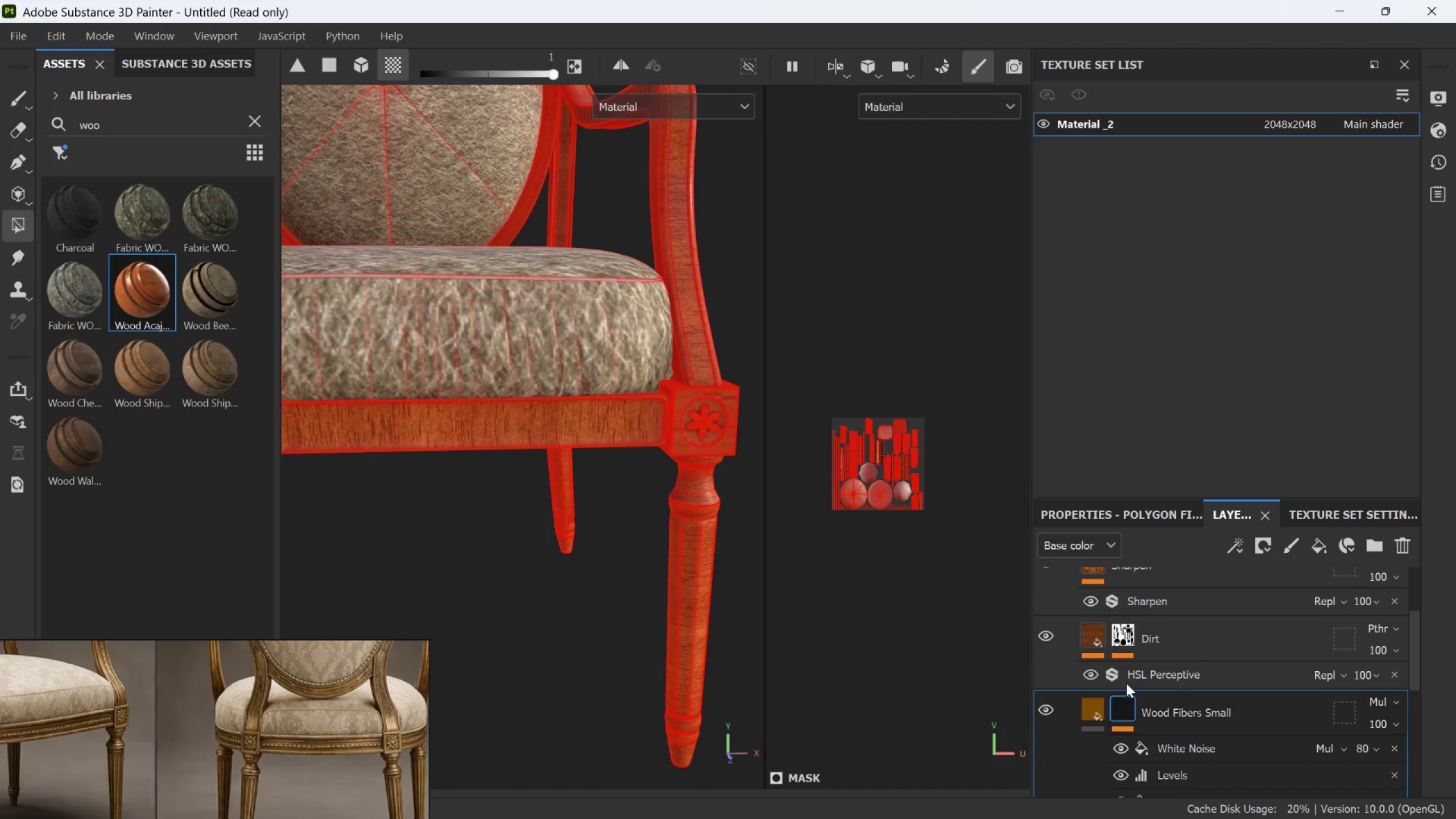 
left_click([1104, 516])
 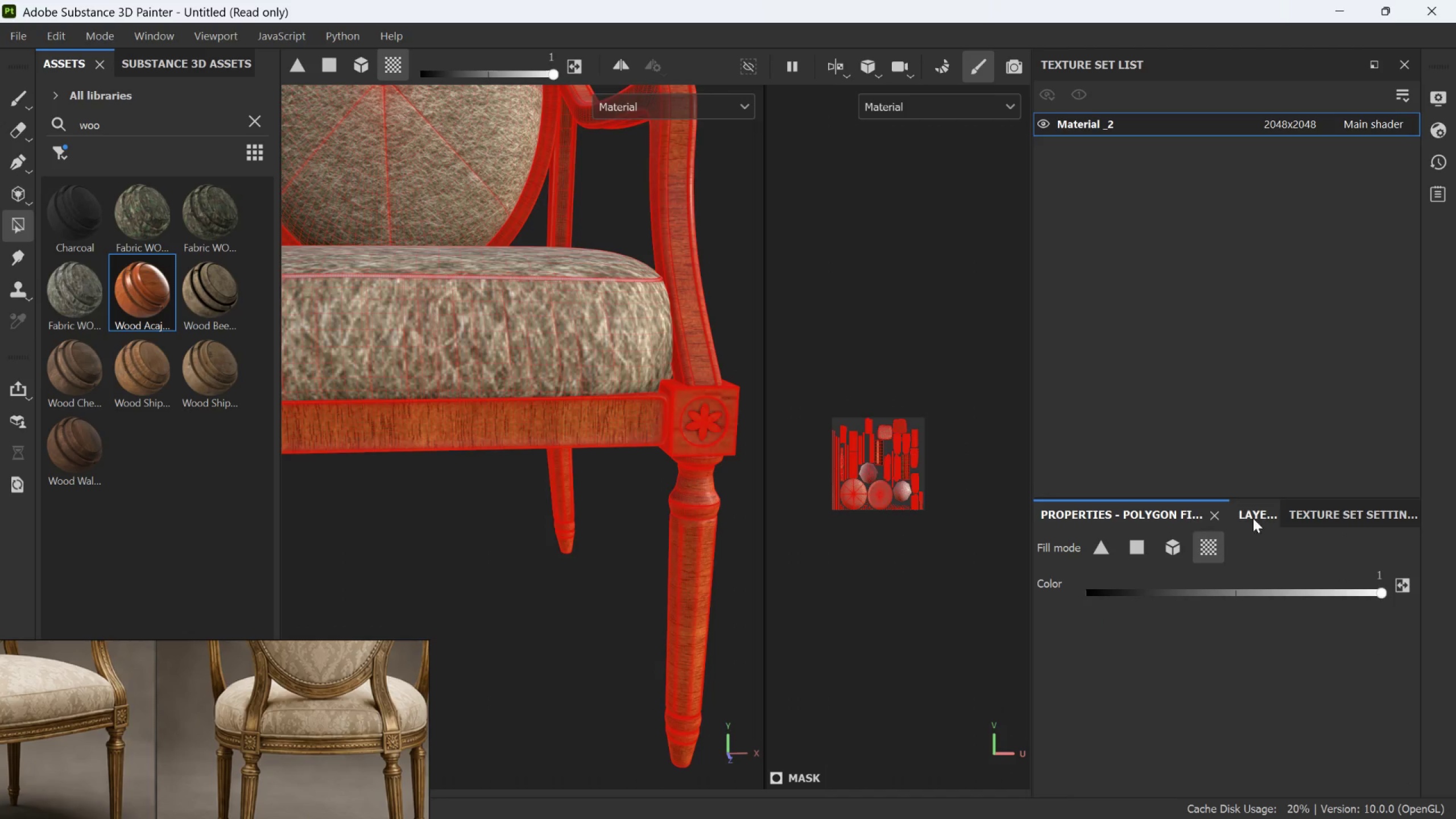 
left_click([1263, 522])
 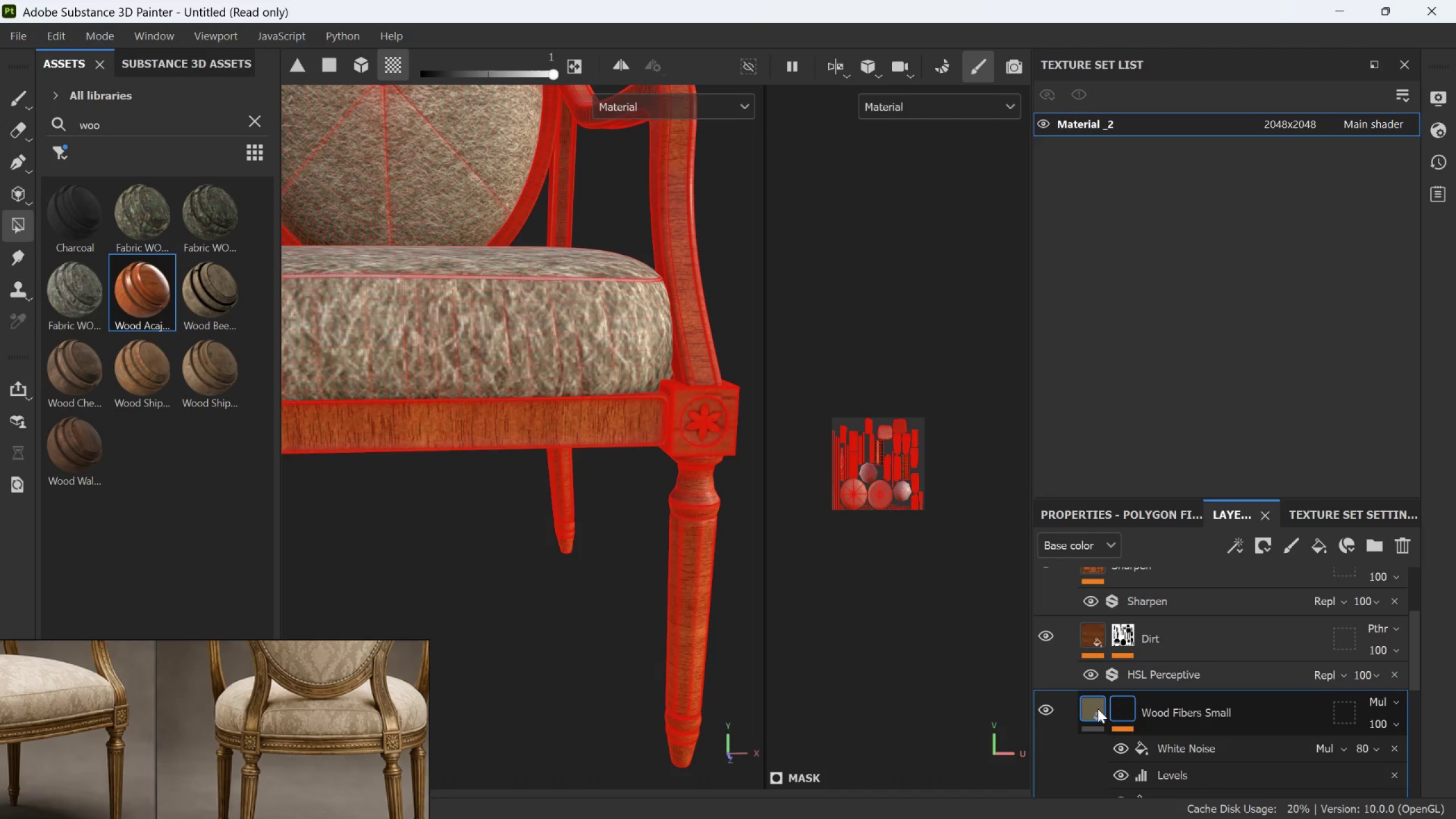 
left_click([1095, 704])
 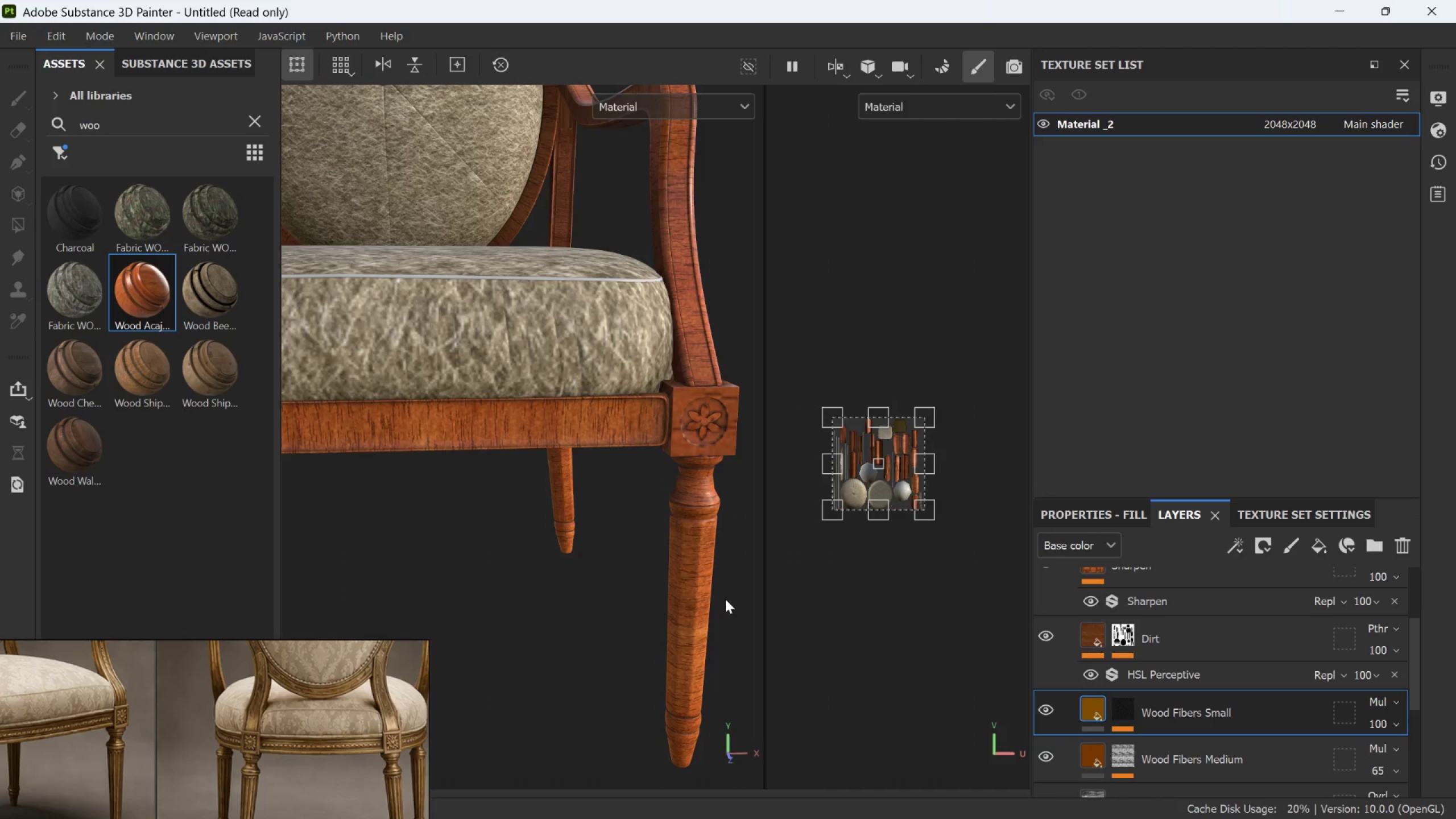 
scroll: coordinate [727, 593], scroll_direction: down, amount: 5.0
 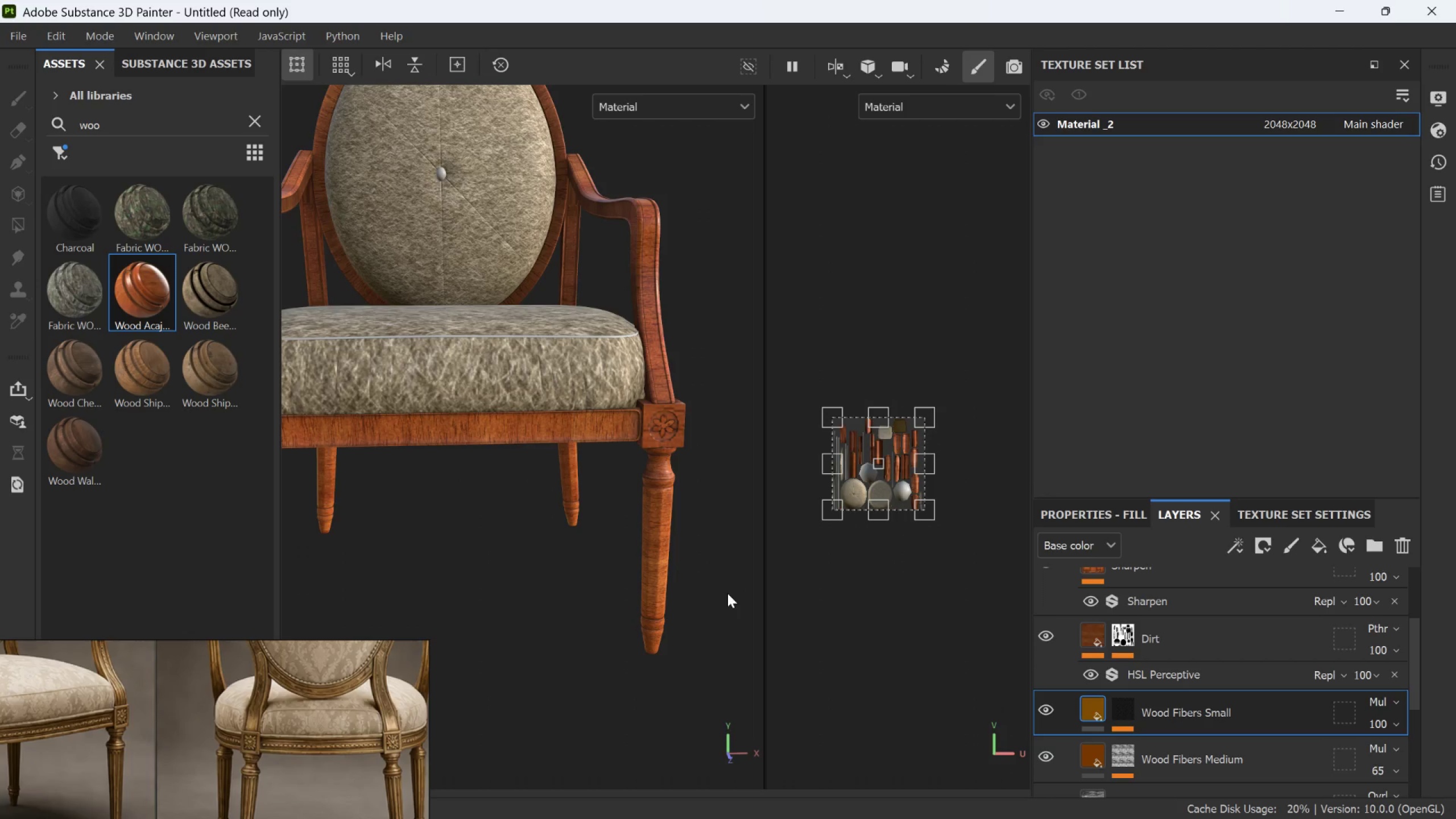 
scroll: coordinate [727, 593], scroll_direction: up, amount: 4.0
 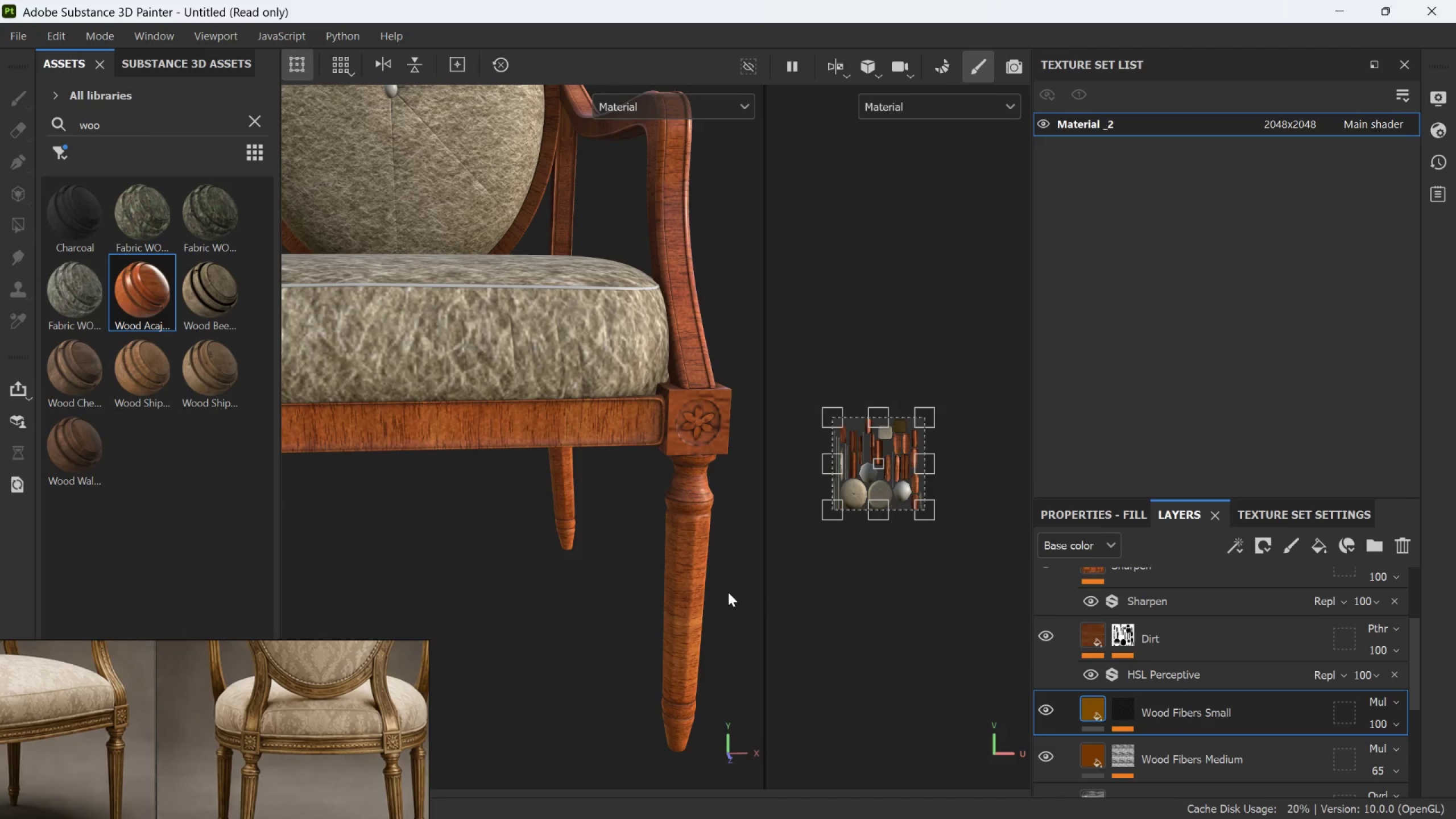 
scroll: coordinate [728, 592], scroll_direction: down, amount: 7.0
 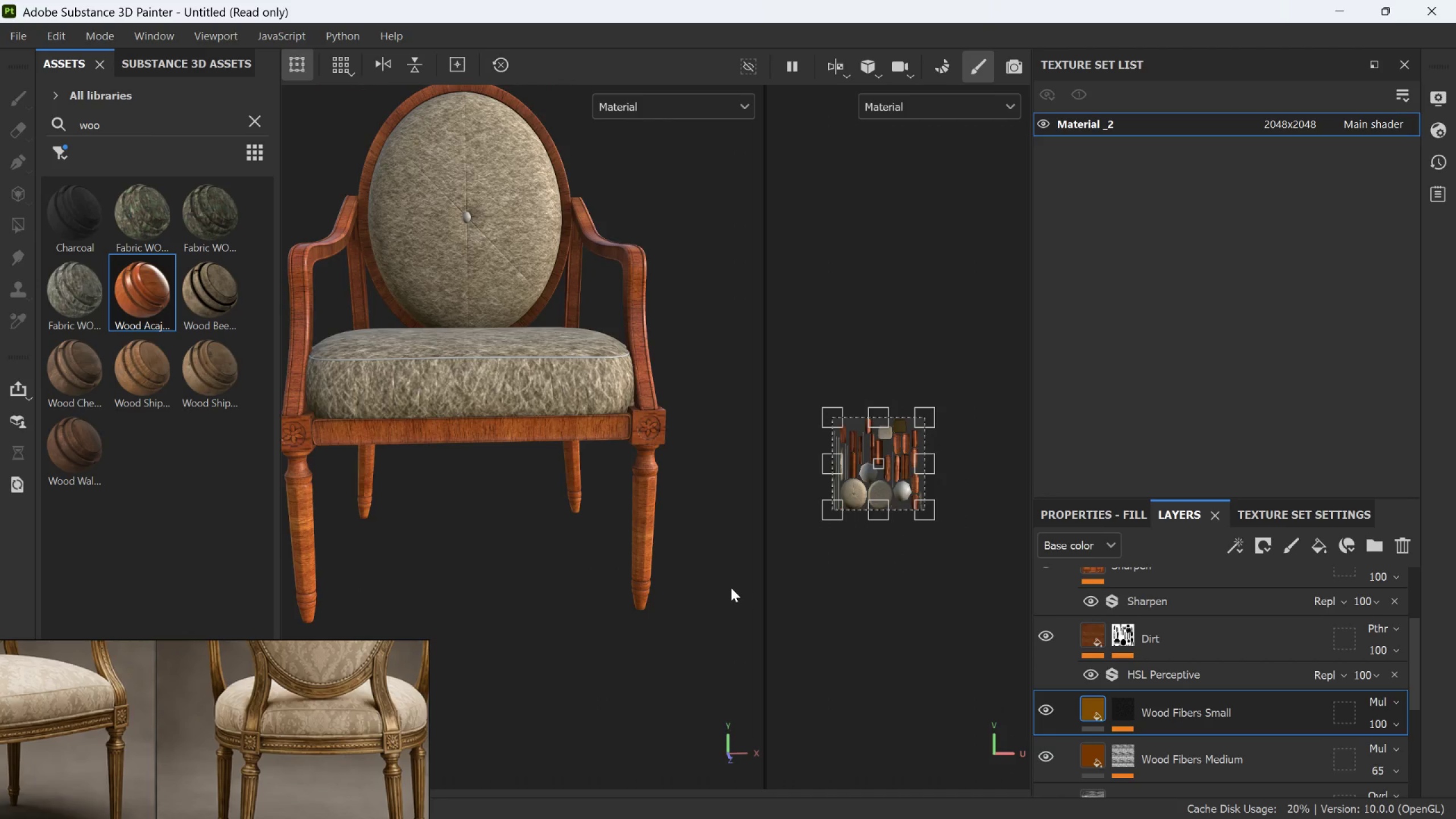 
hold_key(key=AltLeft, duration=1.48)
left_click_drag(start_coordinate=[710, 581], to_coordinate=[678, 570])
 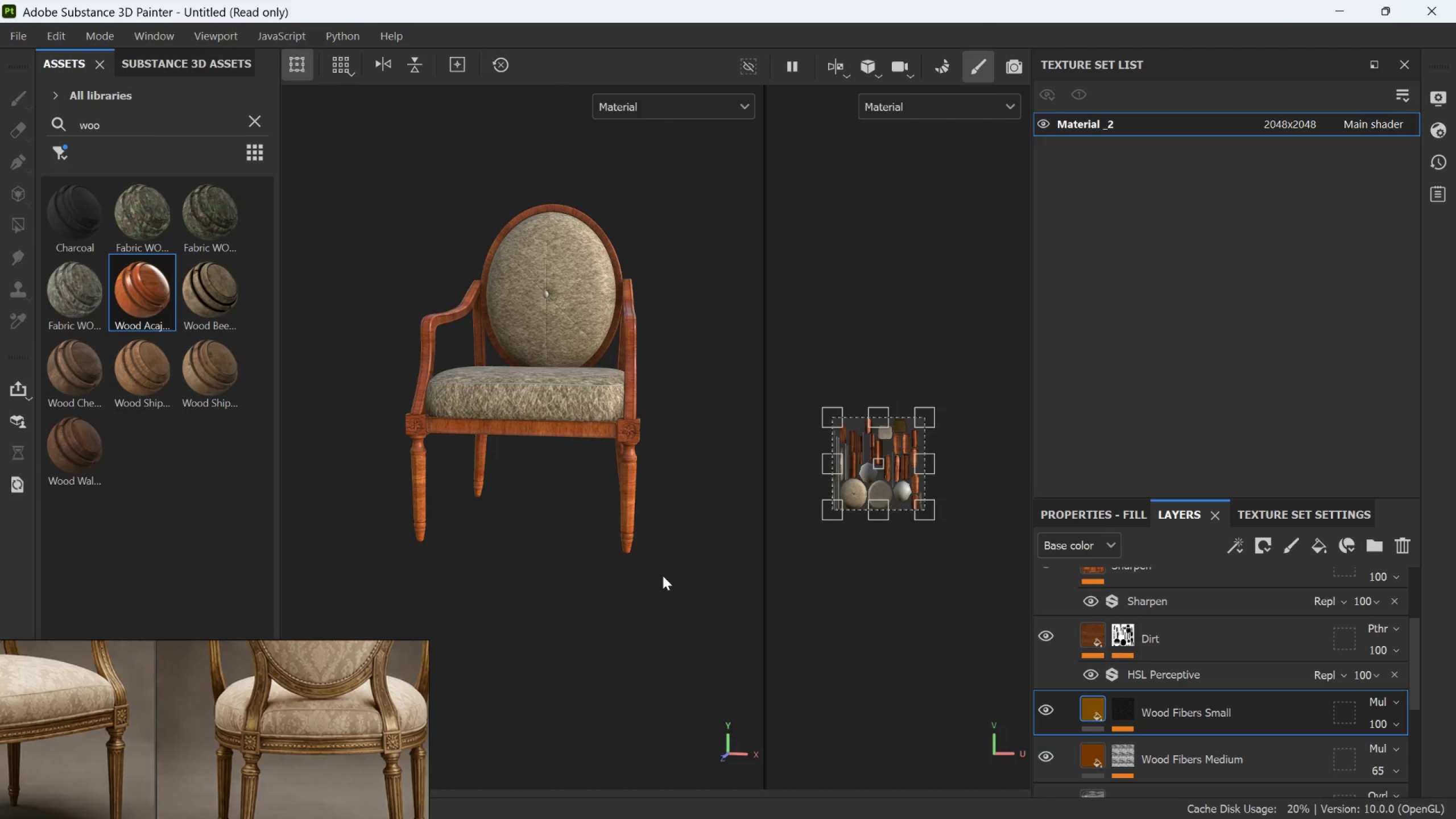 
scroll: coordinate [713, 582], scroll_direction: down, amount: 5.0
 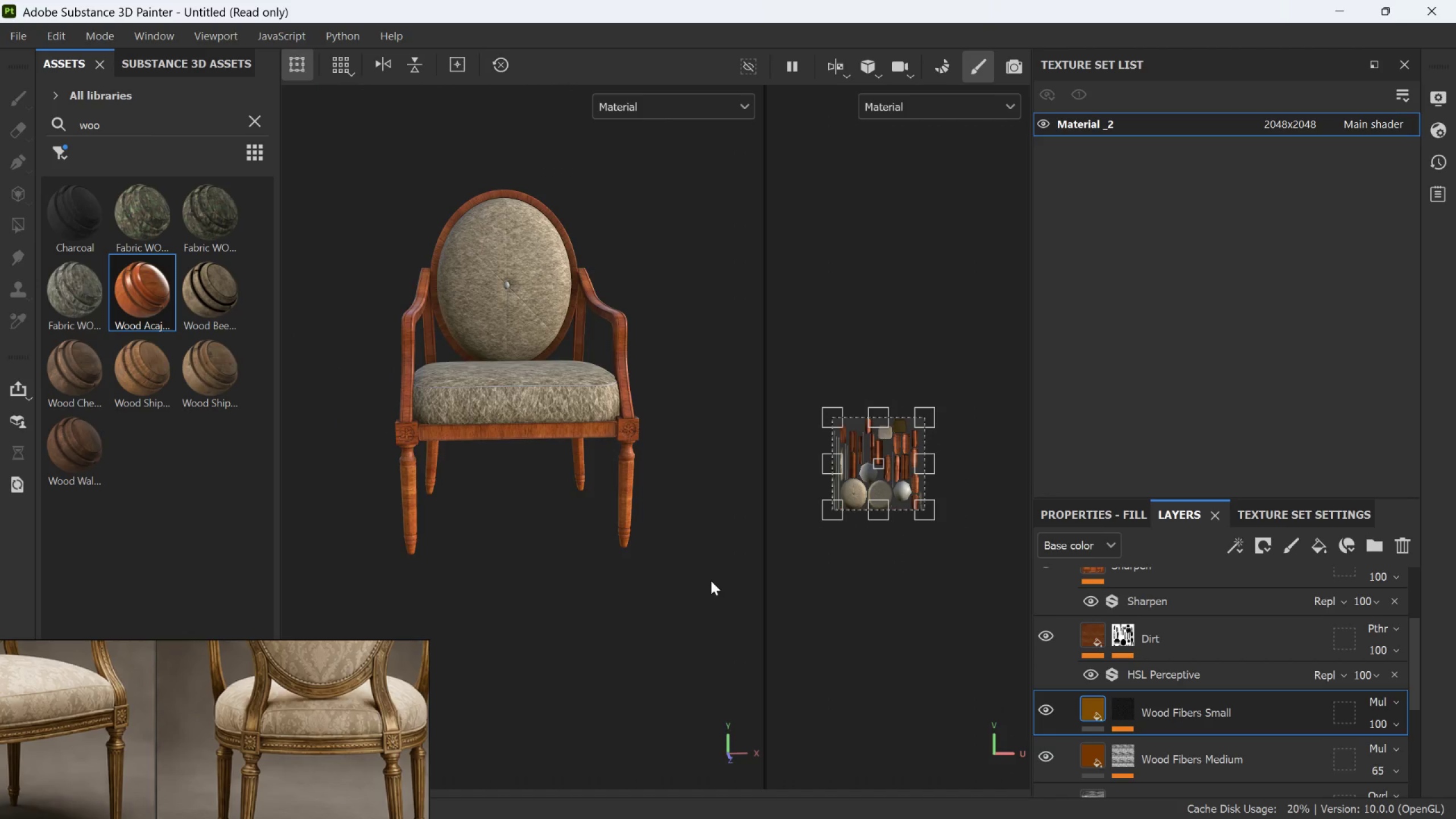 
hold_key(key=AltLeft, duration=0.38)
left_click_drag(start_coordinate=[611, 573], to_coordinate=[479, 577])
 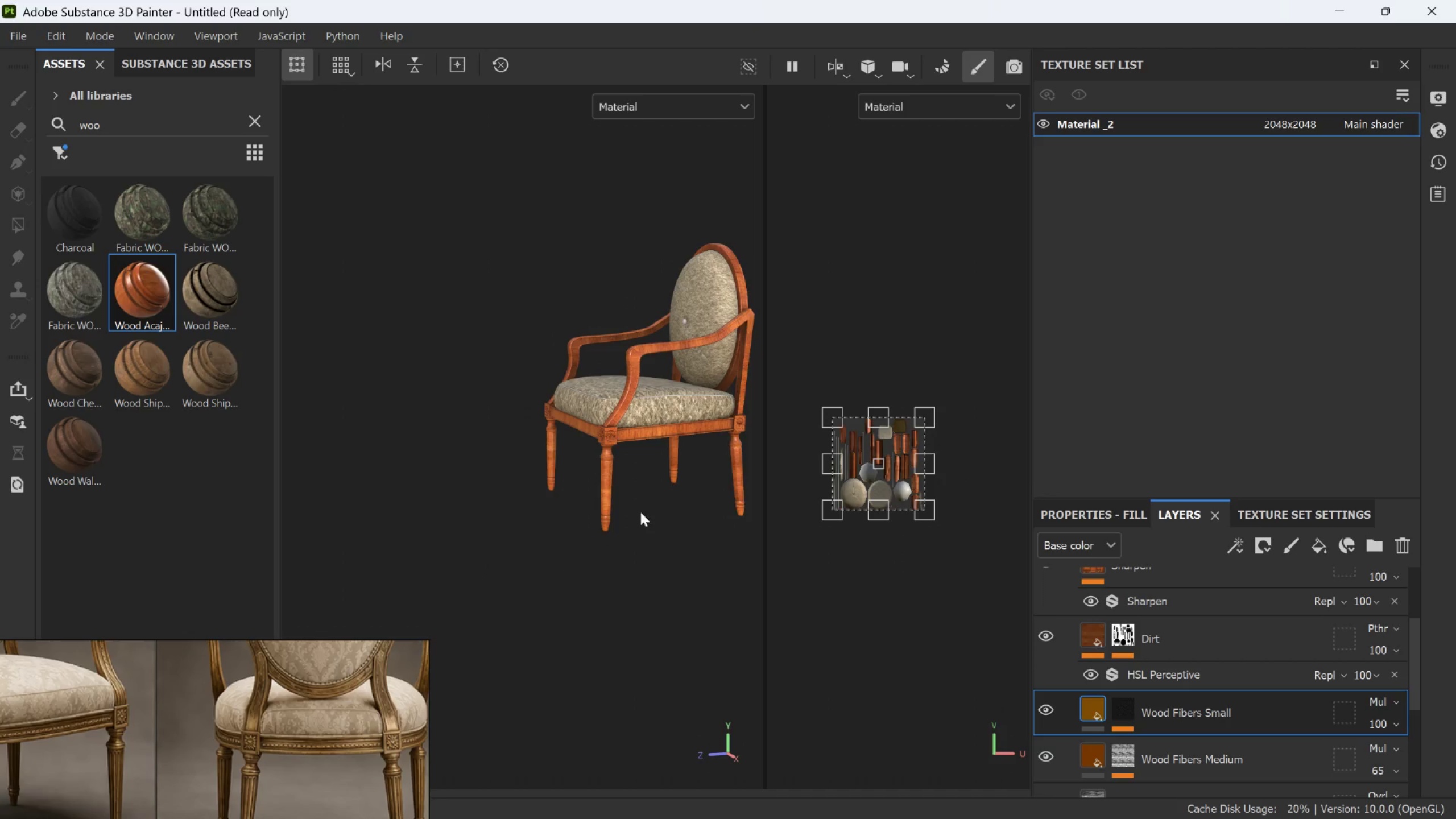 
scroll: coordinate [657, 579], scroll_direction: down, amount: 3.0
 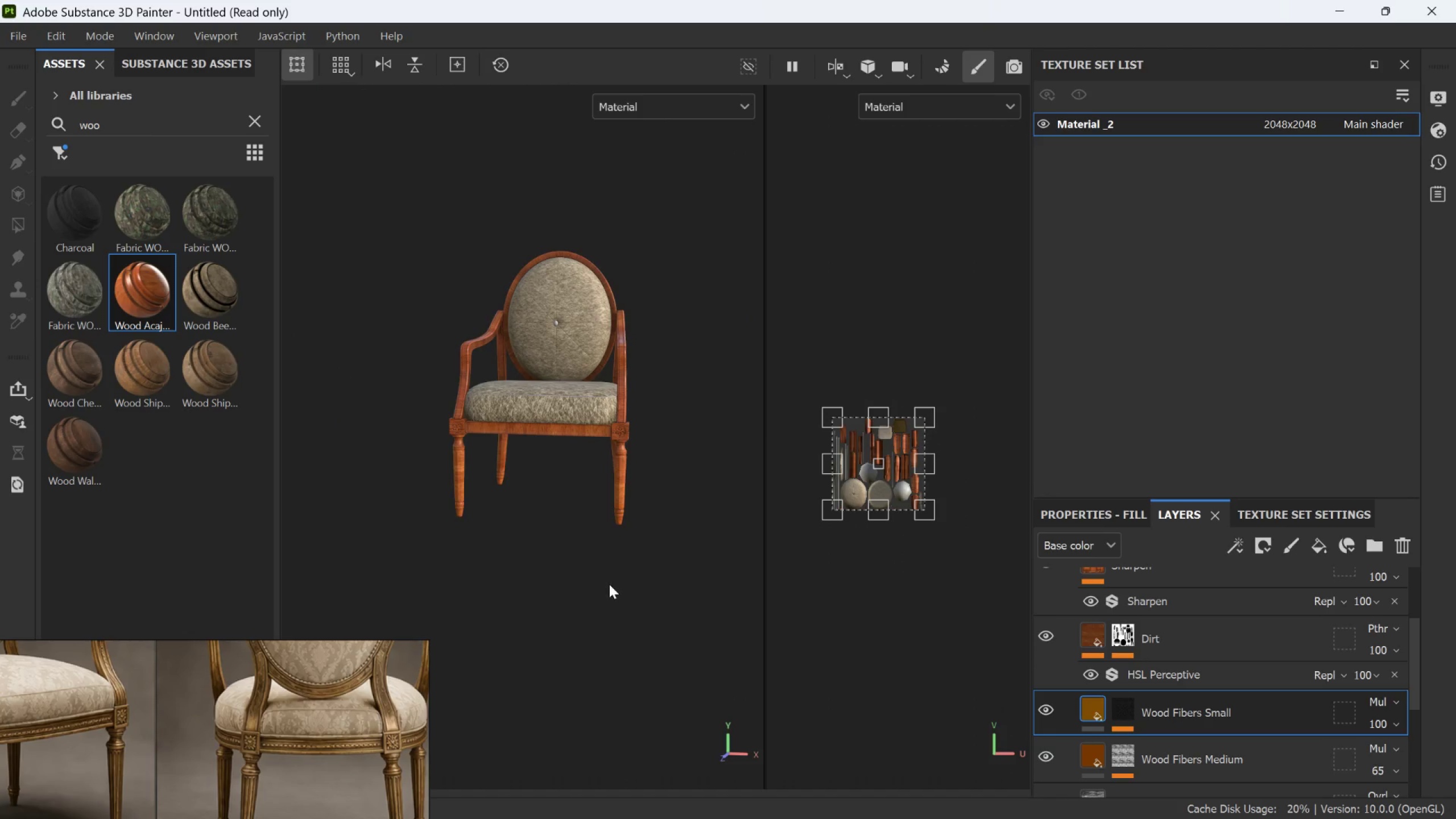 
scroll: coordinate [624, 489], scroll_direction: up, amount: 21.0
 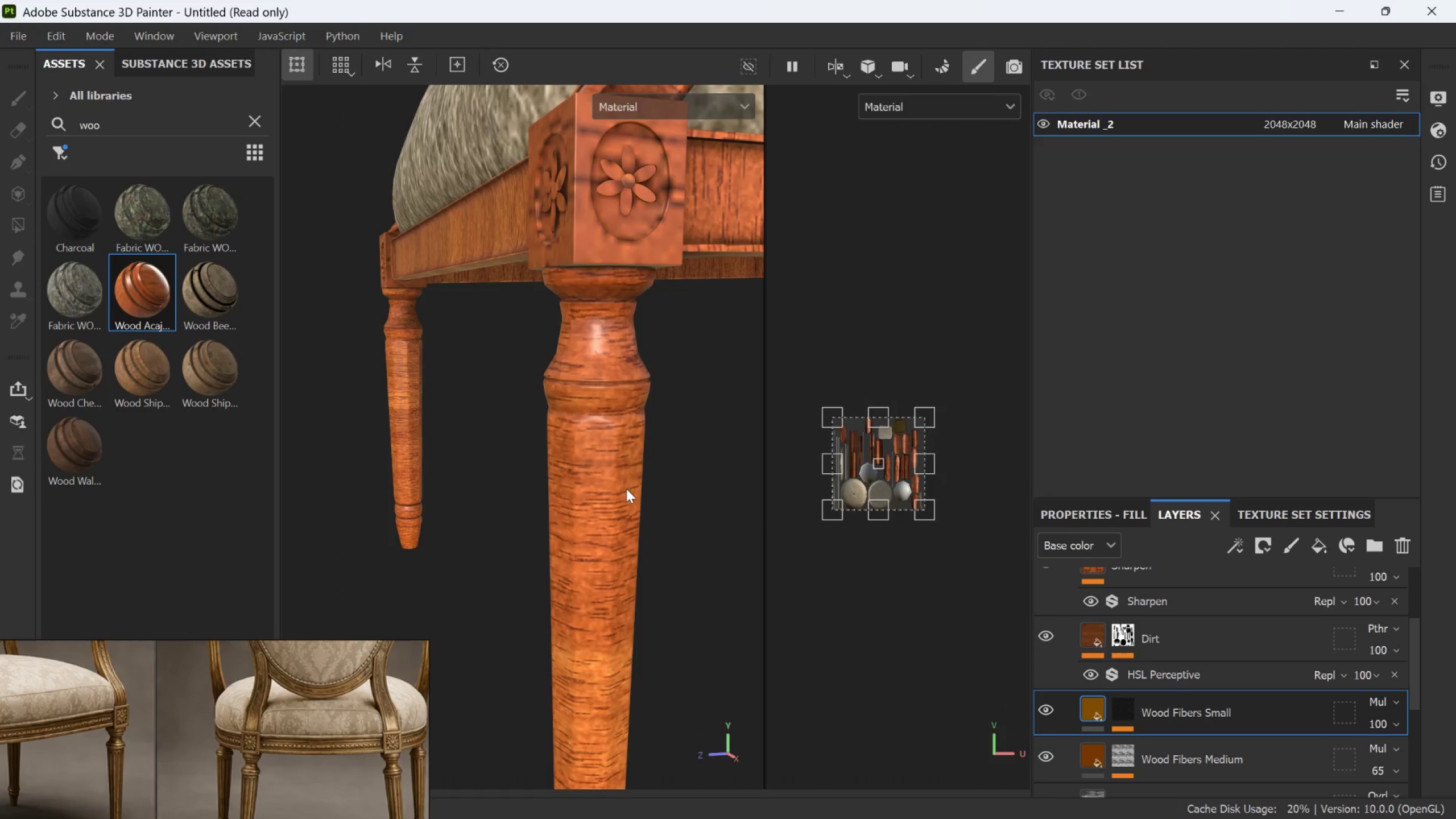 
hold_key(key=AltLeft, duration=0.8)
left_click_drag(start_coordinate=[584, 519], to_coordinate=[688, 508])
 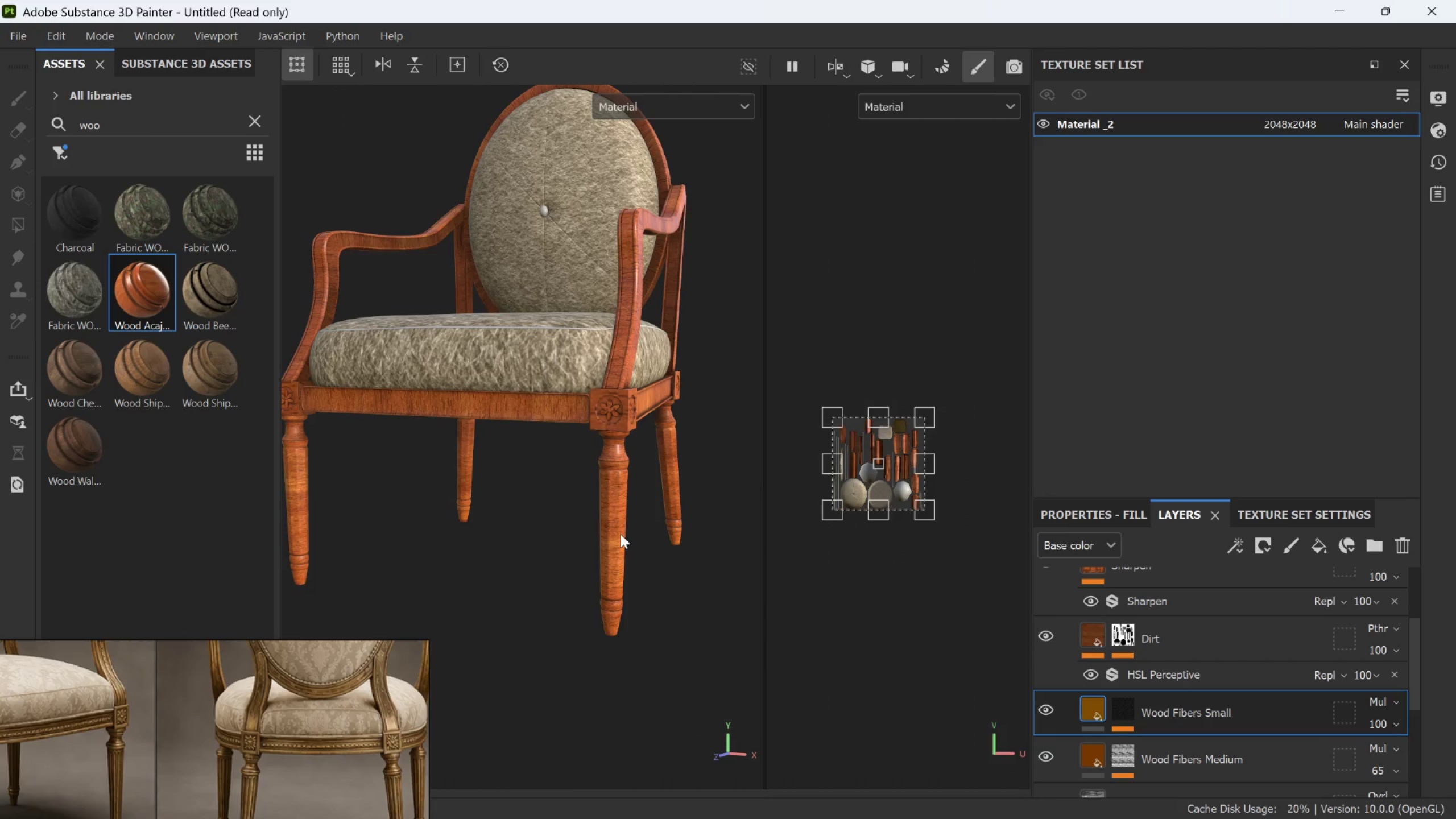 
scroll: coordinate [627, 490], scroll_direction: down, amount: 14.0
 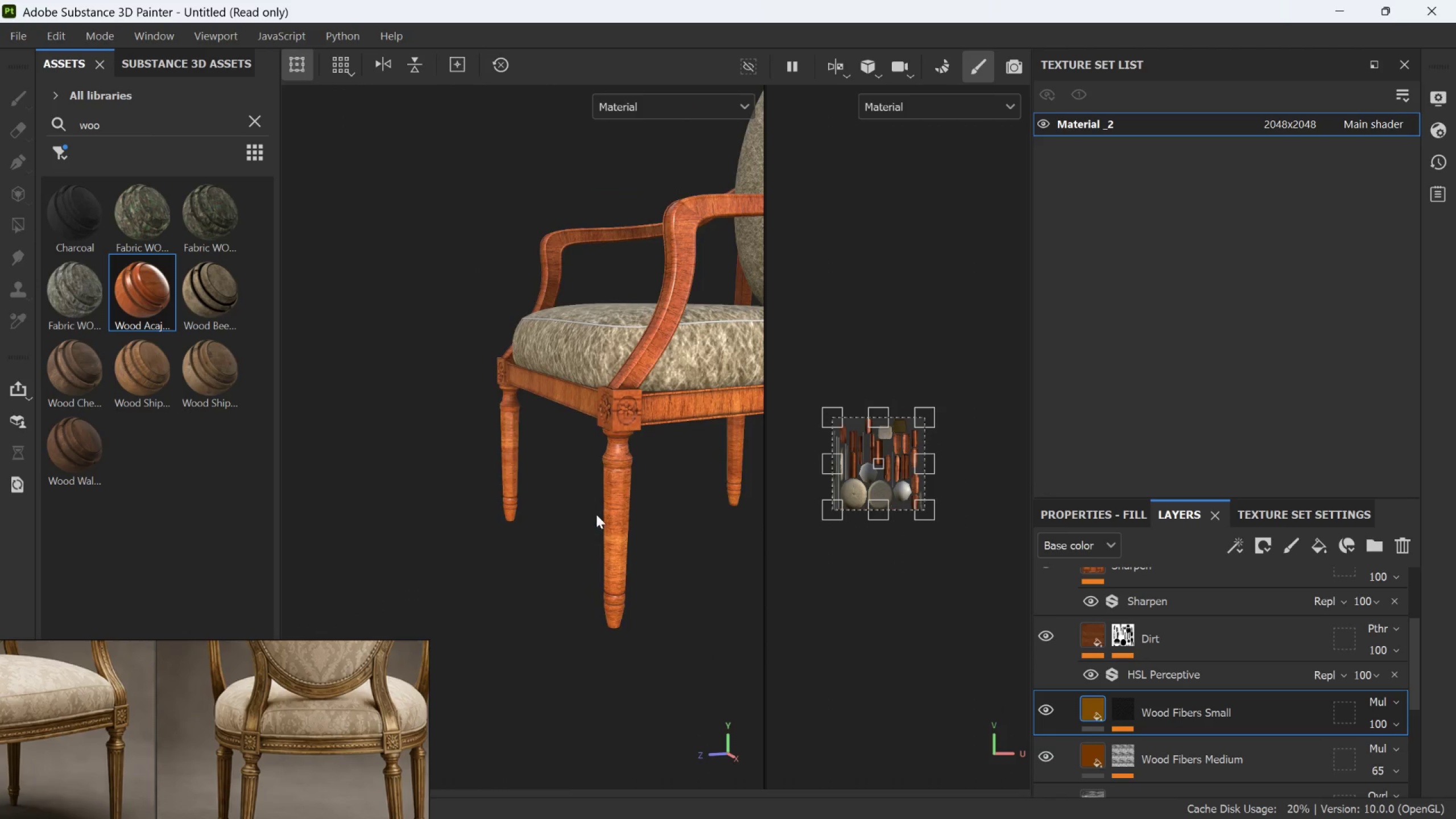 
scroll: coordinate [617, 532], scroll_direction: up, amount: 9.0
 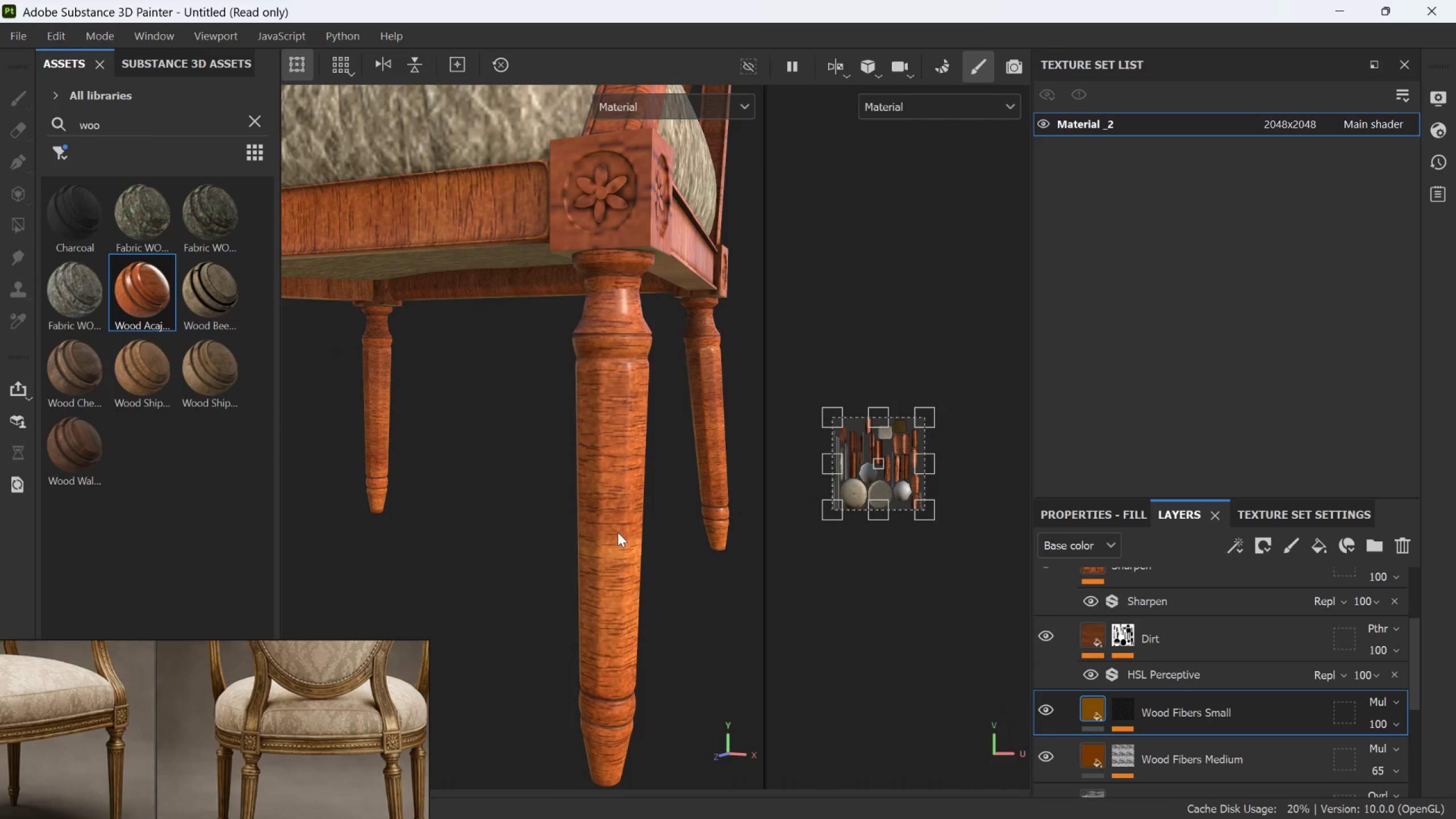 
scroll: coordinate [618, 532], scroll_direction: down, amount: 6.0
 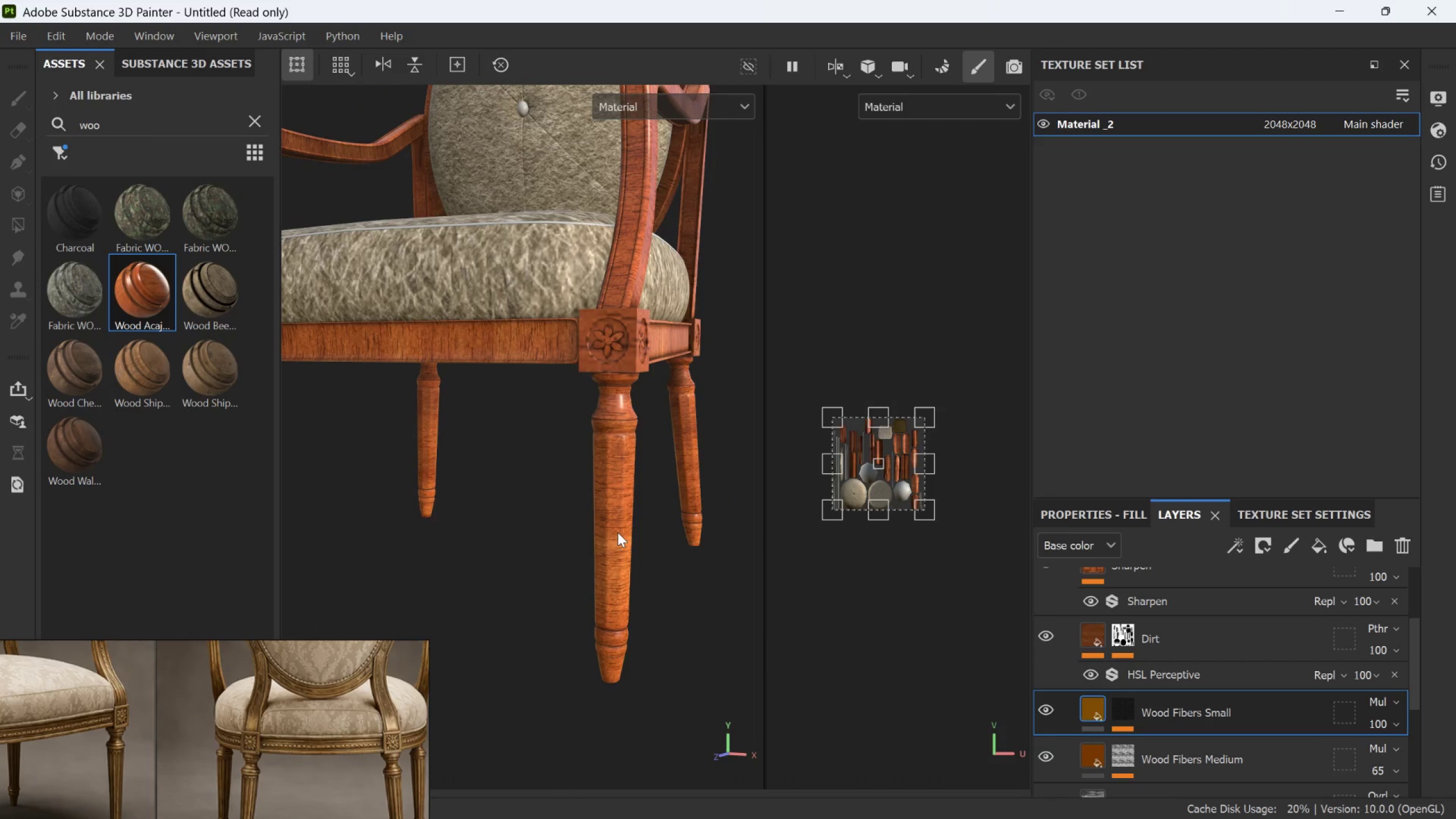 
scroll: coordinate [618, 532], scroll_direction: up, amount: 3.0
 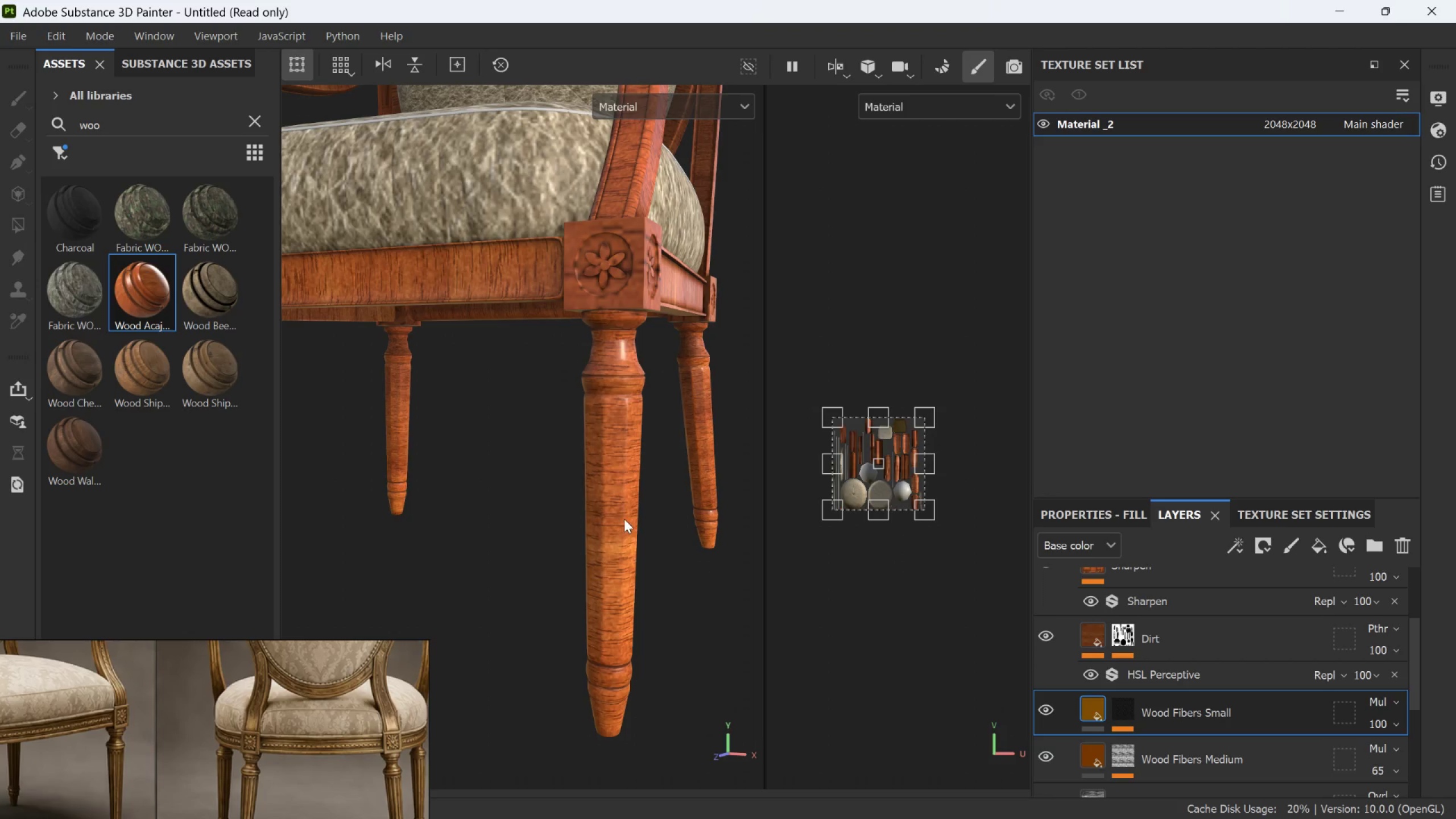 
scroll: coordinate [624, 519], scroll_direction: down, amount: 6.0
 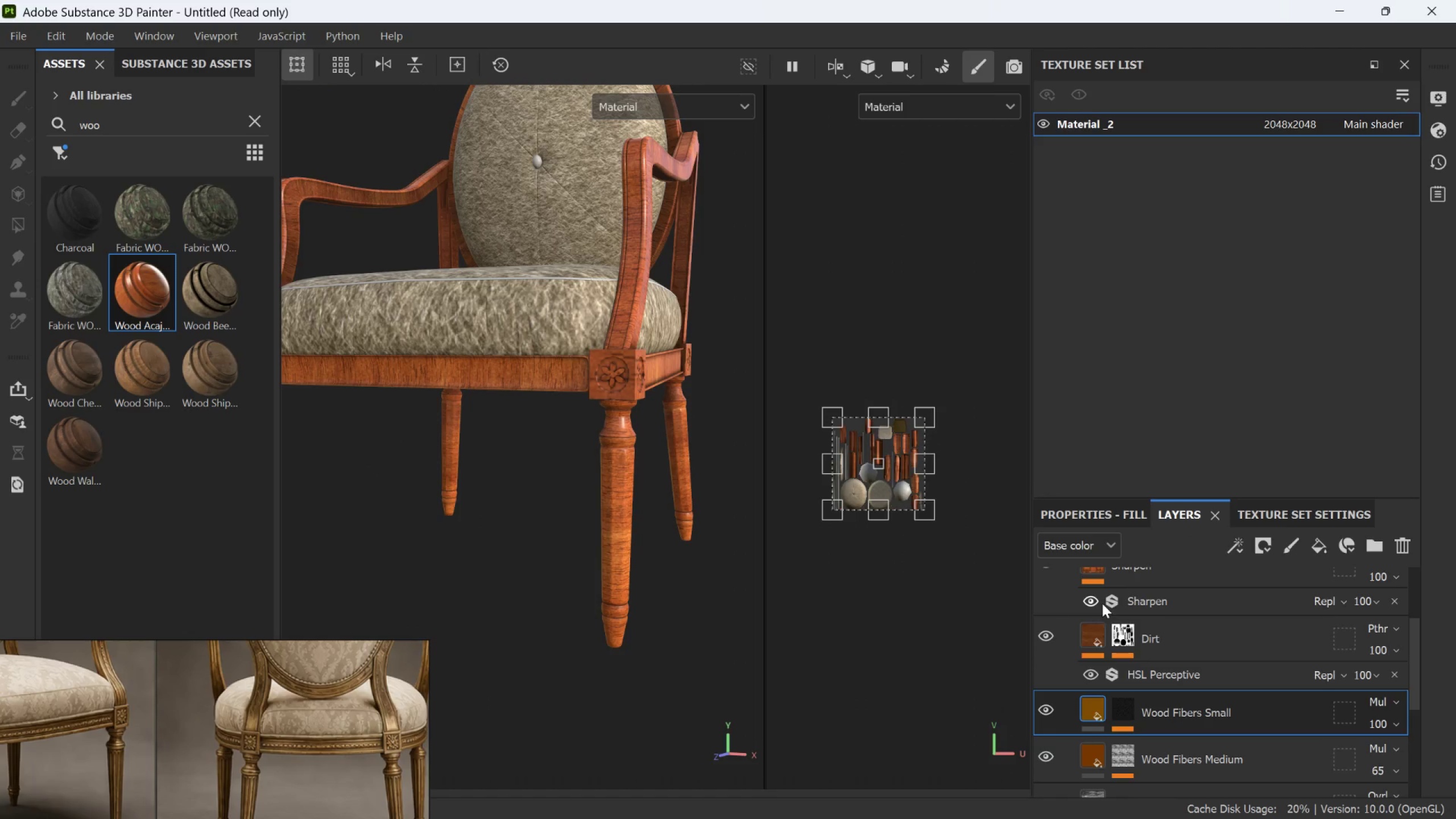 
left_click_drag(start_coordinate=[835, 411], to_coordinate=[860, 428])
 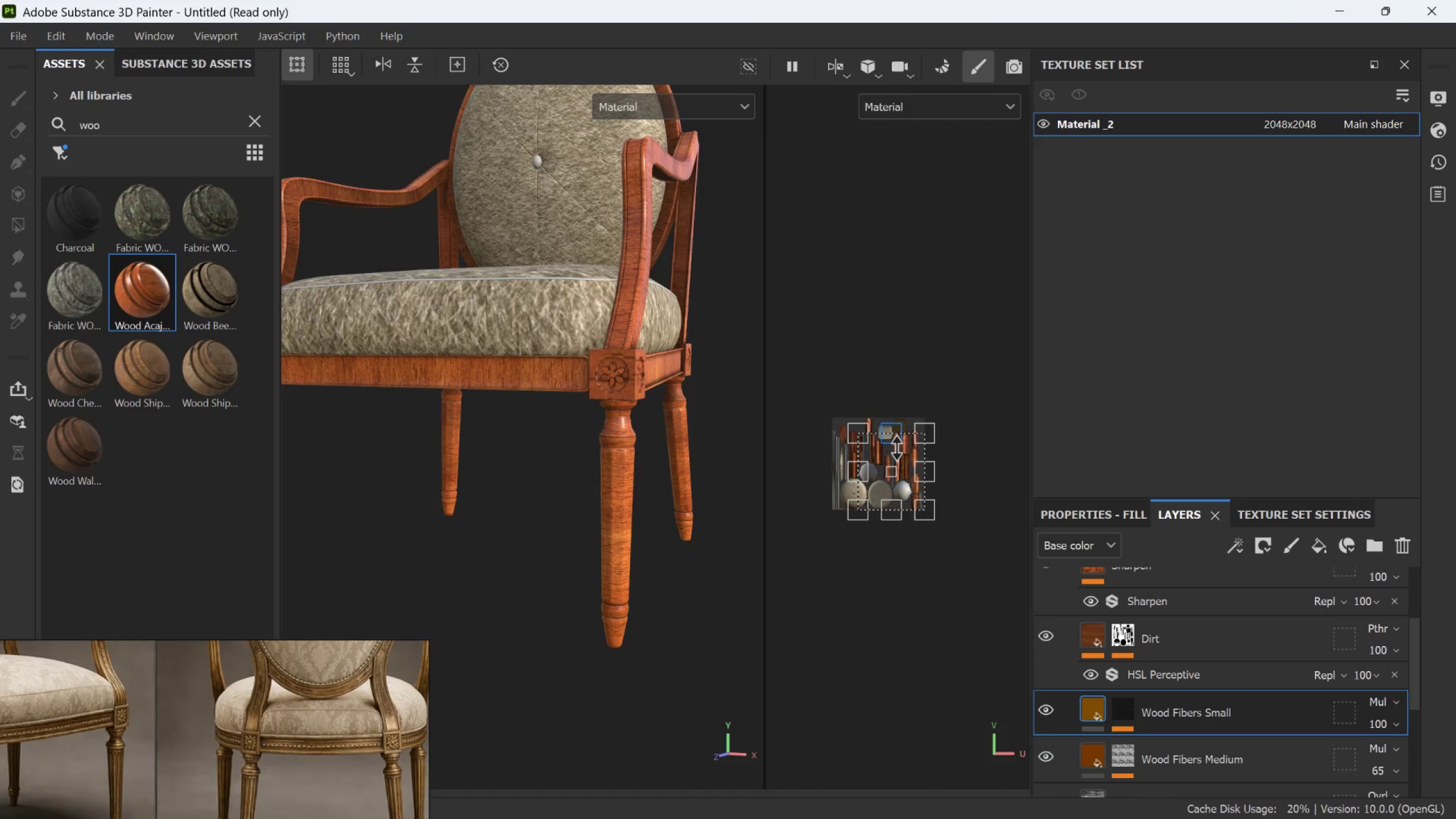 
key(Control+Z)
 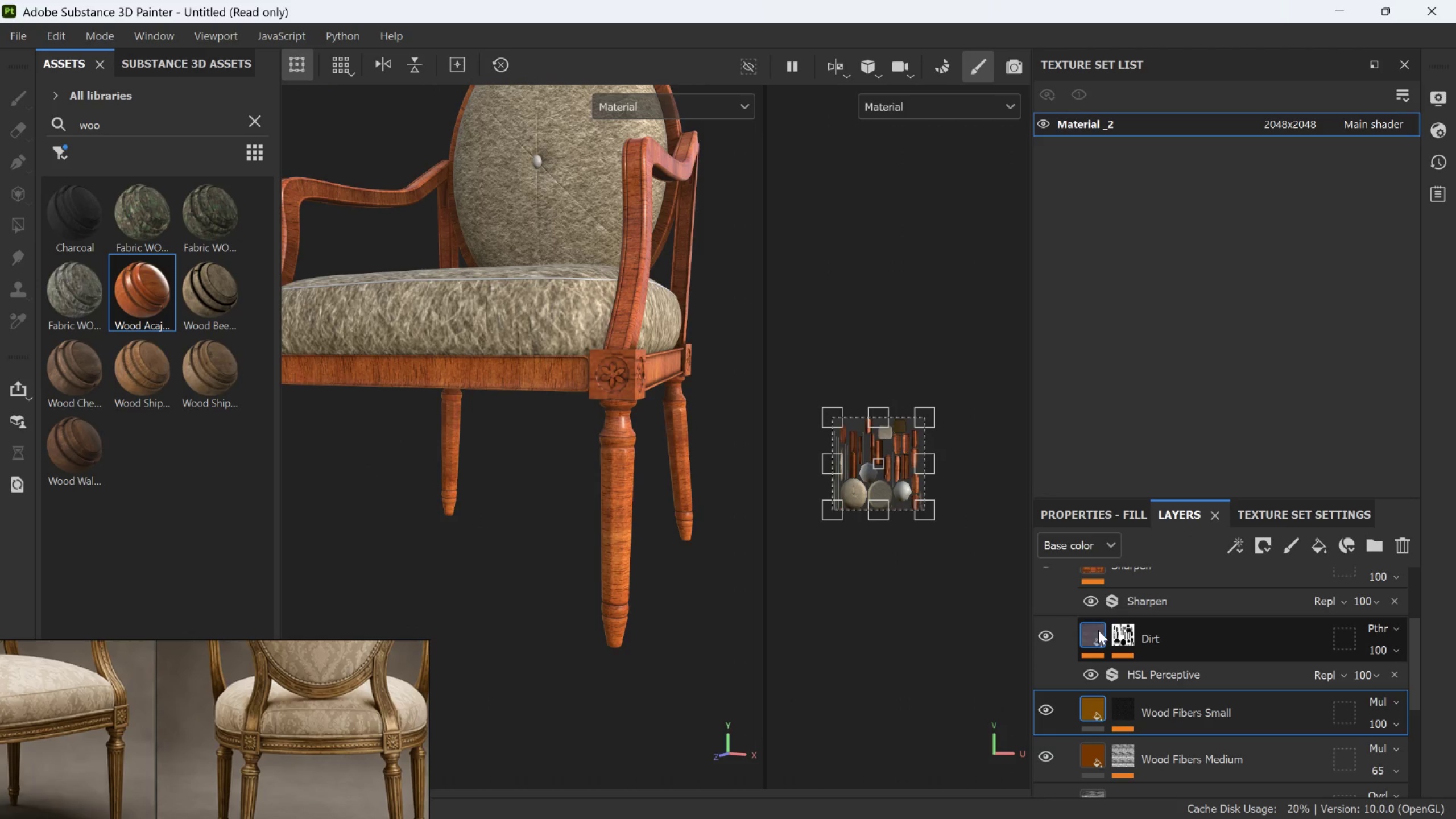 
left_click([1098, 630])
 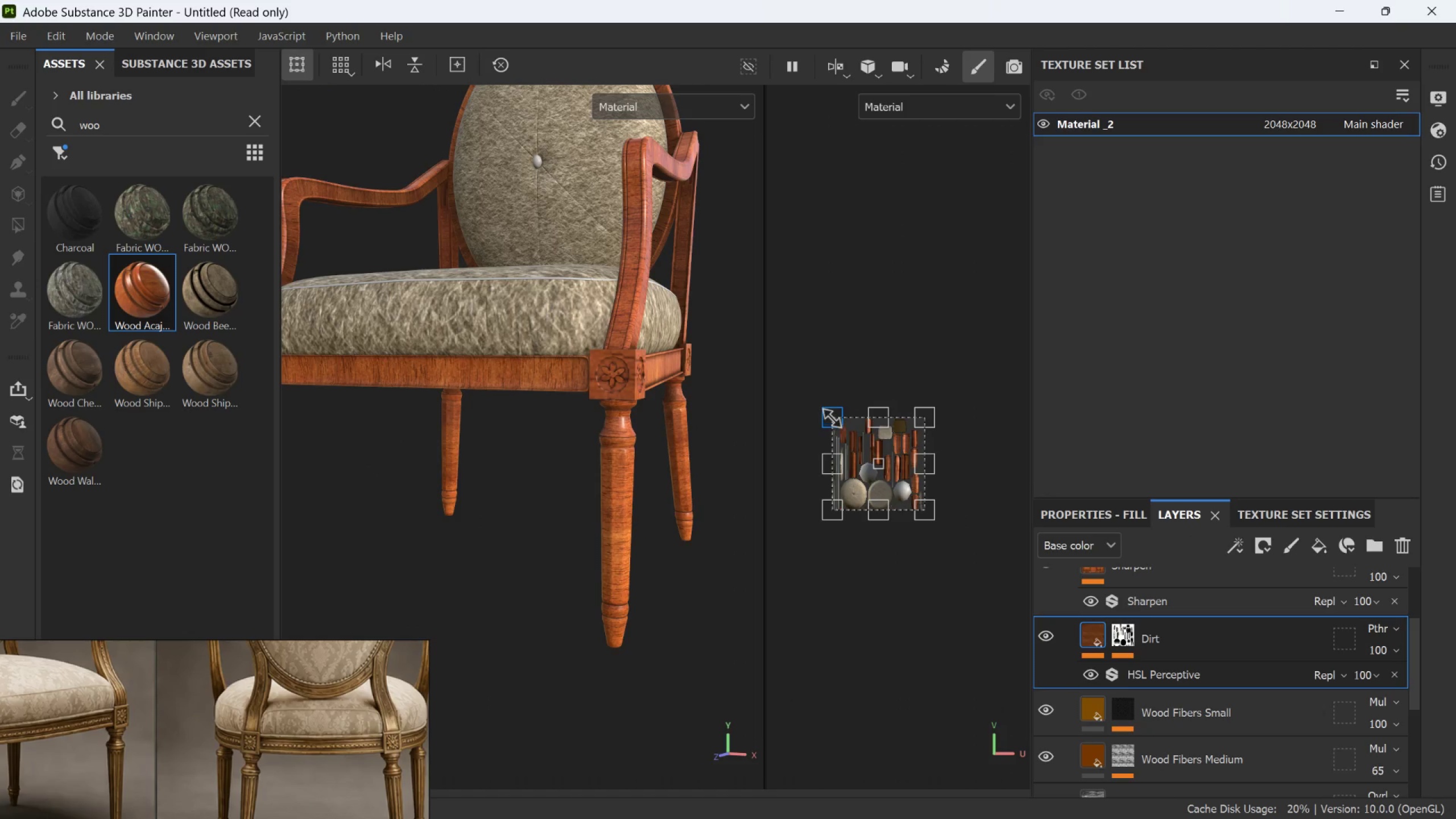 
left_click_drag(start_coordinate=[831, 418], to_coordinate=[849, 435])
 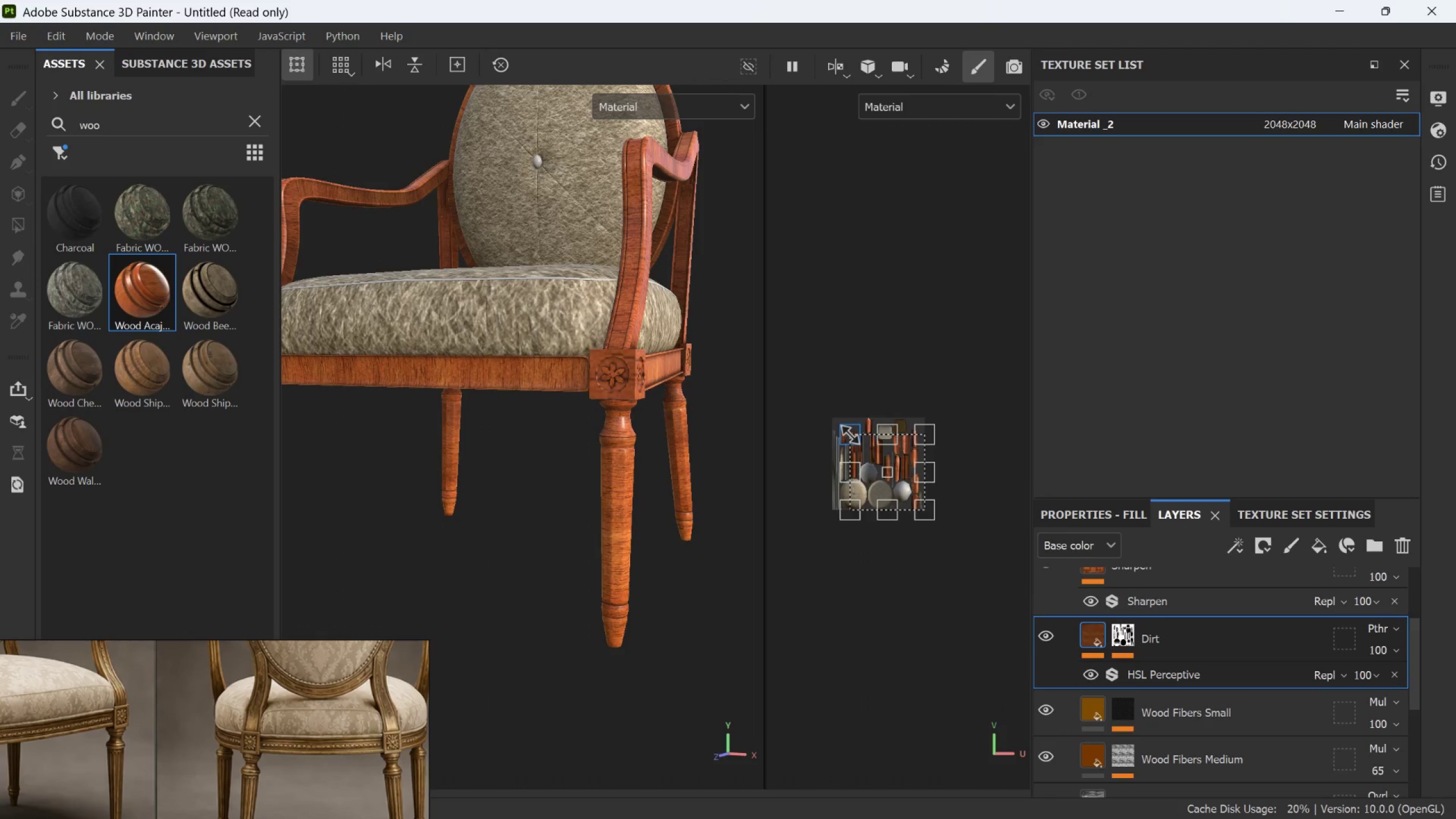 
key(Control+Z)
 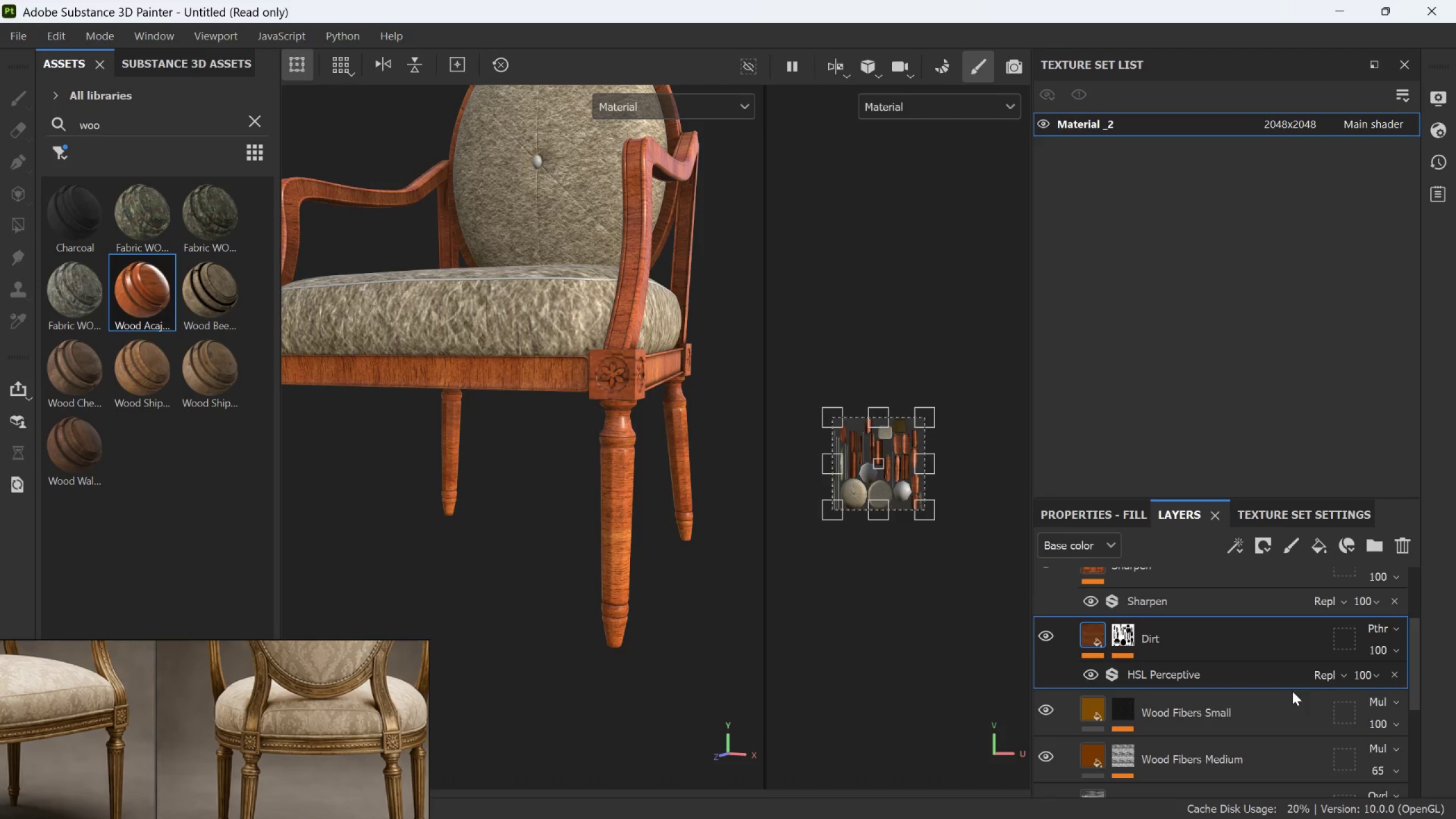 
scroll: coordinate [1298, 702], scroll_direction: down, amount: 1.0
 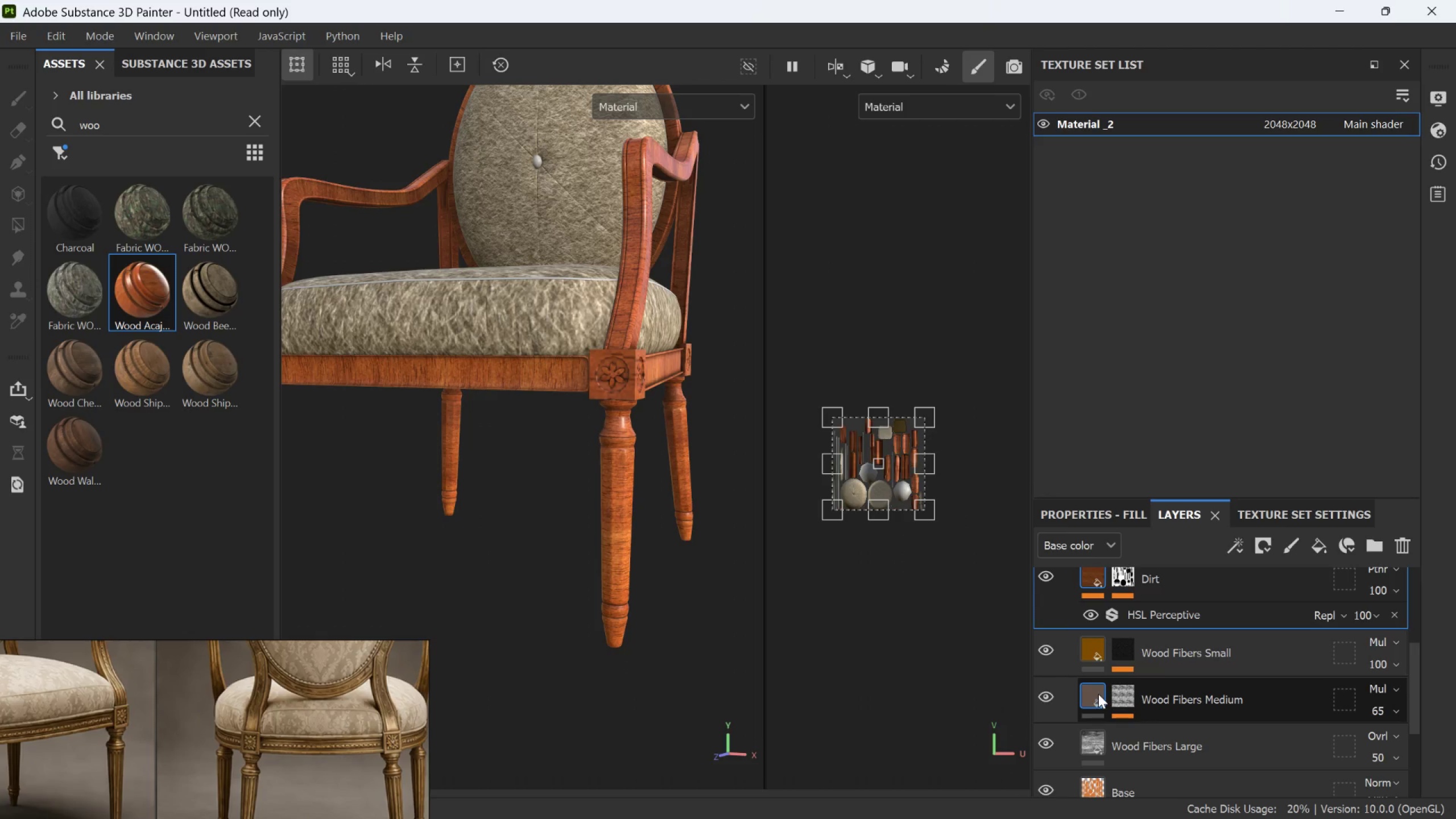 
left_click([1092, 694])
 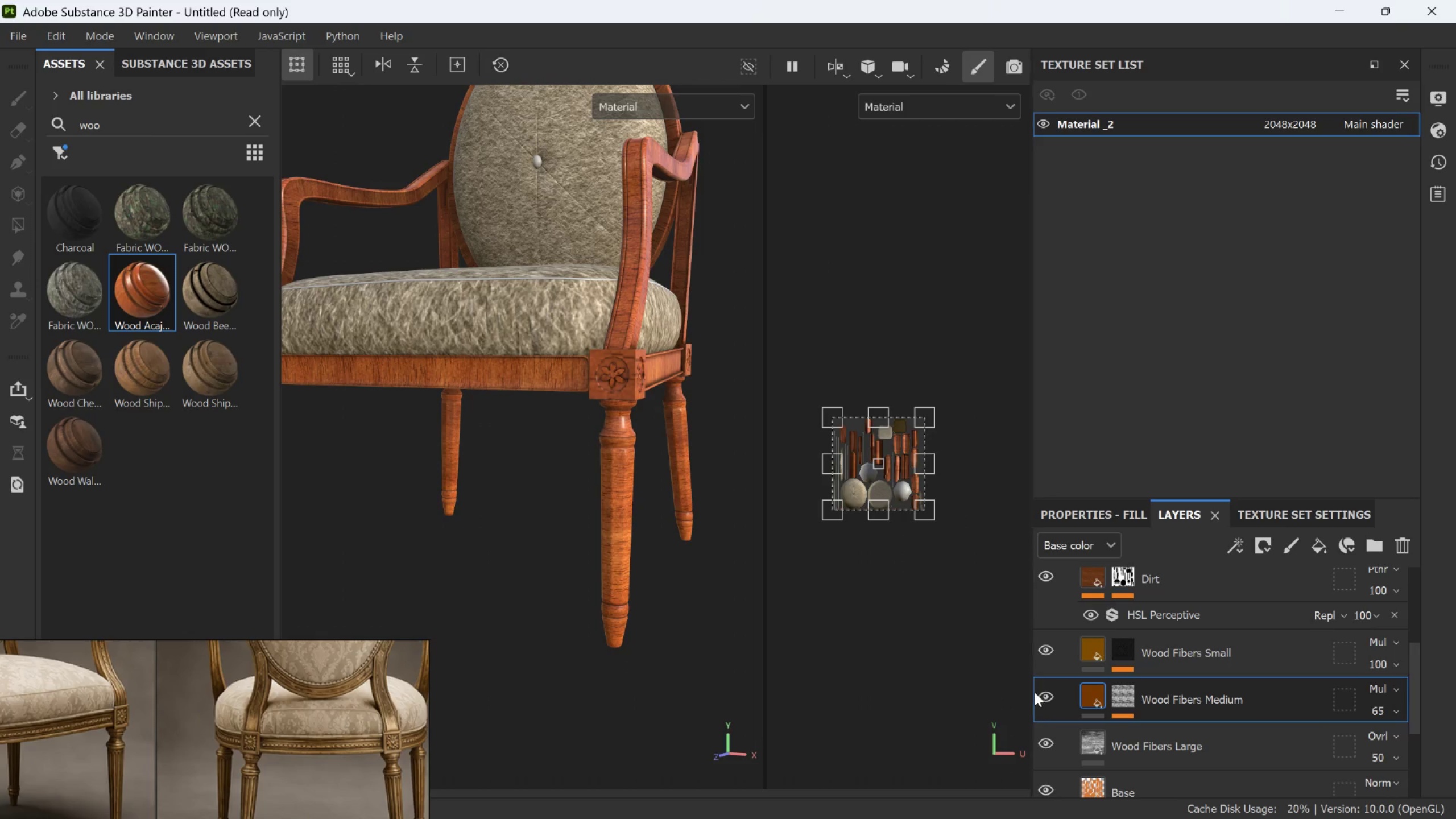 
left_click([1041, 693])
 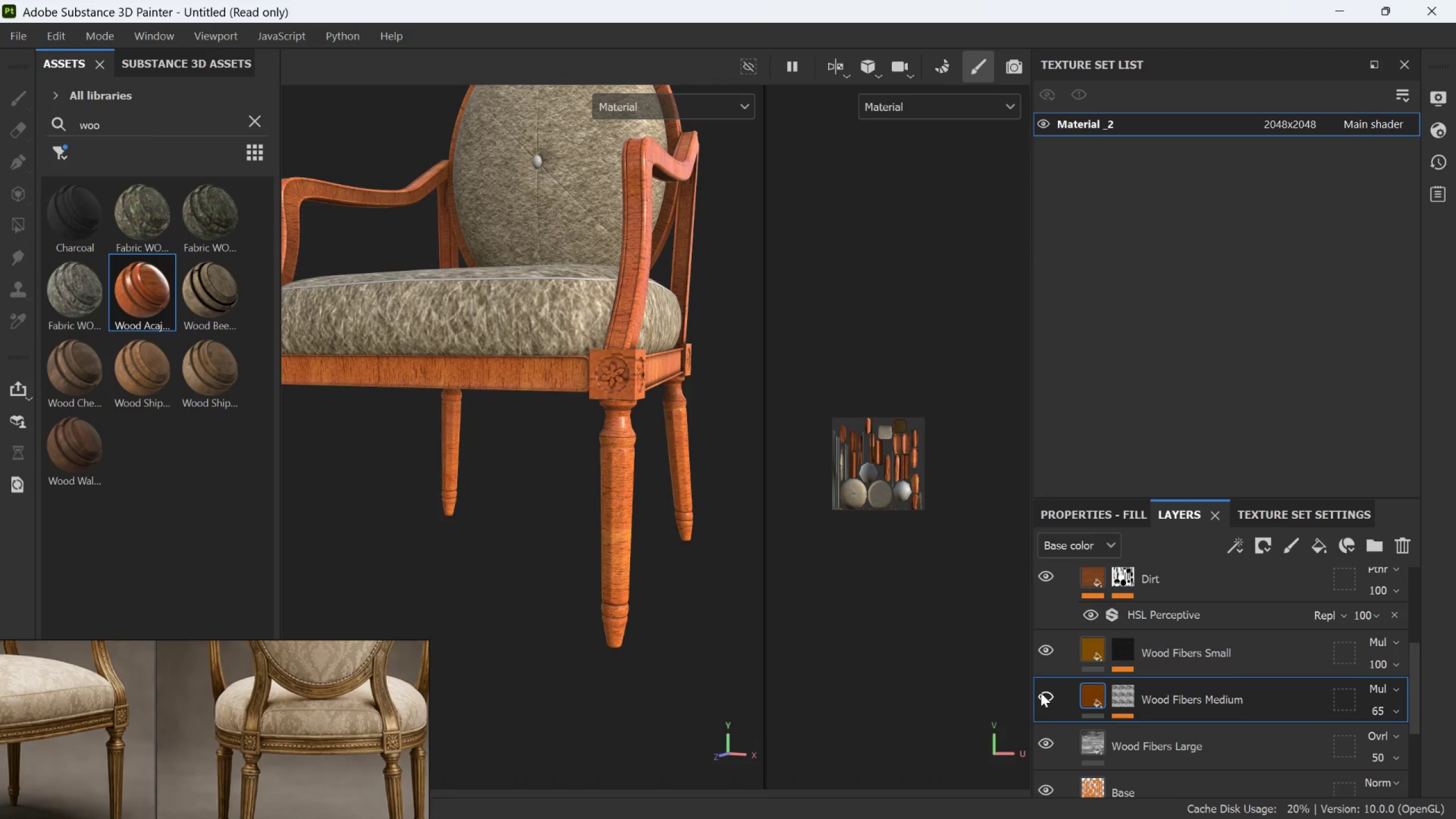 
left_click([1041, 693])
 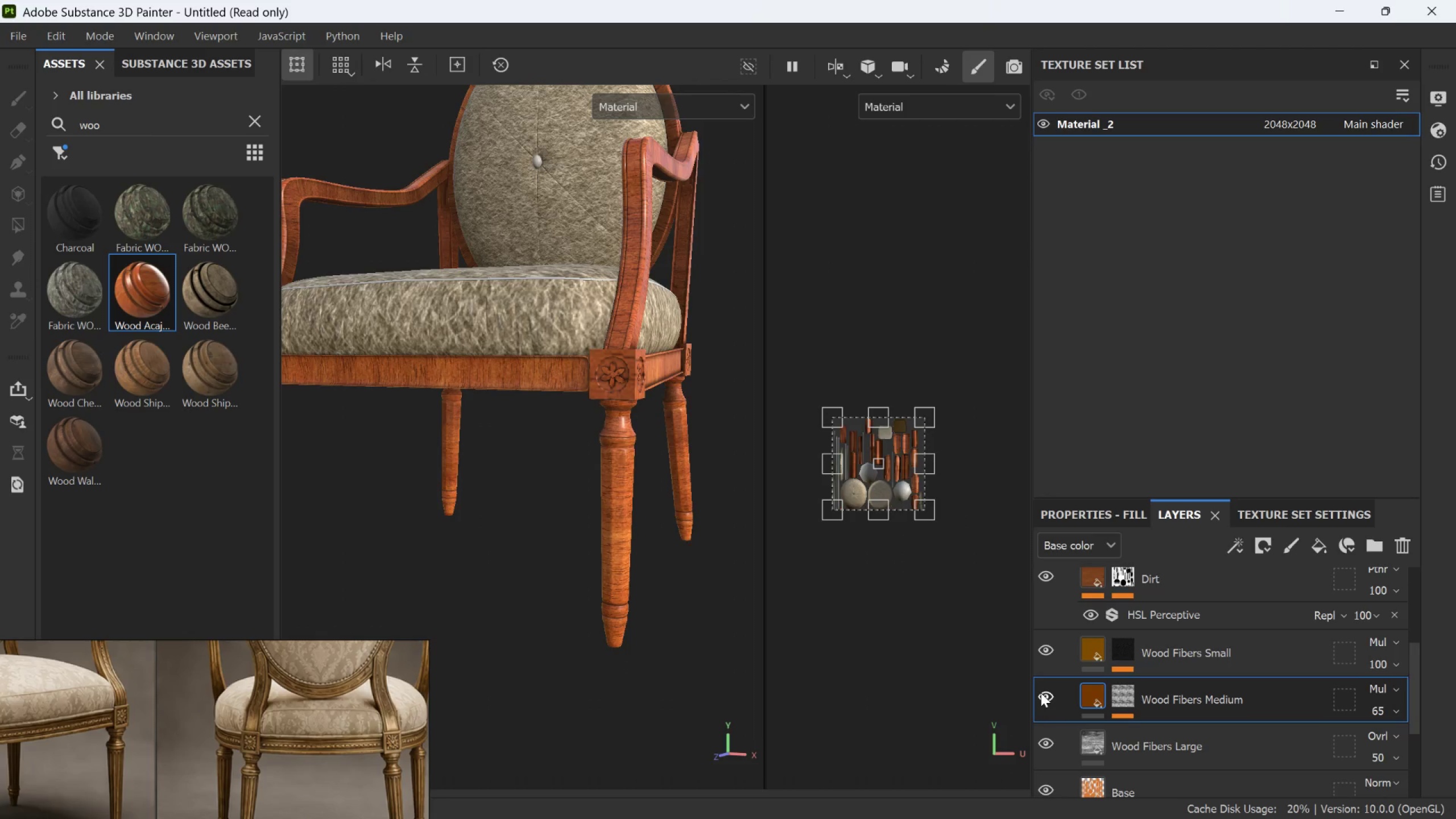 
left_click([1041, 693])
 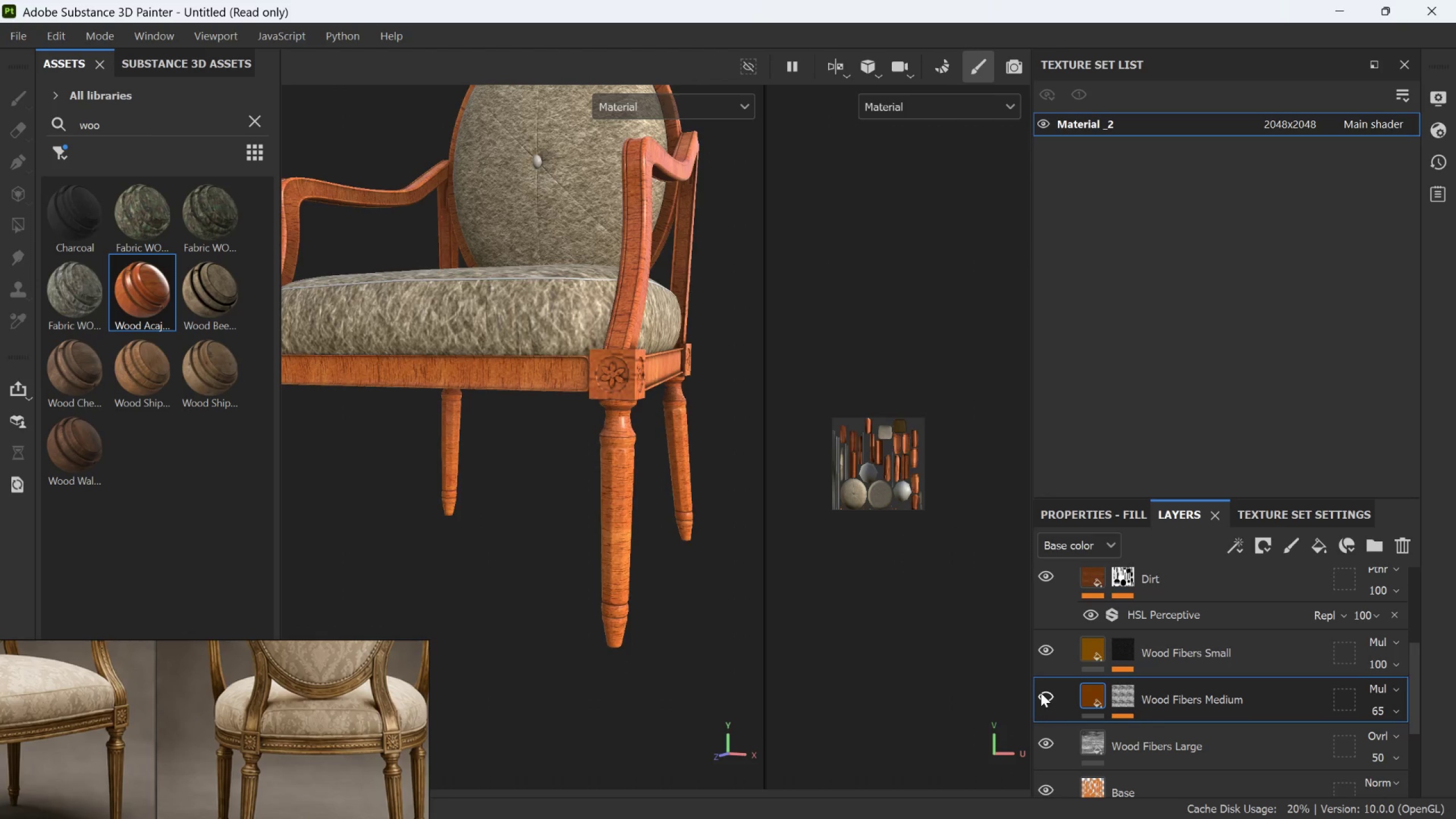 
left_click([1041, 693])
 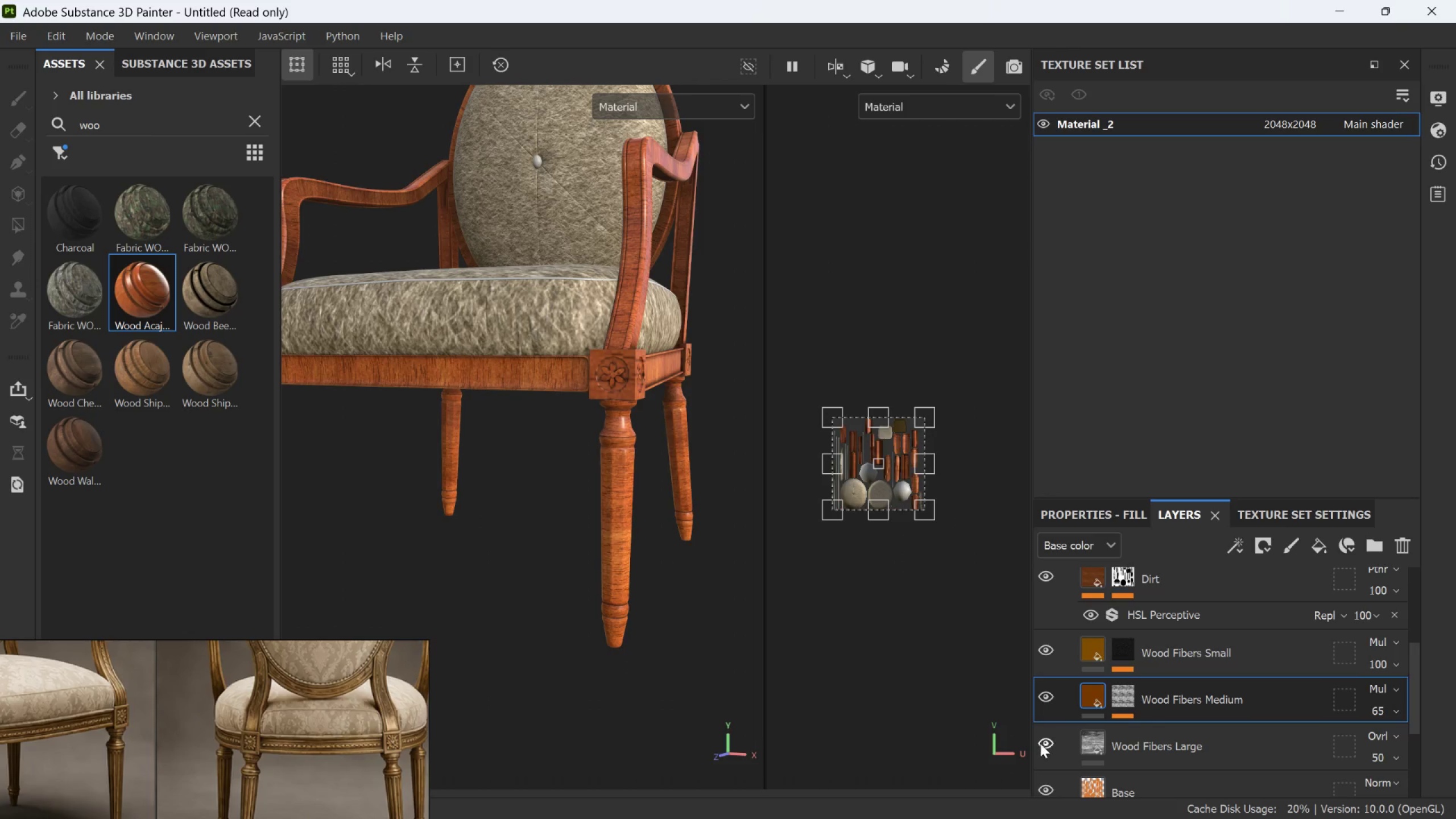 
left_click([1042, 741])
 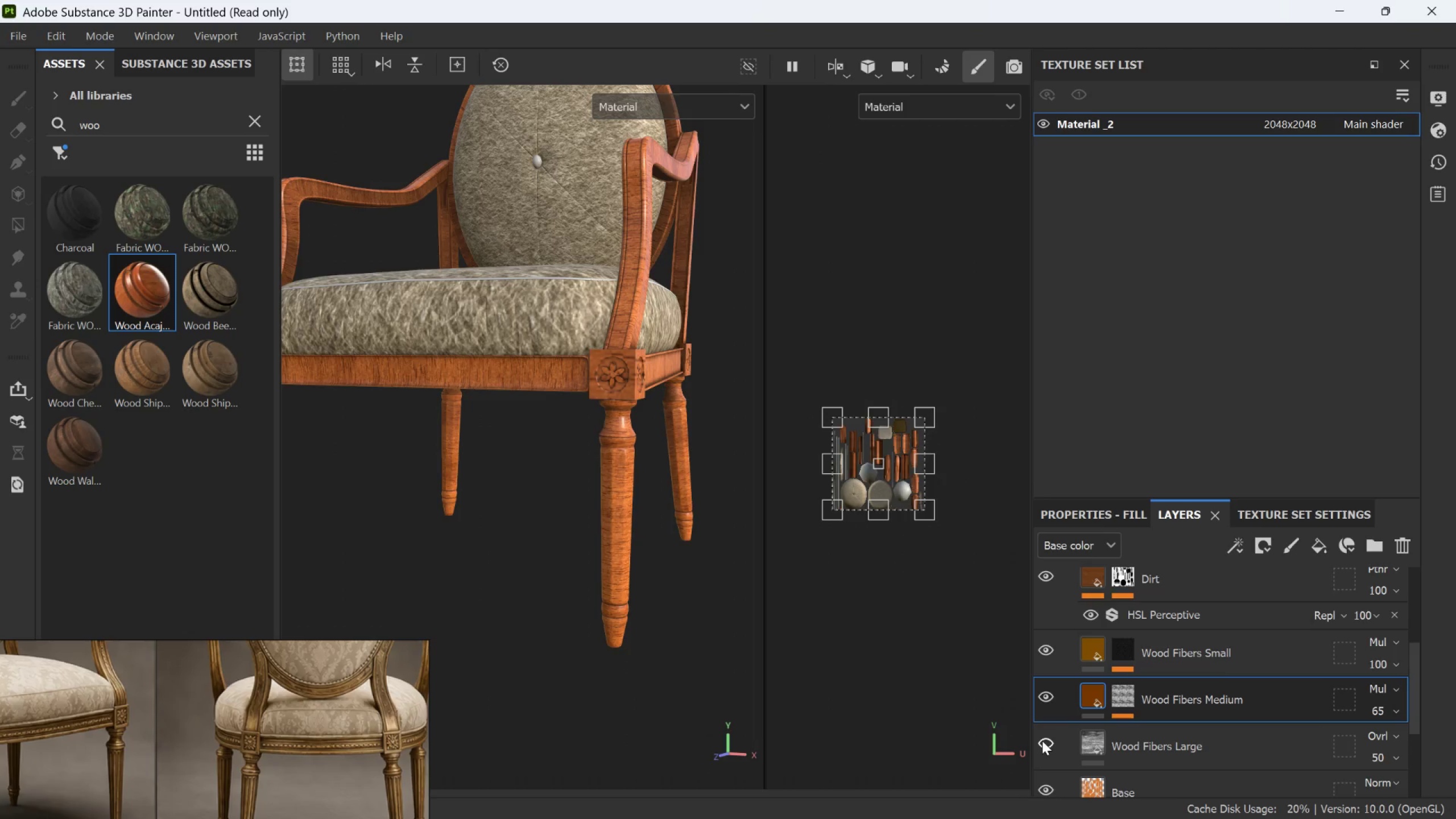 
left_click([1042, 741])
 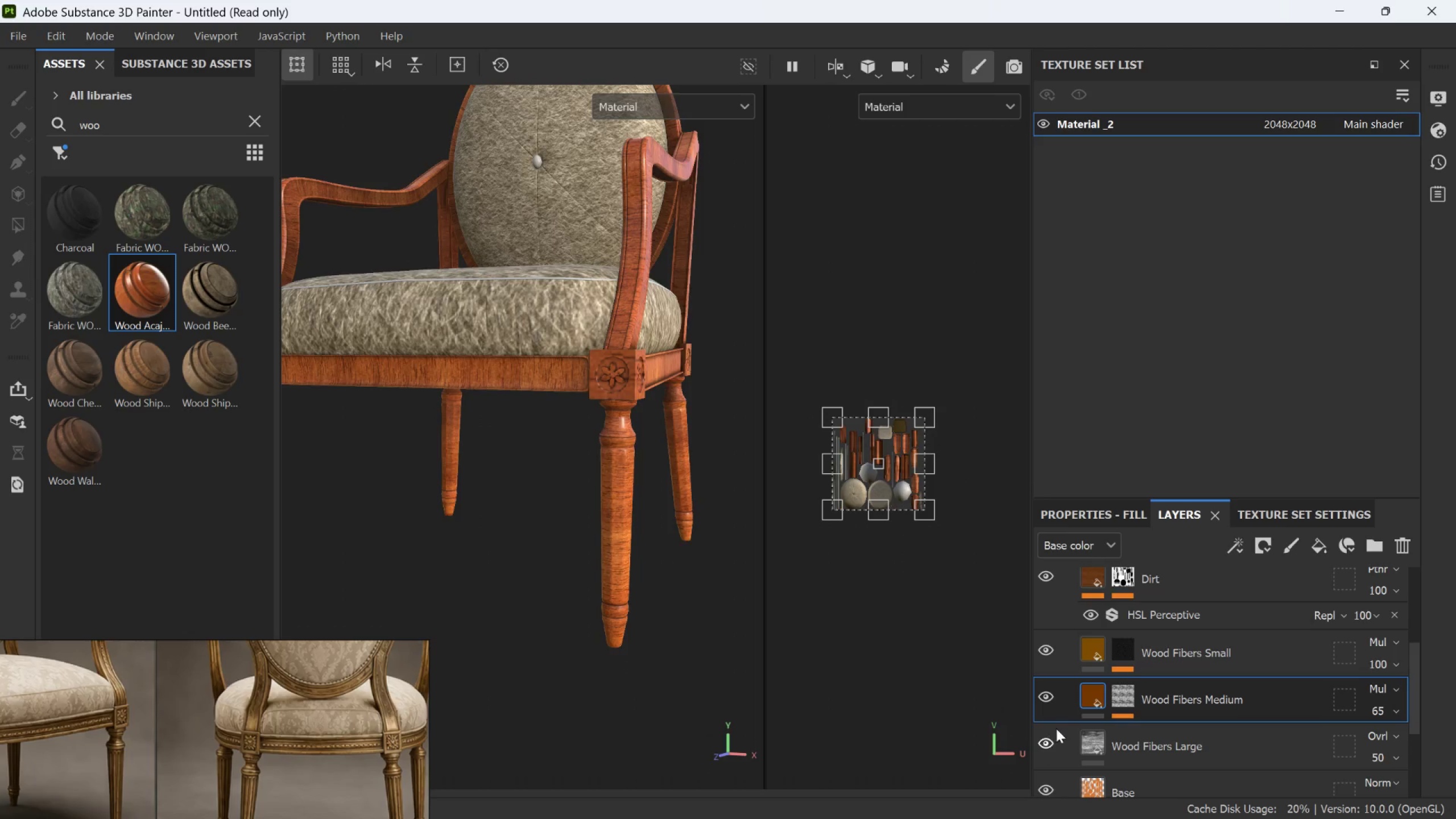 
scroll: coordinate [1060, 727], scroll_direction: down, amount: 1.0
 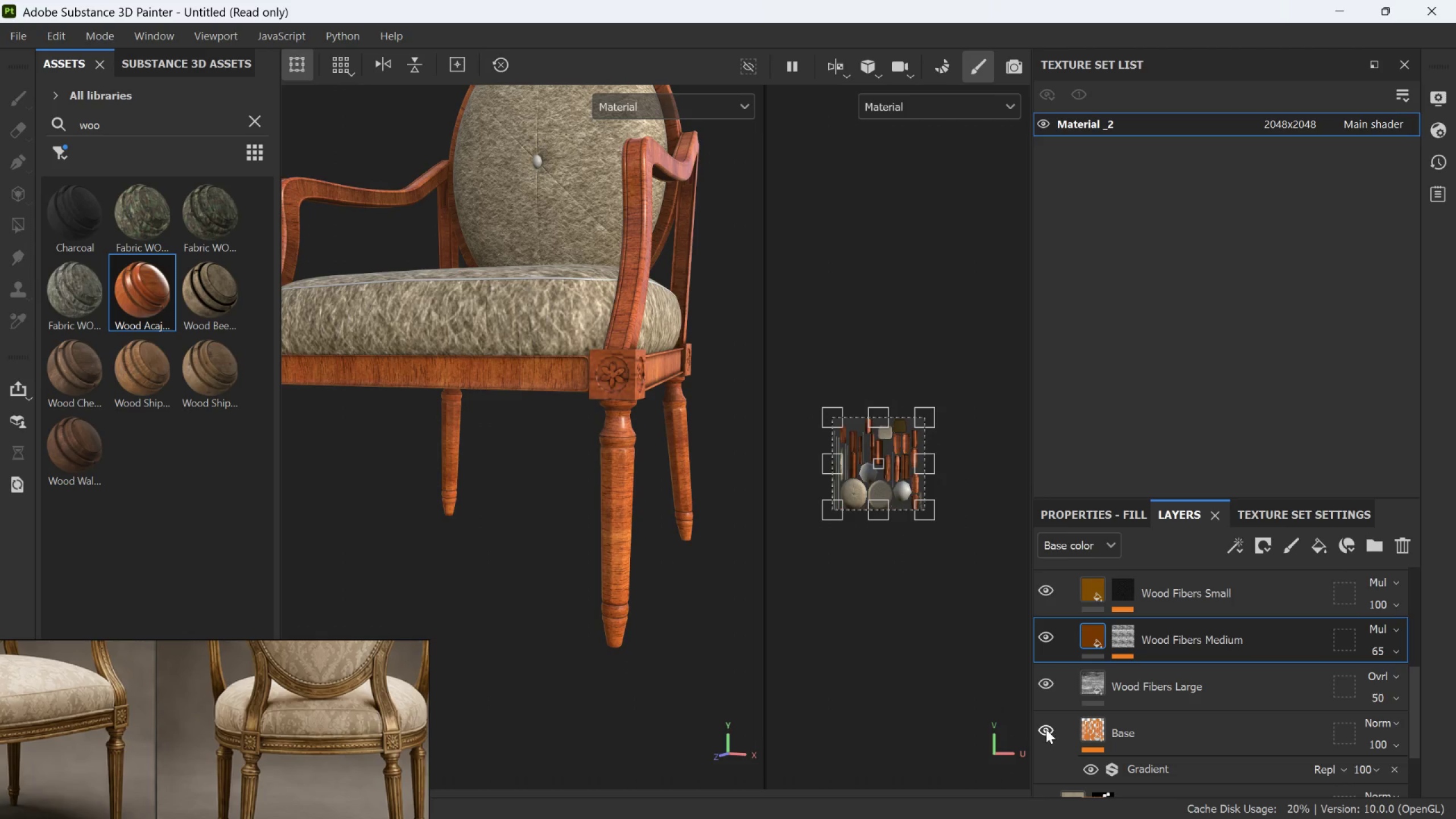 
left_click([1044, 729])
 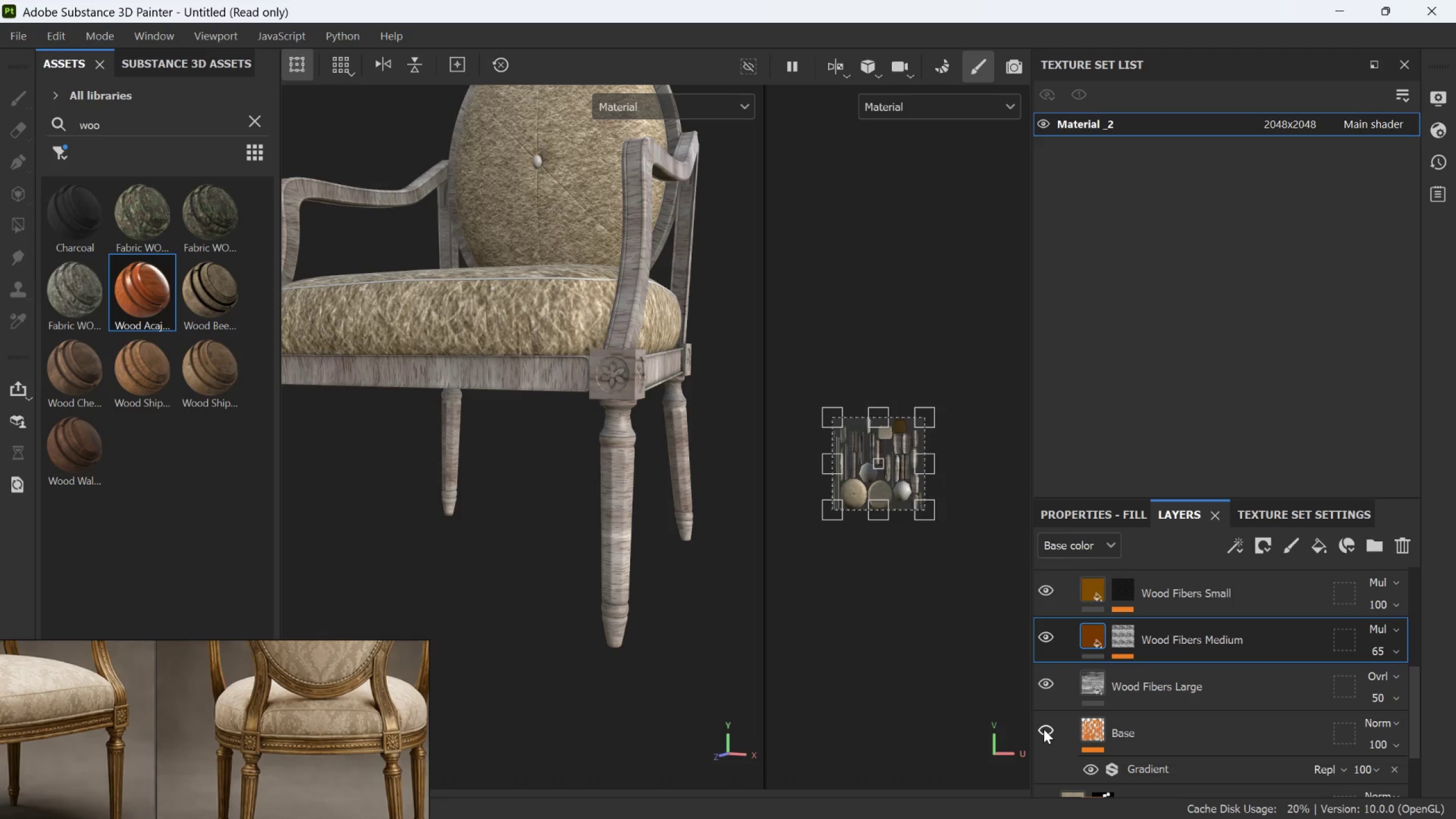 
left_click([1044, 729])
 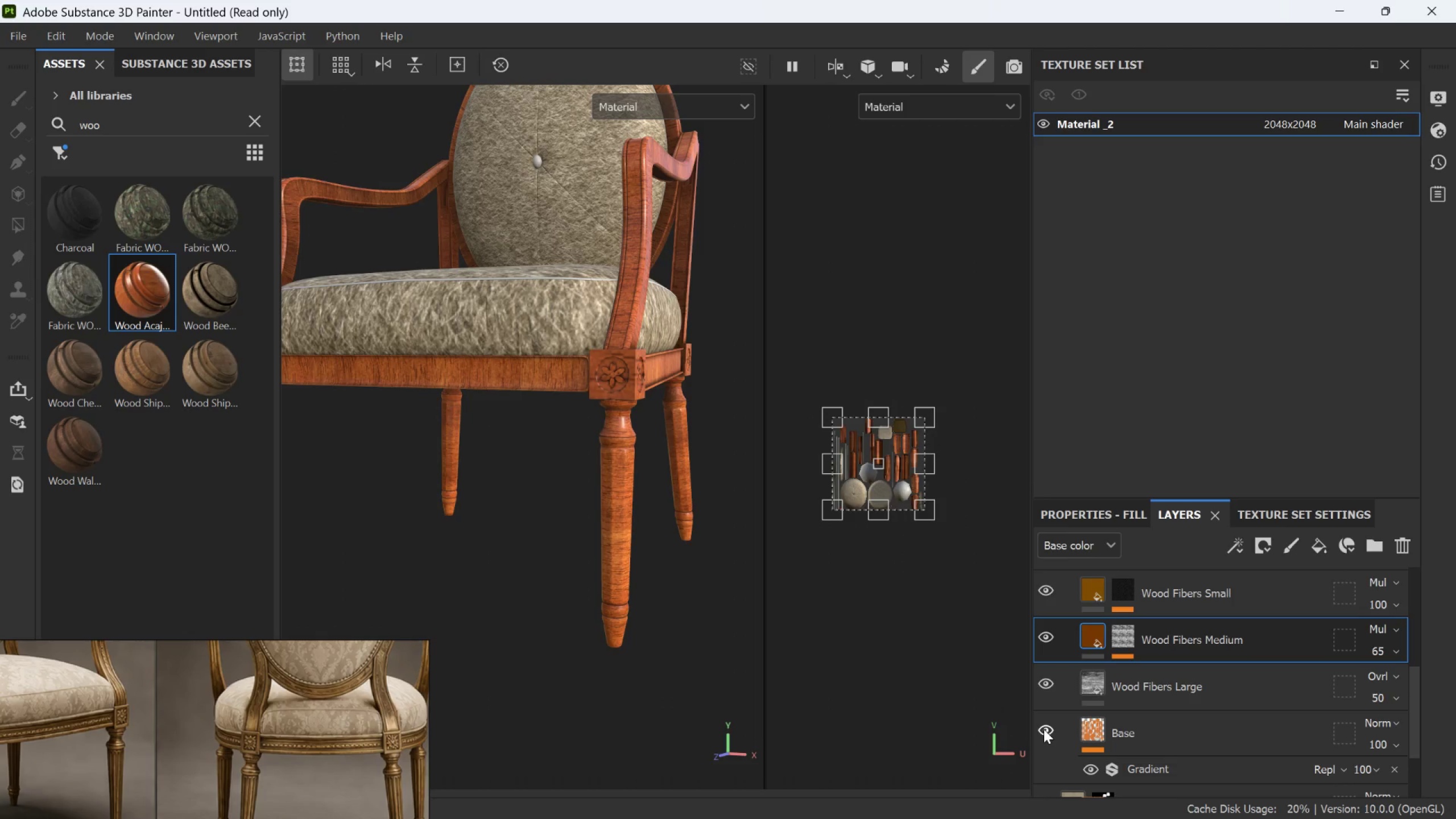 
left_click([1044, 729])
 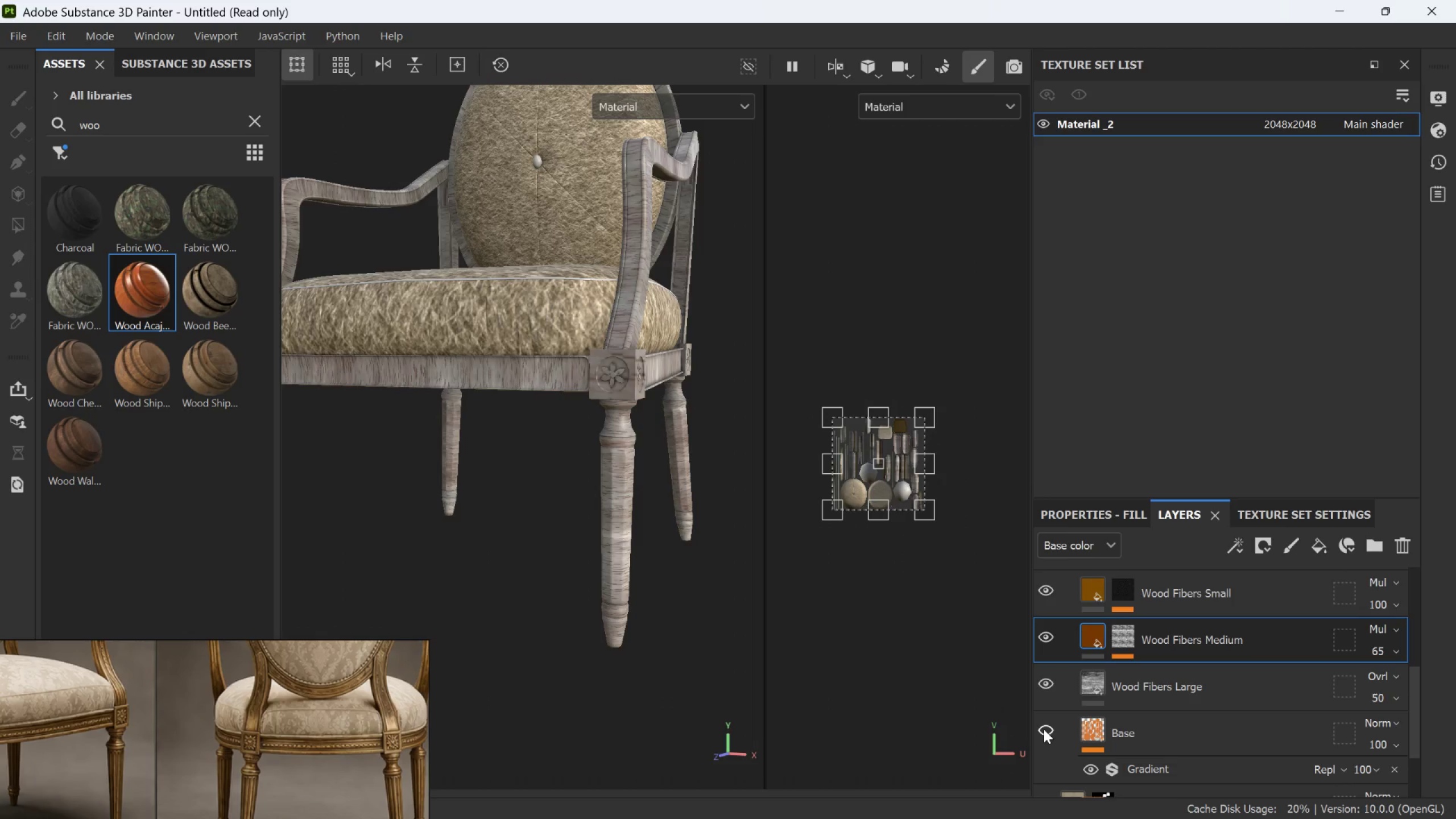 
left_click([1044, 729])
 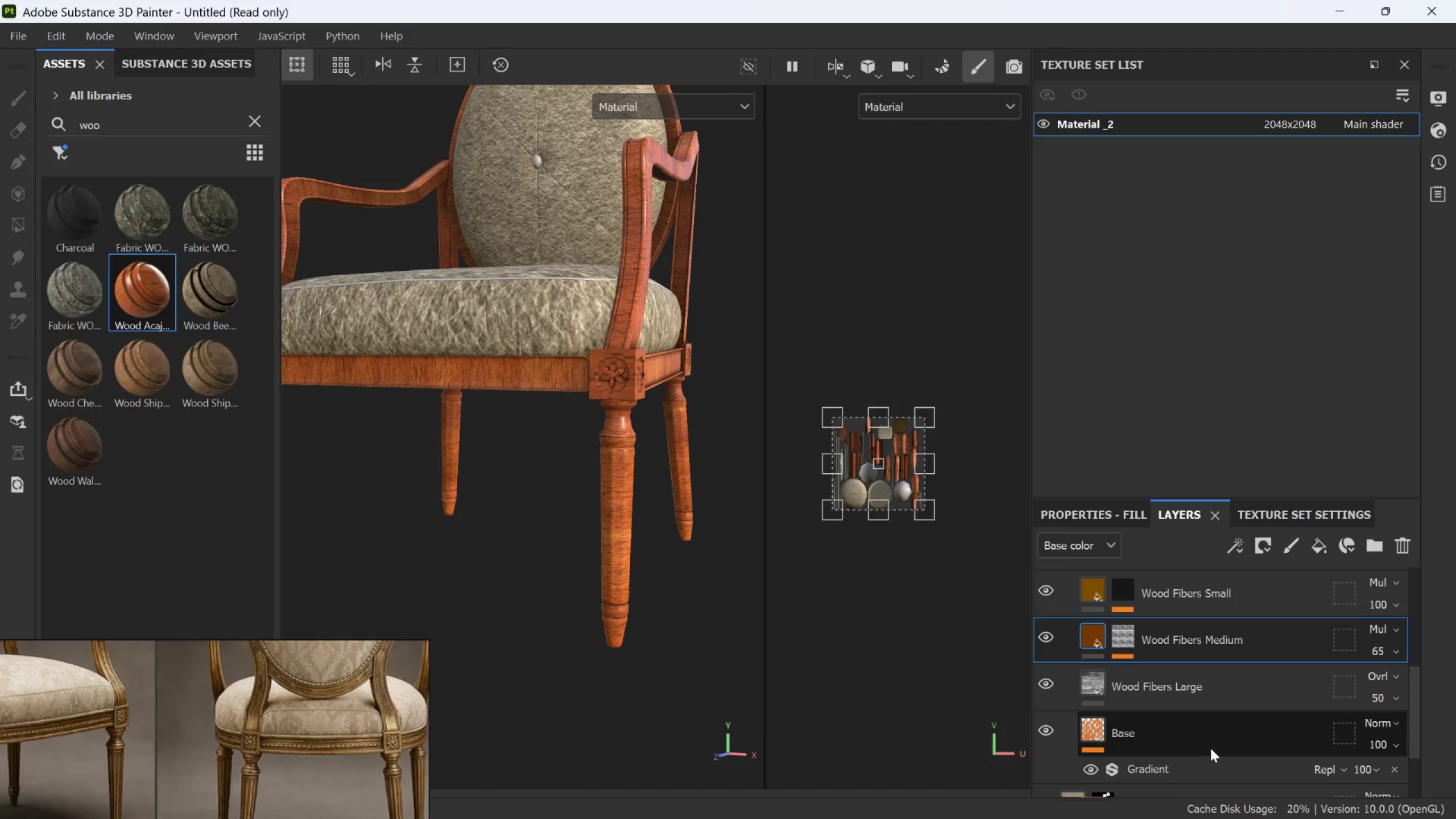 
scroll: coordinate [1210, 748], scroll_direction: down, amount: 2.0
 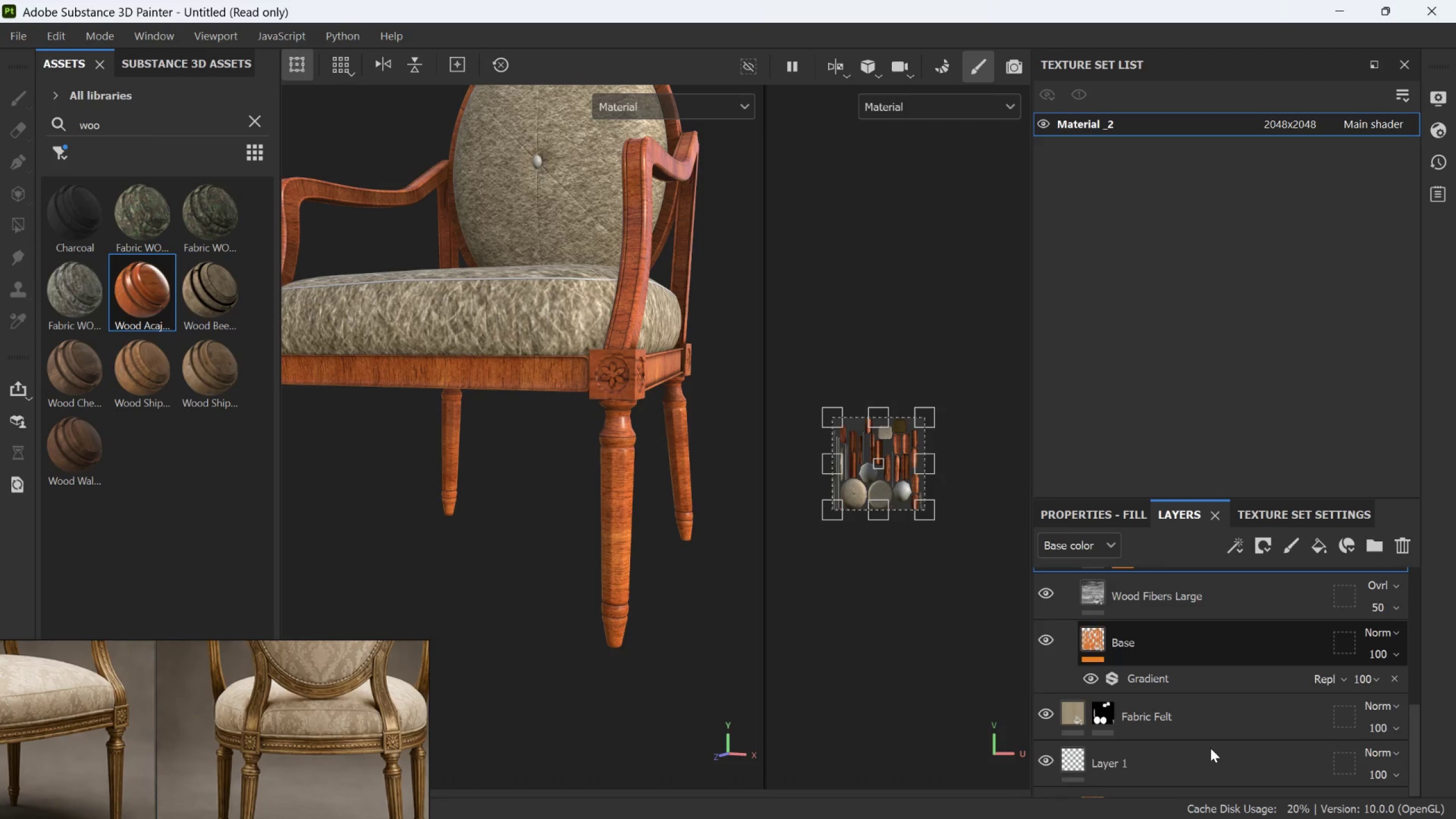 
scroll: coordinate [1210, 748], scroll_direction: up, amount: 1.0
 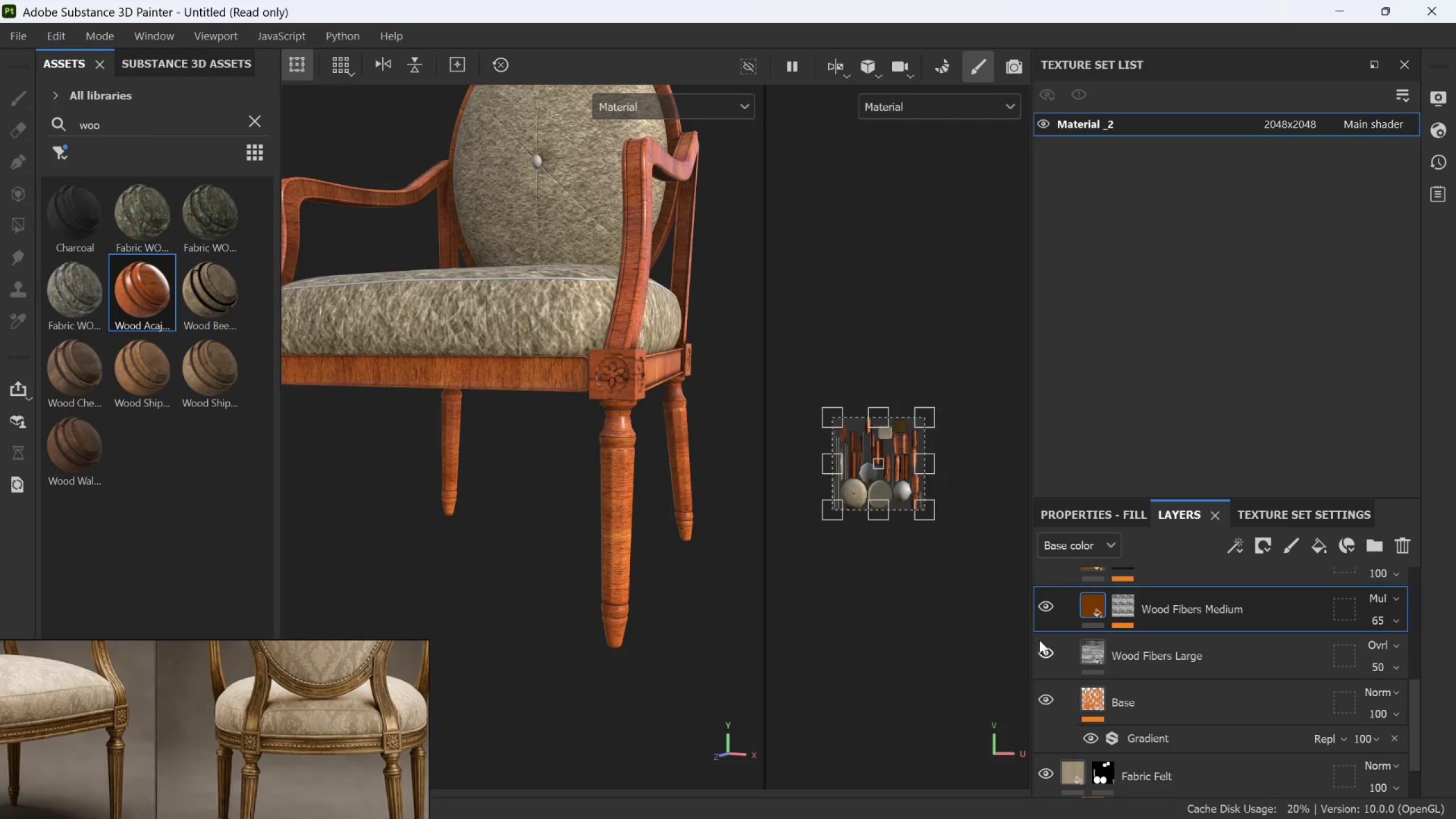 
left_click([1041, 650])
 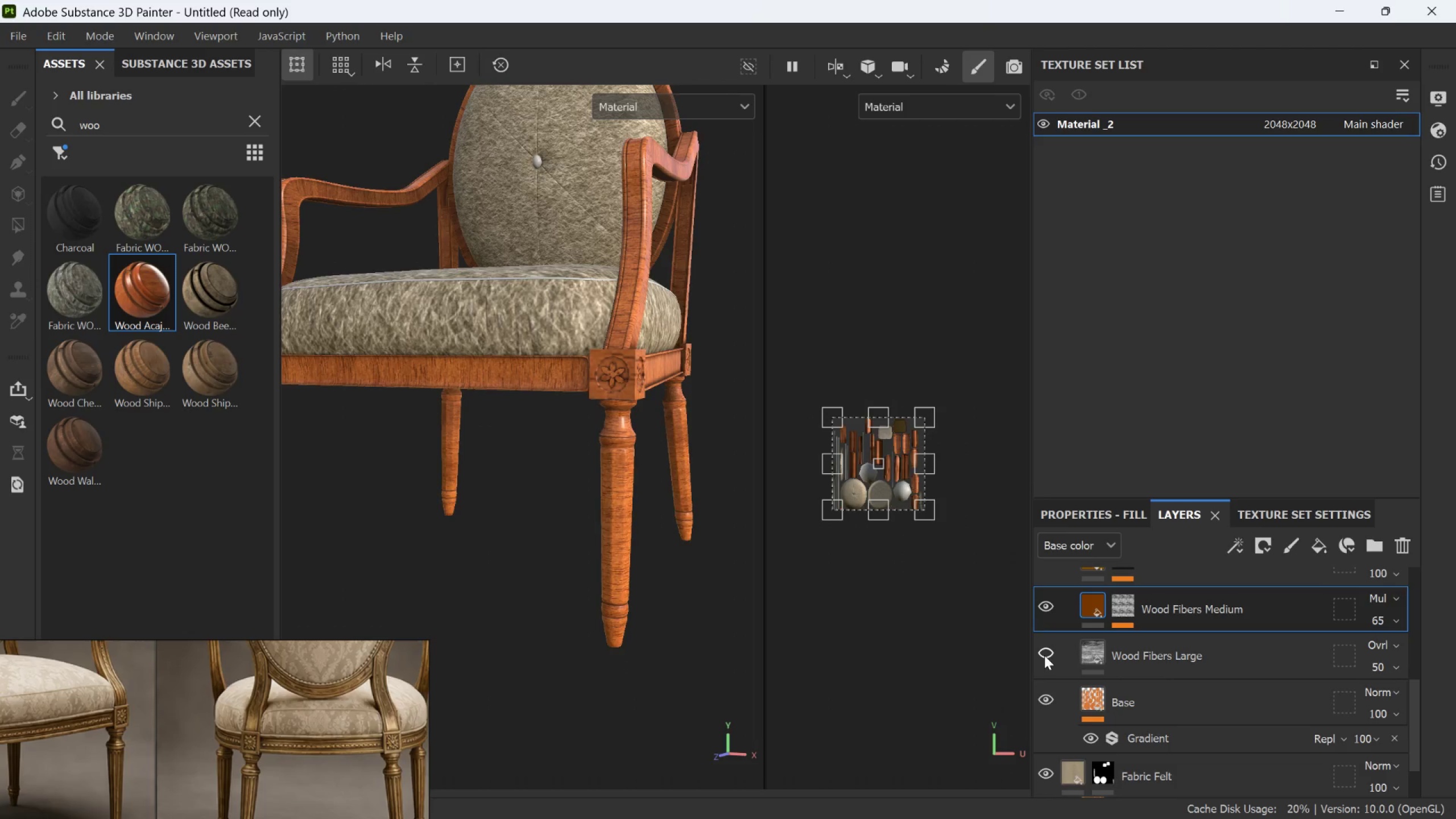 
left_click([1044, 655])
 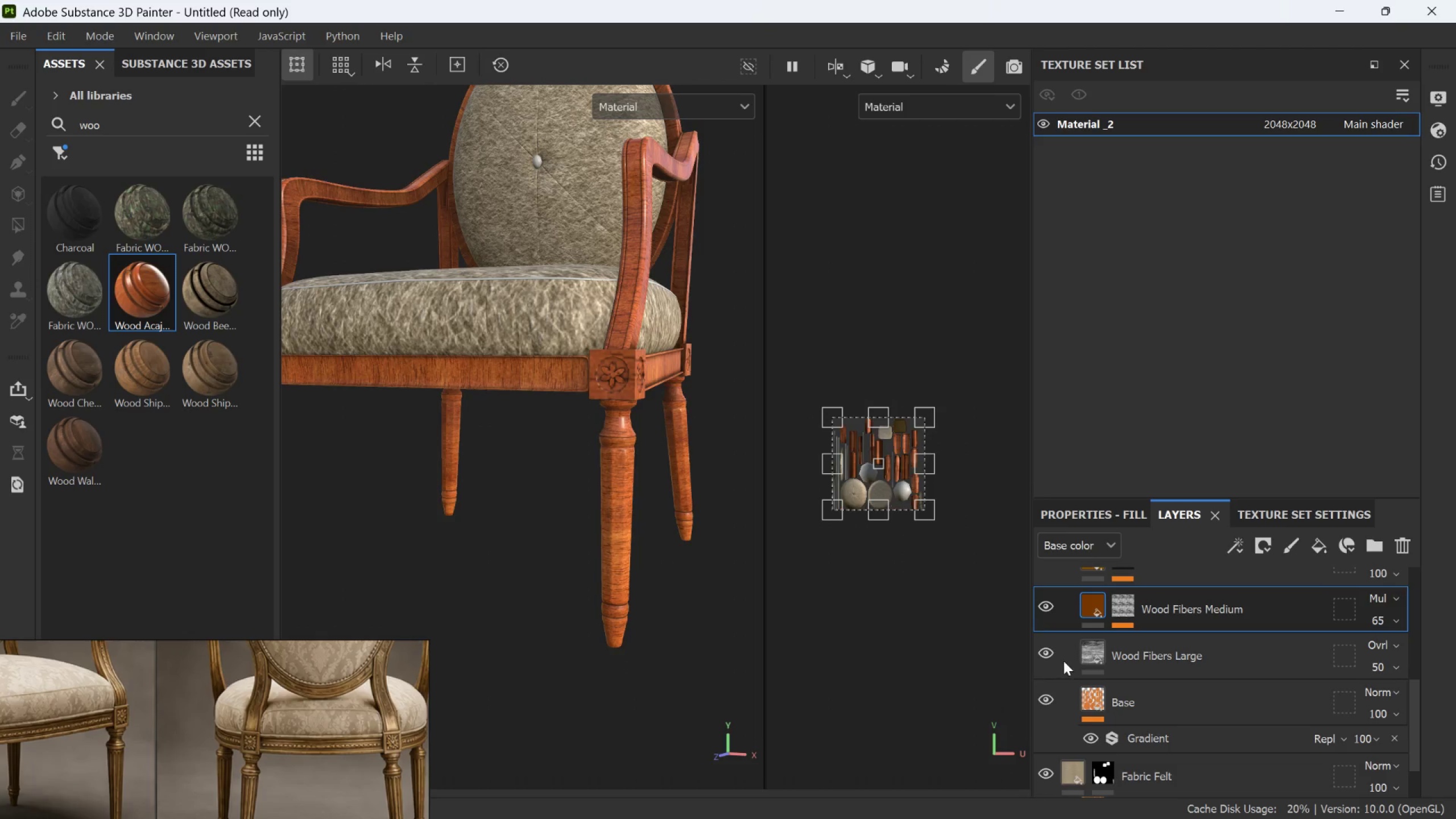 
scroll: coordinate [1064, 661], scroll_direction: up, amount: 1.0
 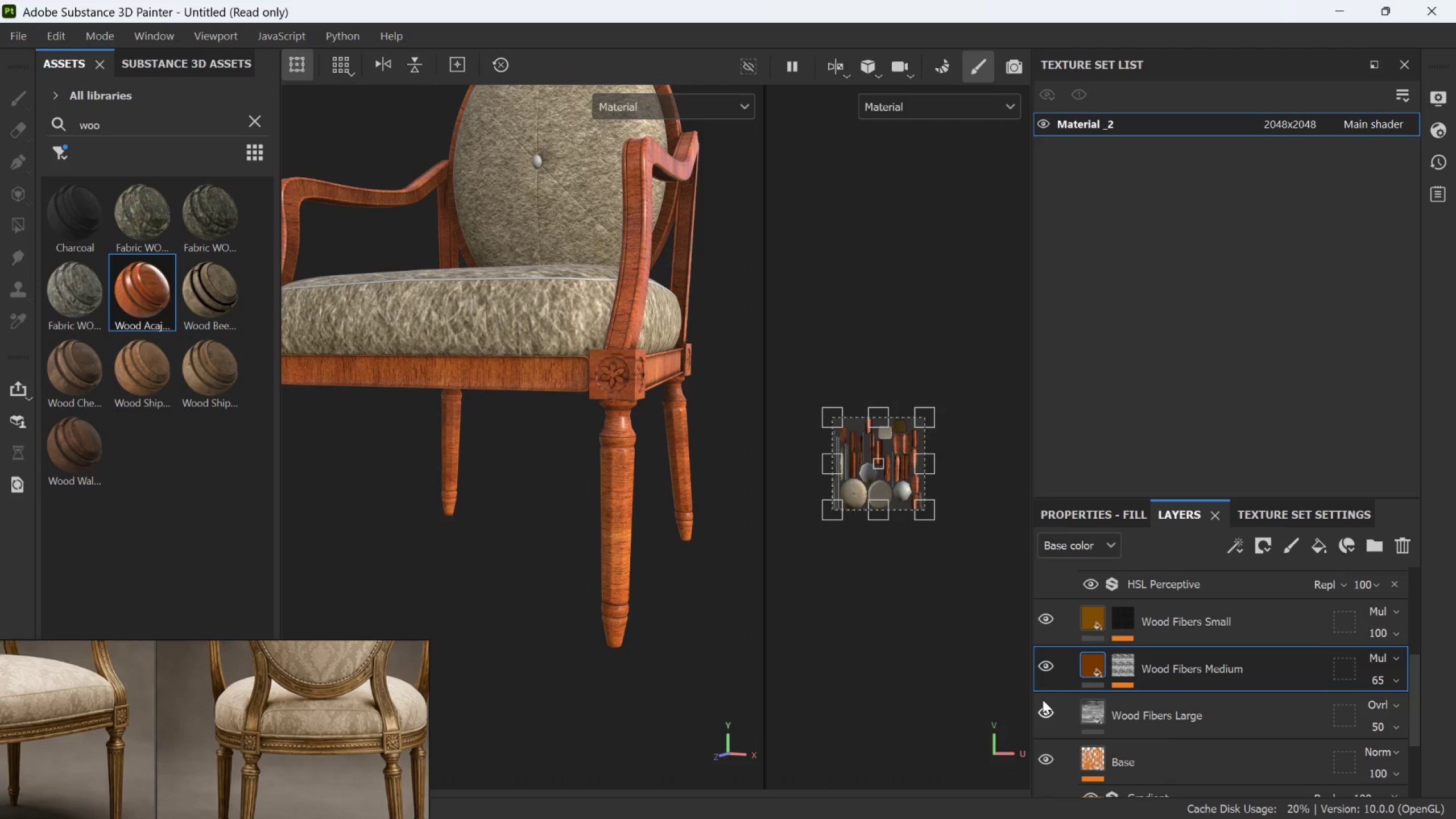 
left_click([1045, 670])
 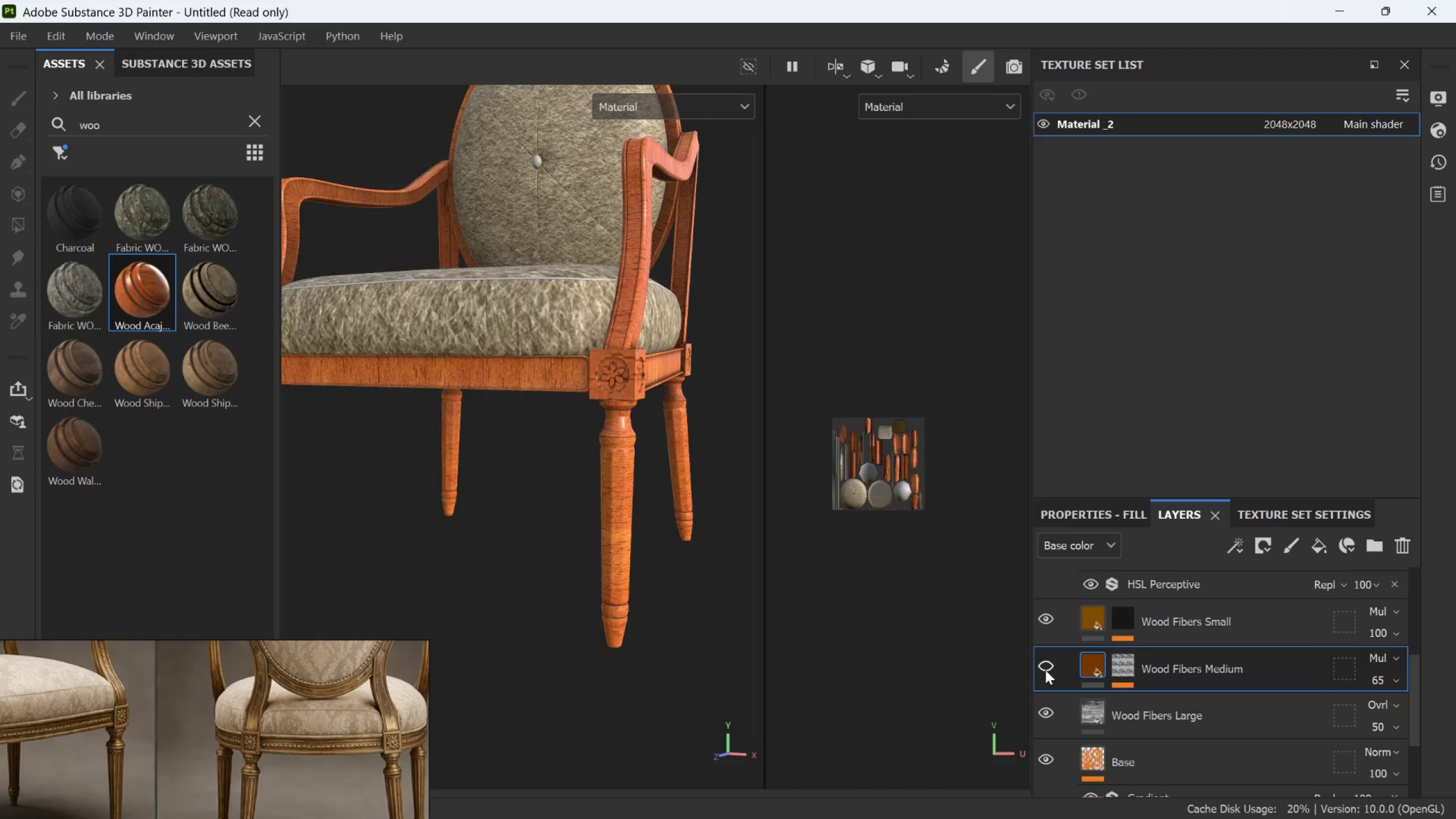 
left_click([1045, 670])
 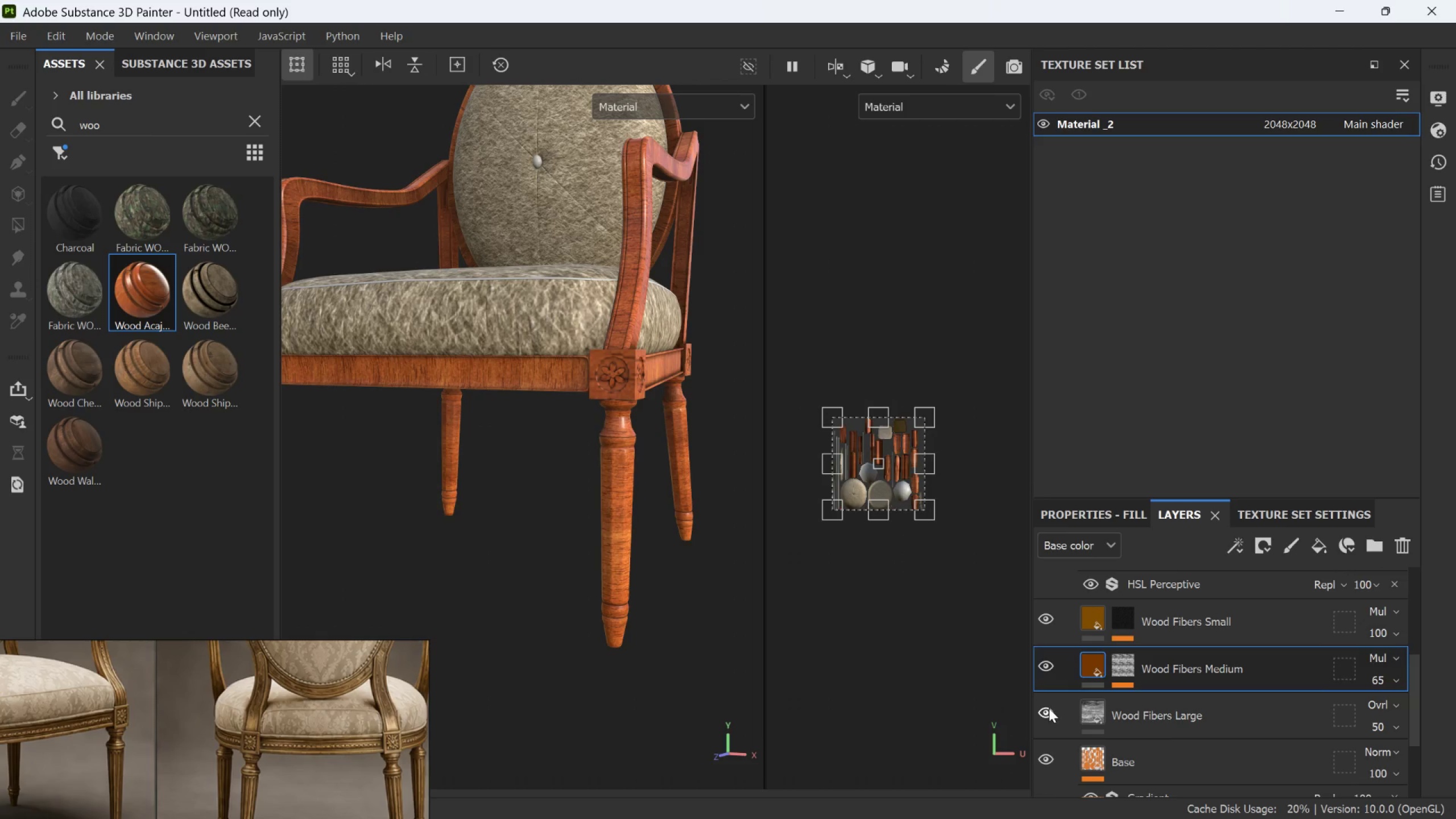 
left_click([1042, 709])
 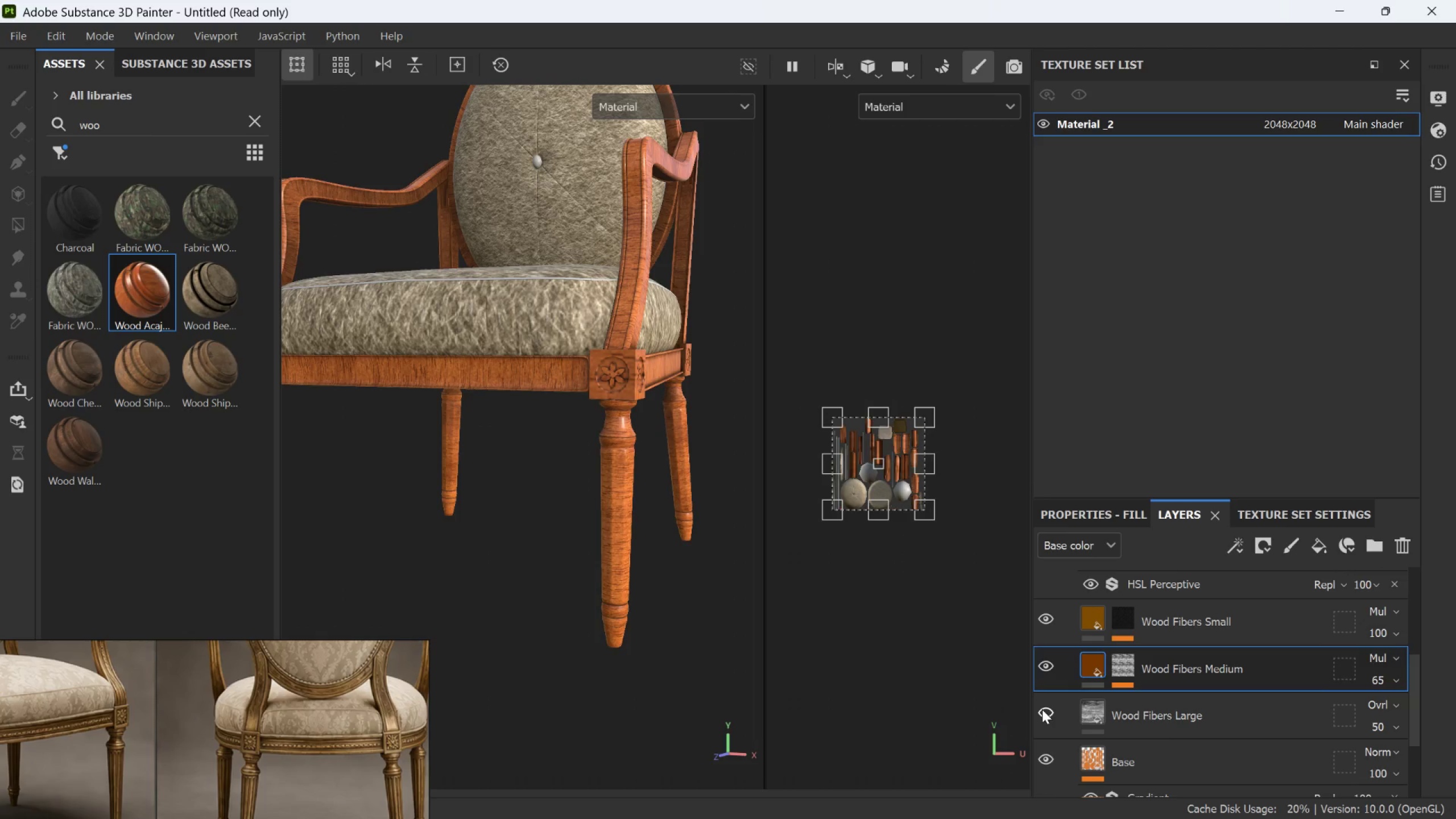 
left_click([1042, 709])
 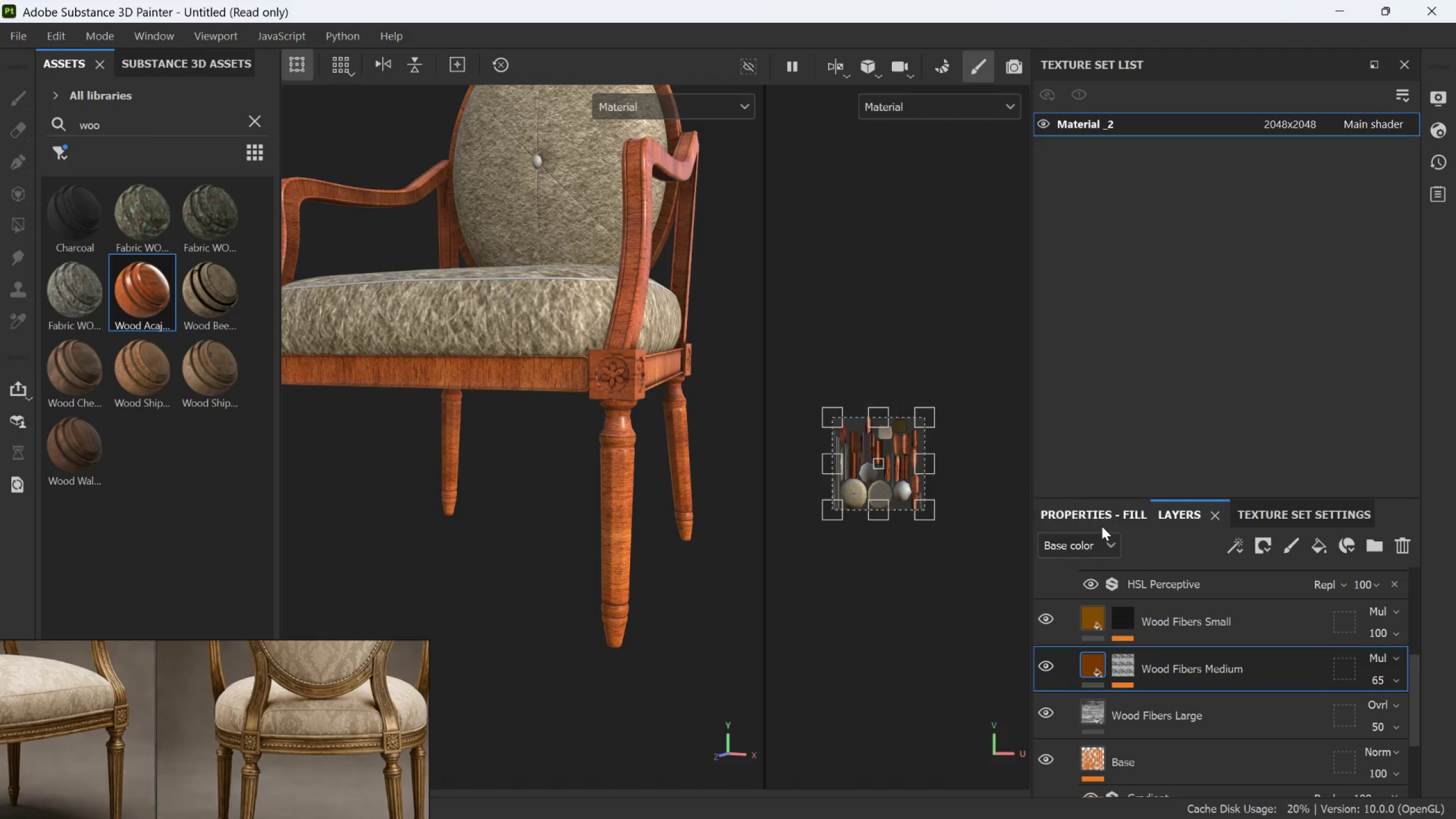 
left_click([1102, 526])
 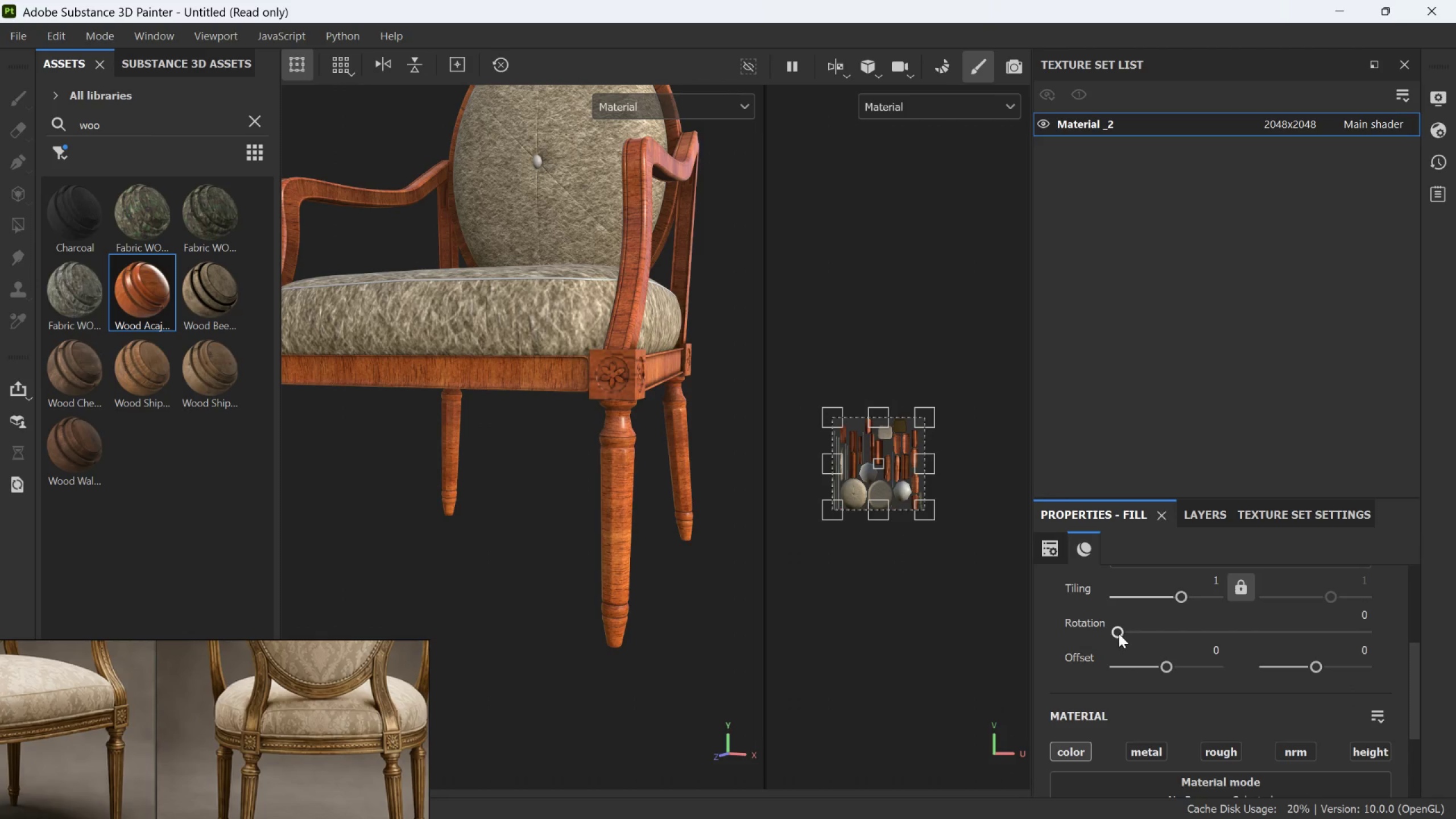 
left_click_drag(start_coordinate=[1117, 635], to_coordinate=[1201, 616])
 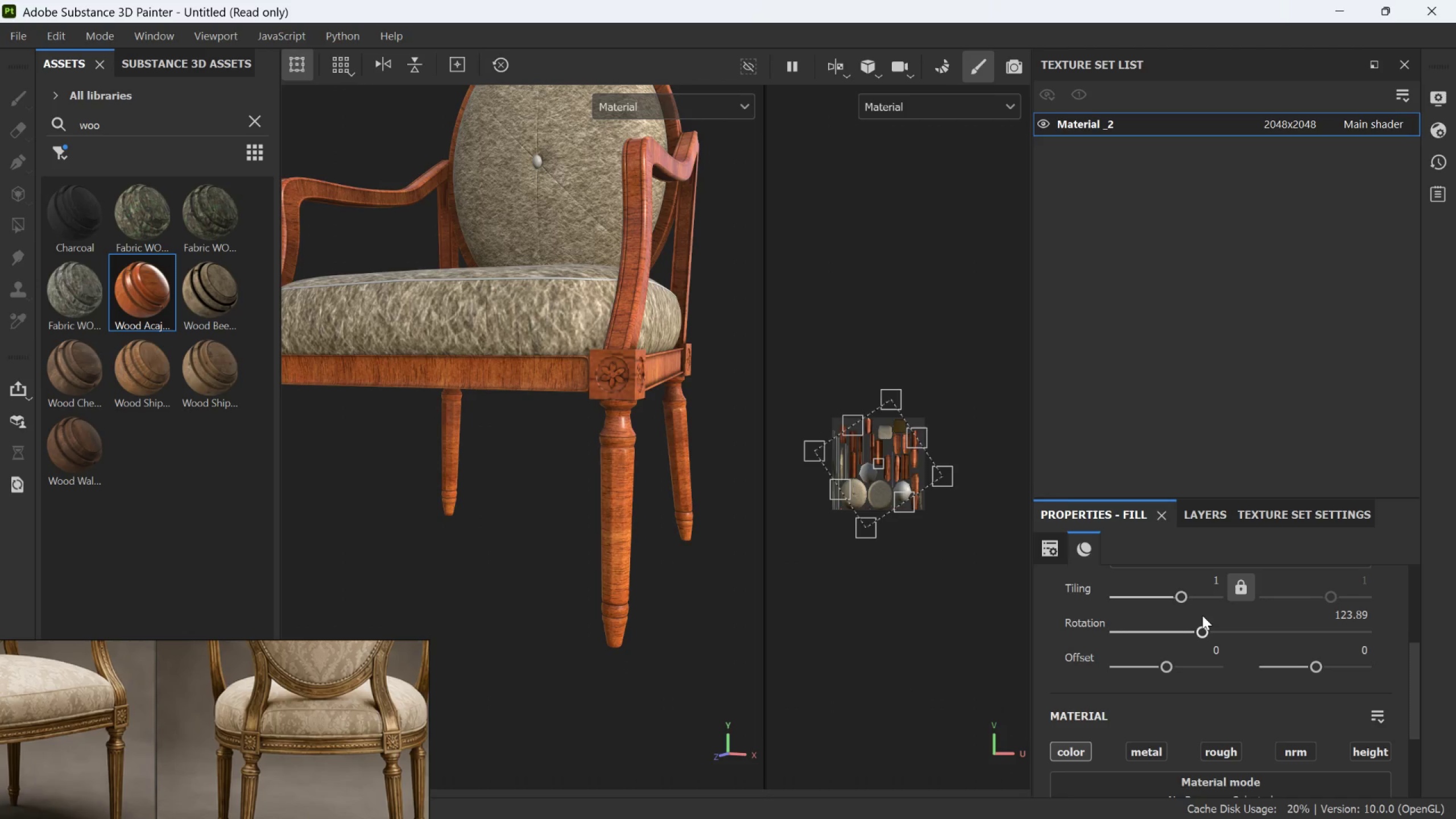 
key(Control+Z)
 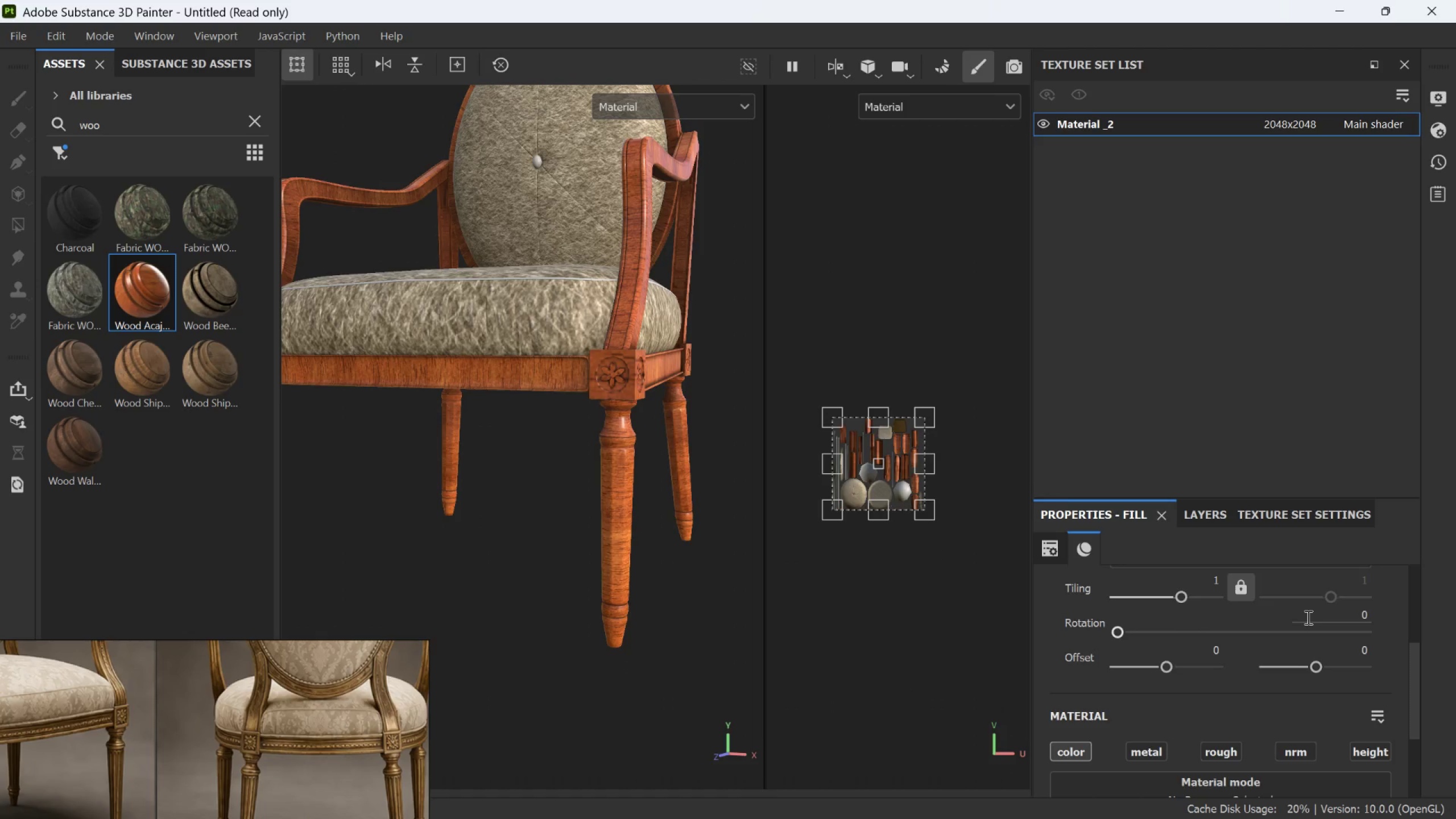 
scroll: coordinate [1307, 617], scroll_direction: up, amount: 2.0
 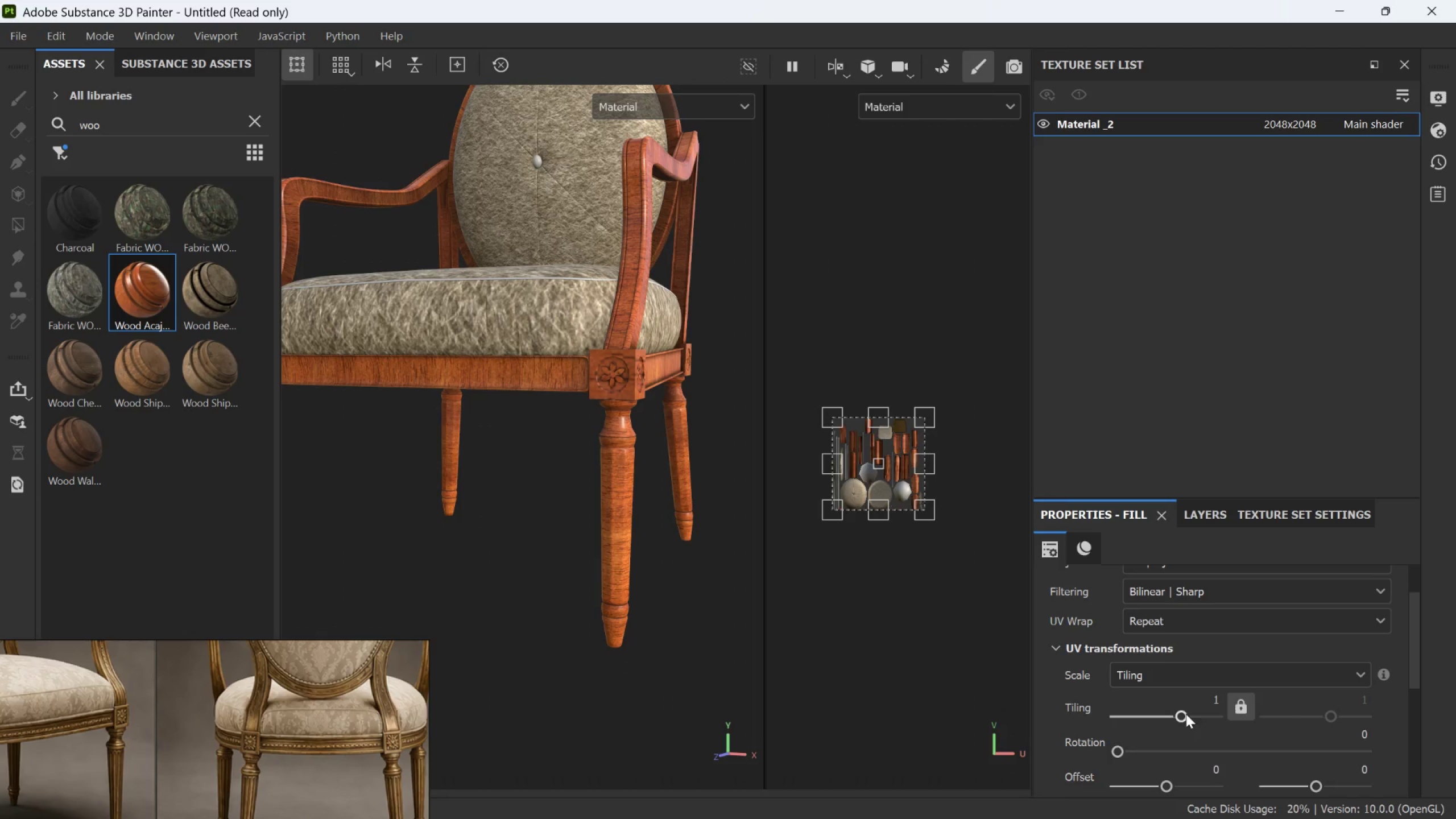 
scroll: coordinate [1175, 723], scroll_direction: down, amount: 1.0
 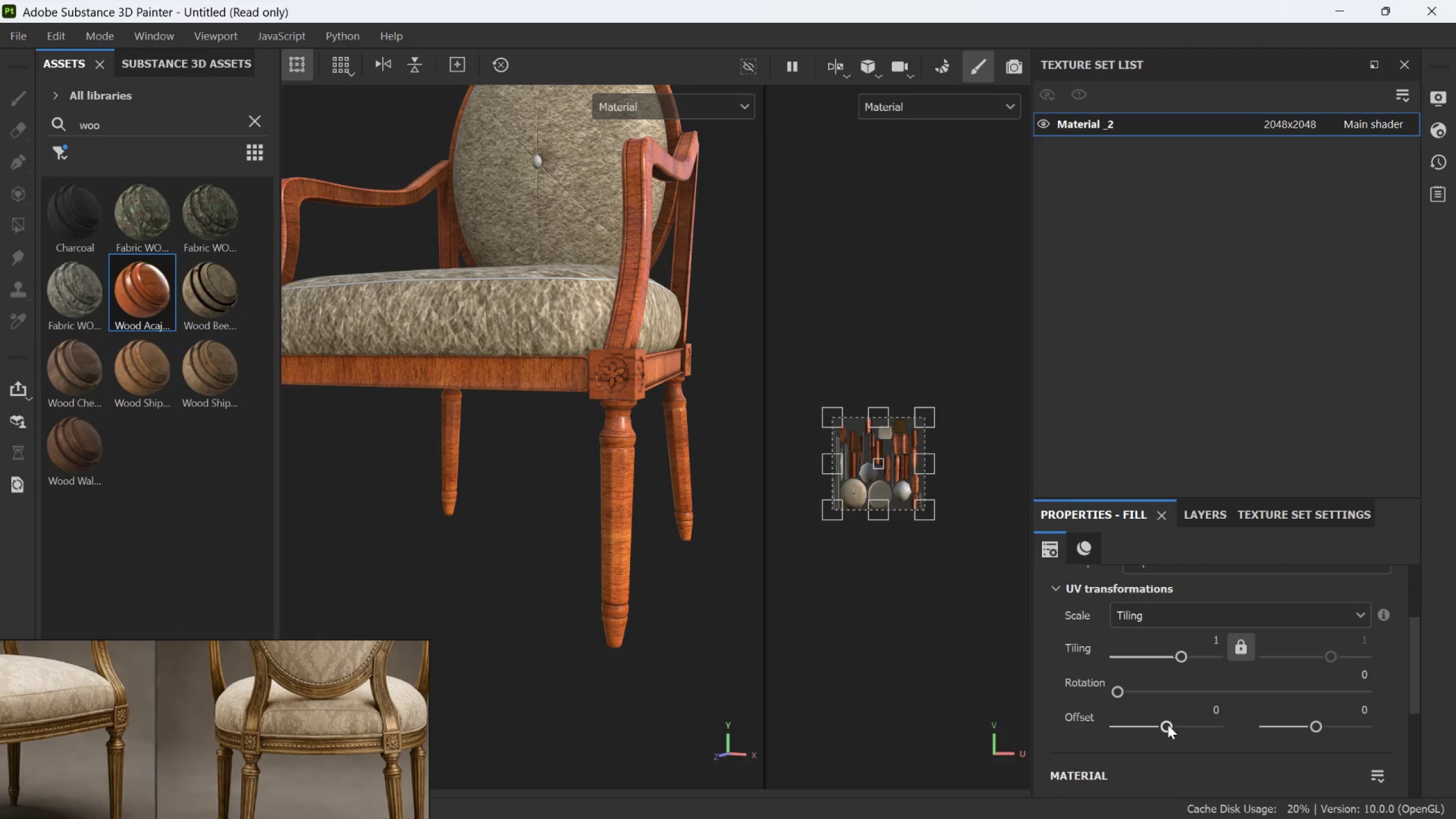 
left_click_drag(start_coordinate=[1168, 725], to_coordinate=[1174, 722])
 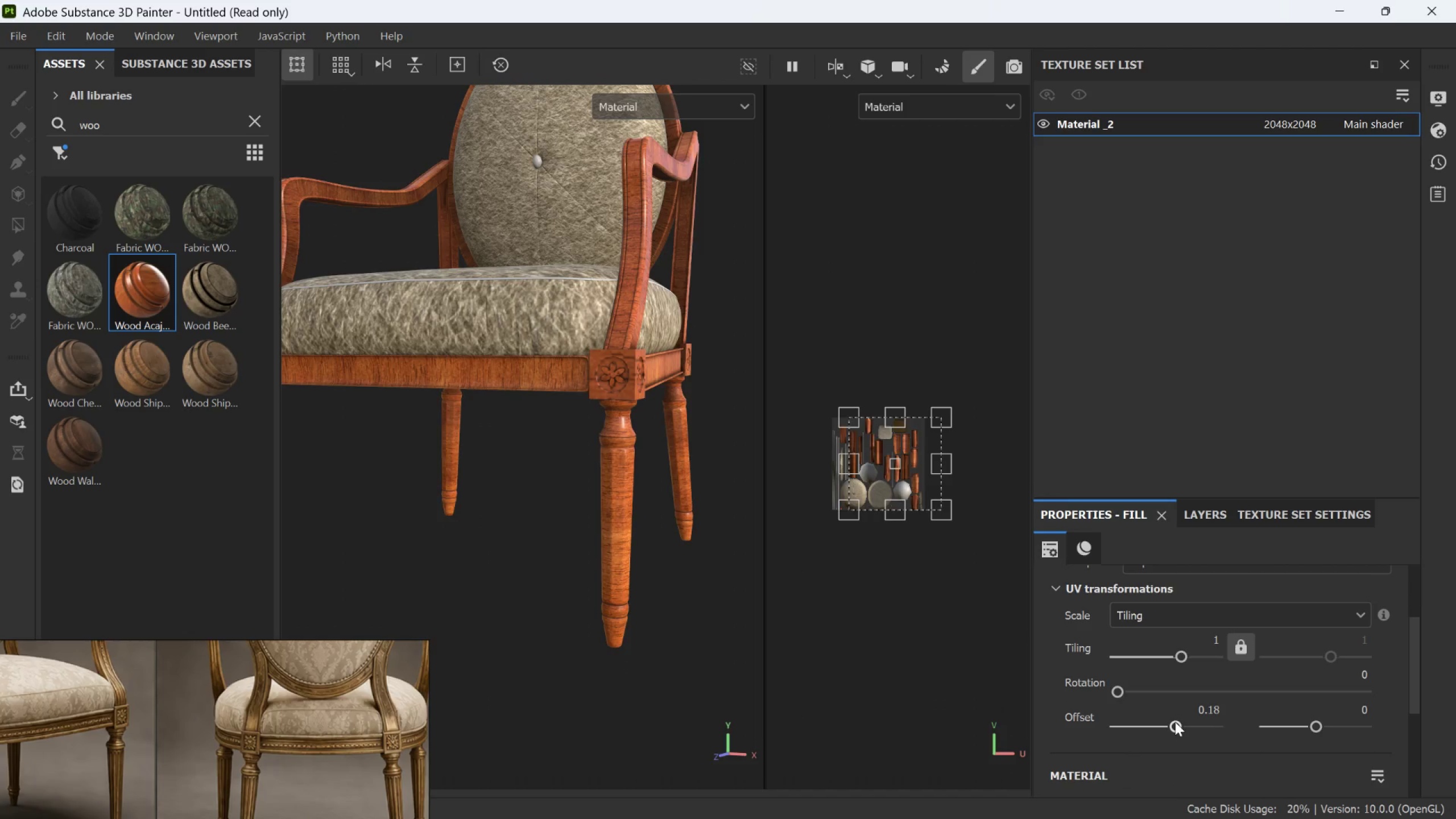 
key(Control+Z)
 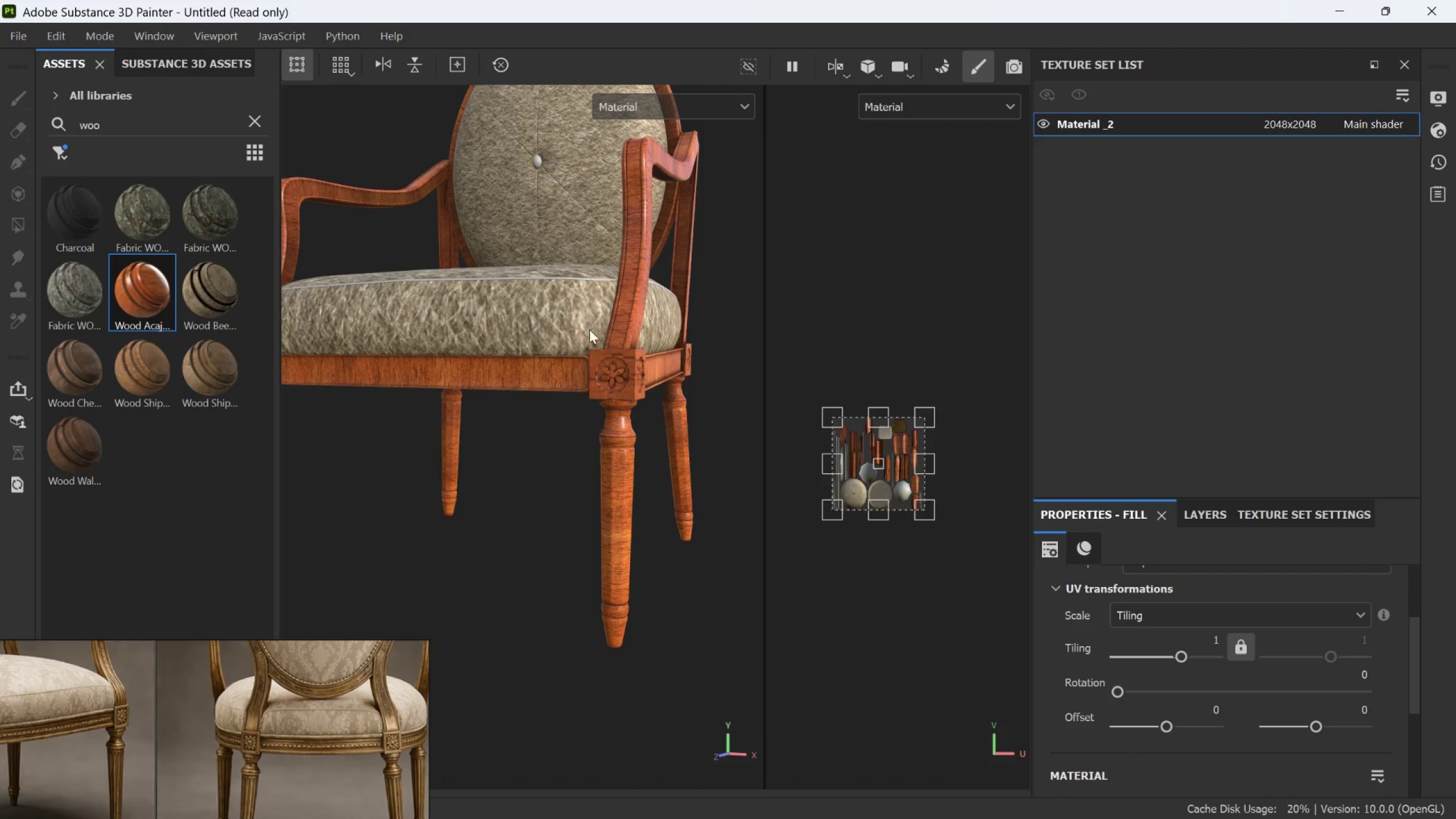 
scroll: coordinate [623, 330], scroll_direction: up, amount: 15.0
 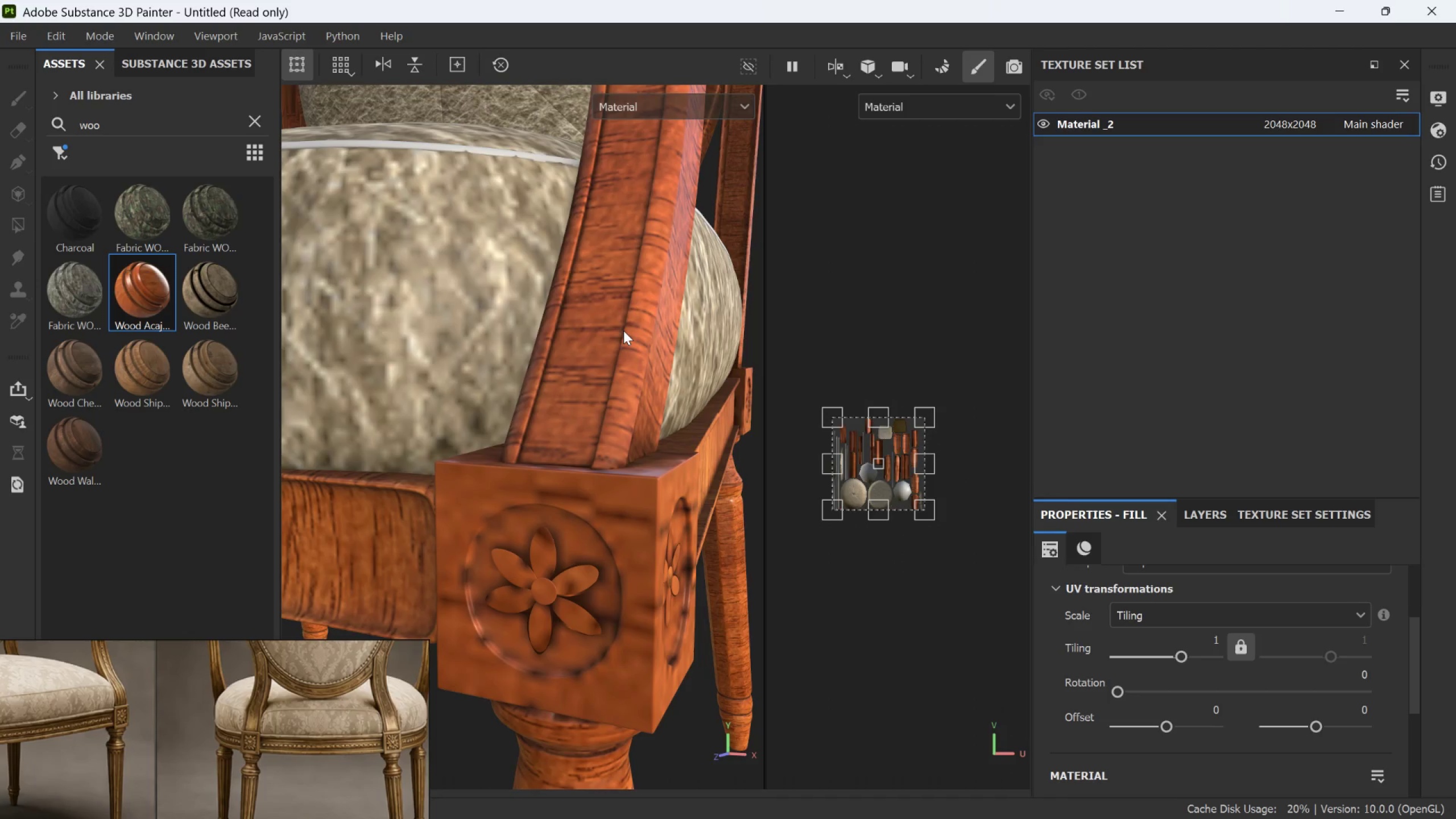 
scroll: coordinate [623, 331], scroll_direction: down, amount: 23.0
 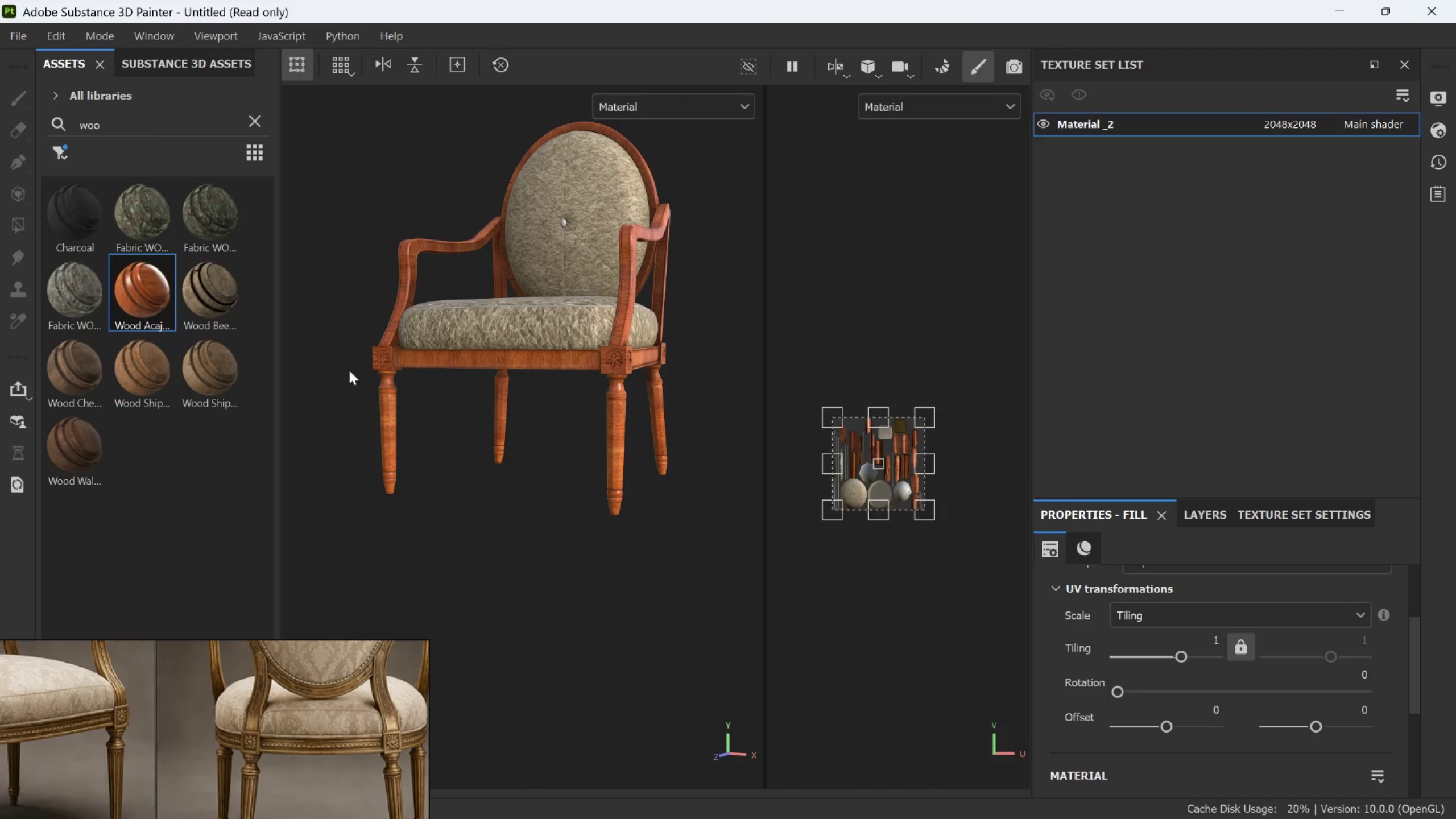 
hold_key(key=AltLeft, duration=1.39)
left_click_drag(start_coordinate=[386, 384], to_coordinate=[585, 404])
 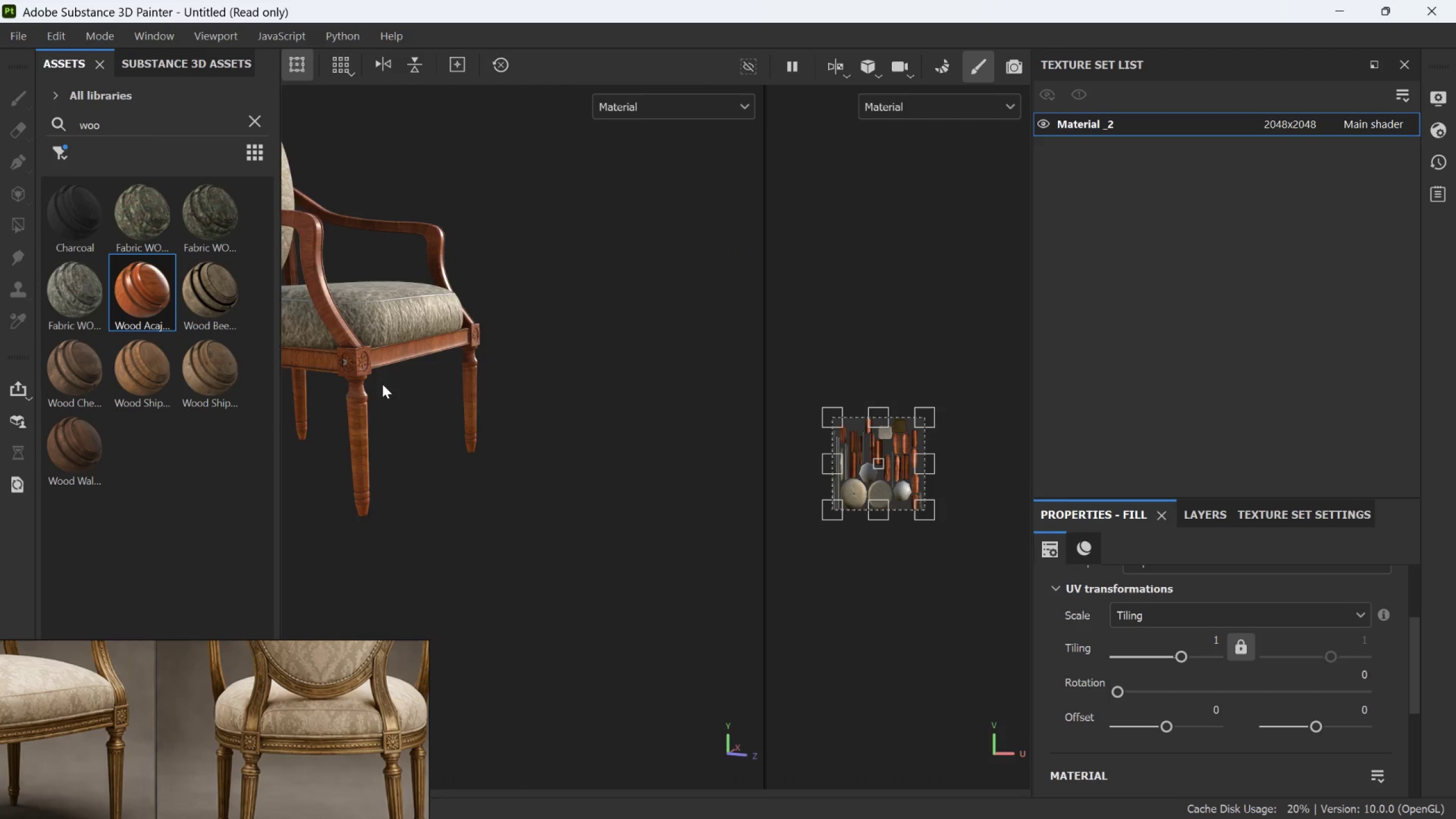 
scroll: coordinate [390, 352], scroll_direction: up, amount: 28.0
 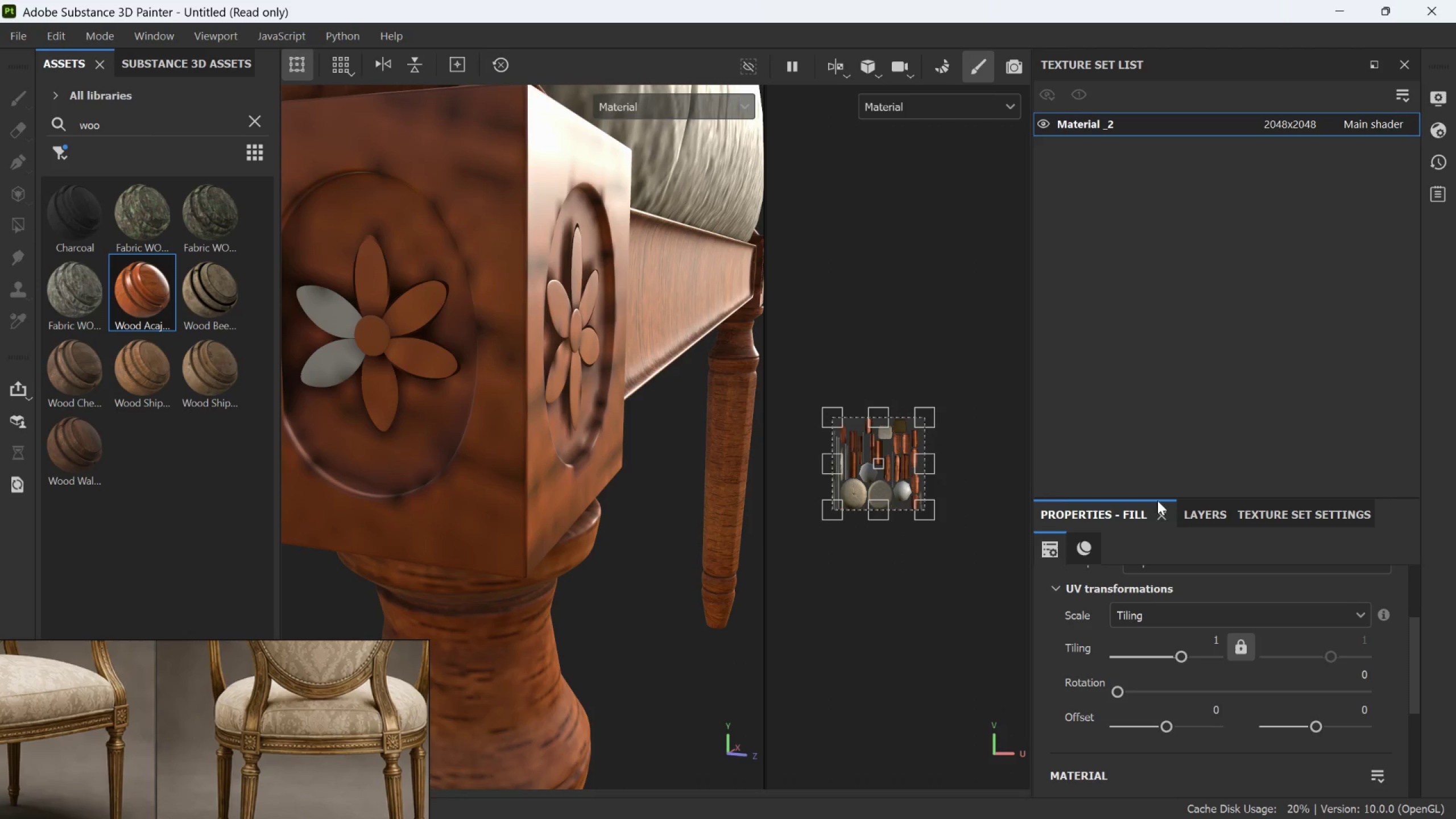 
left_click([1188, 512])
 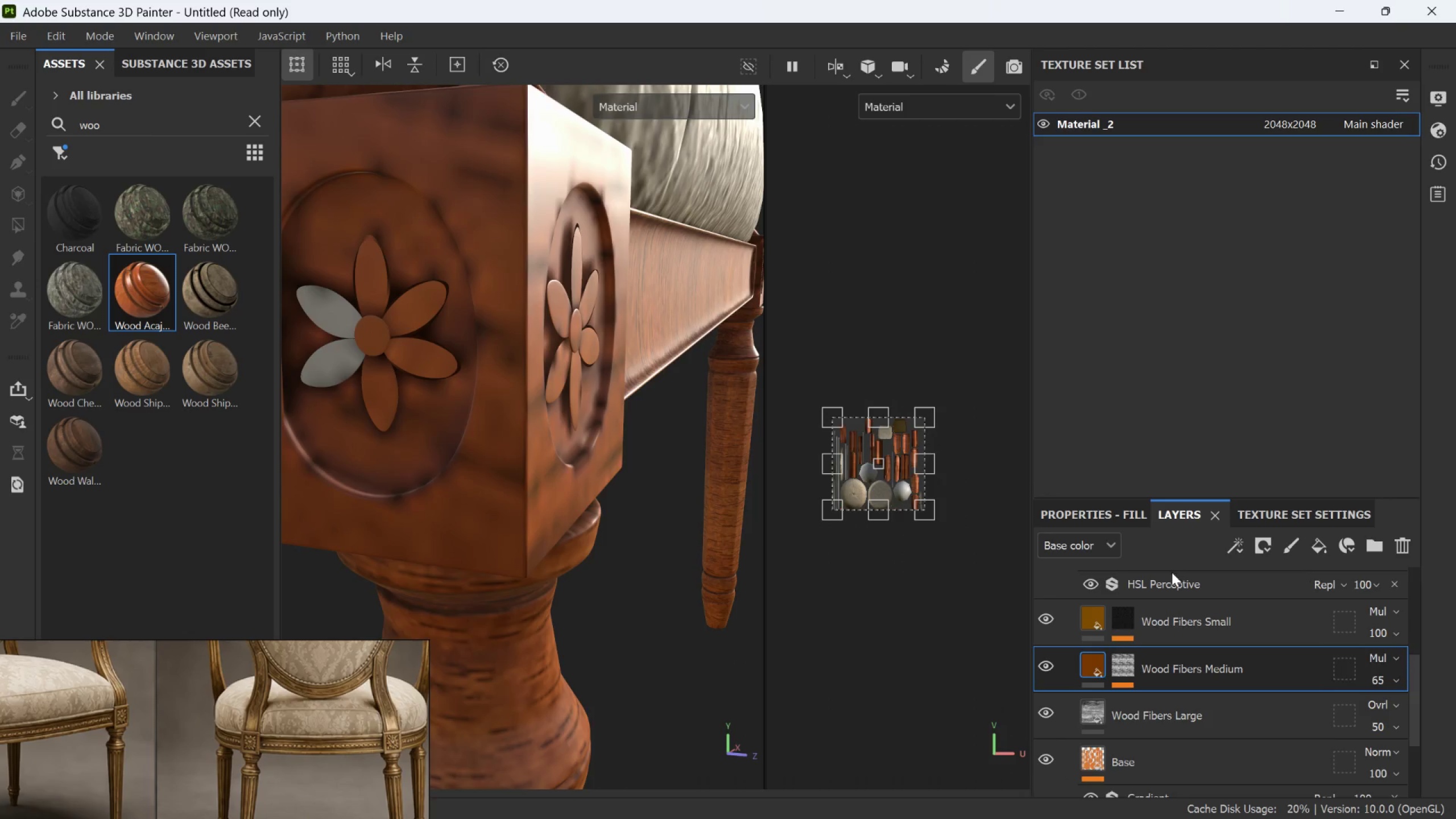 
scroll: coordinate [1178, 608], scroll_direction: up, amount: 7.0
 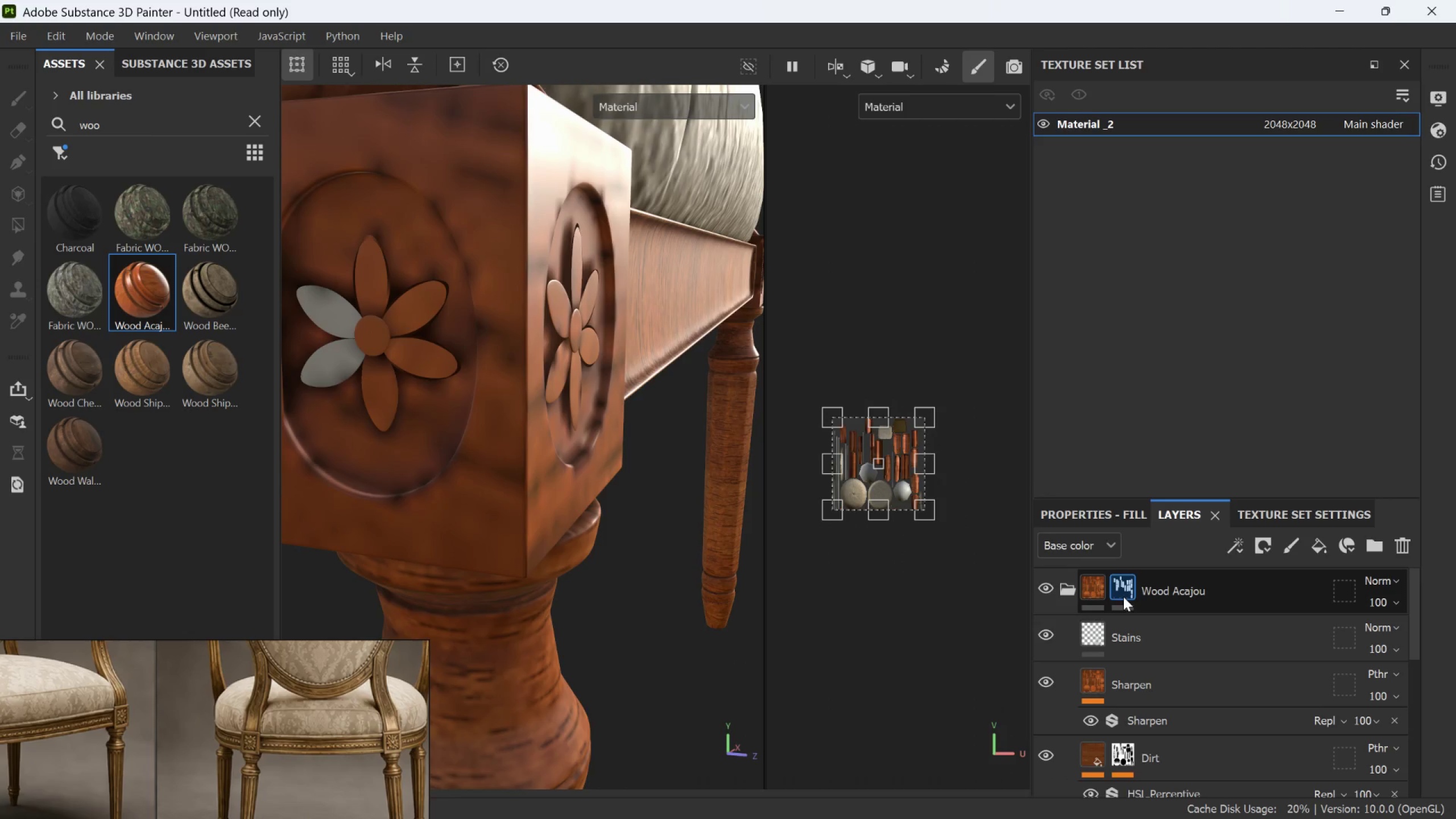 
left_click([1123, 594])
 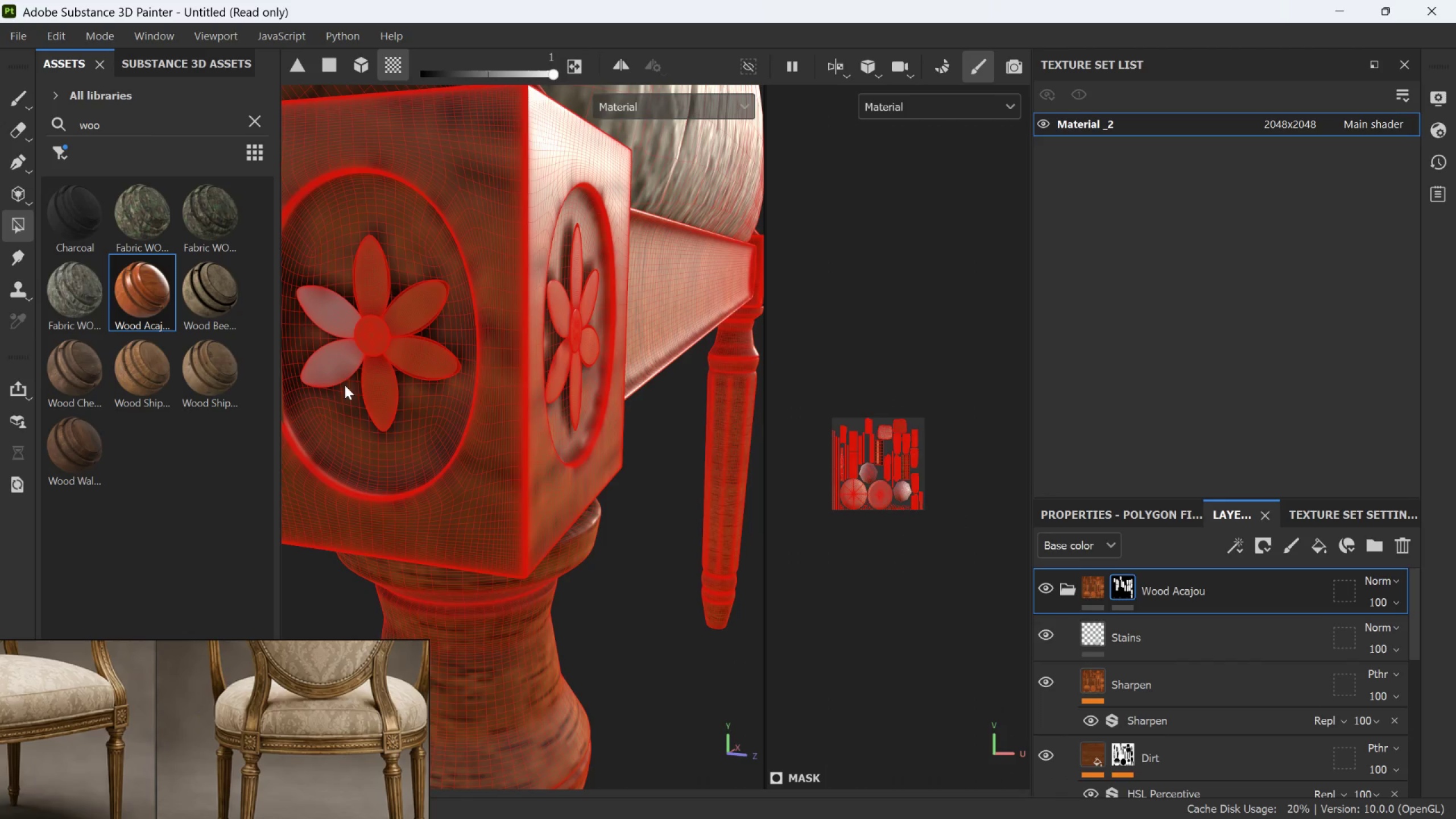 
left_click([339, 370])
 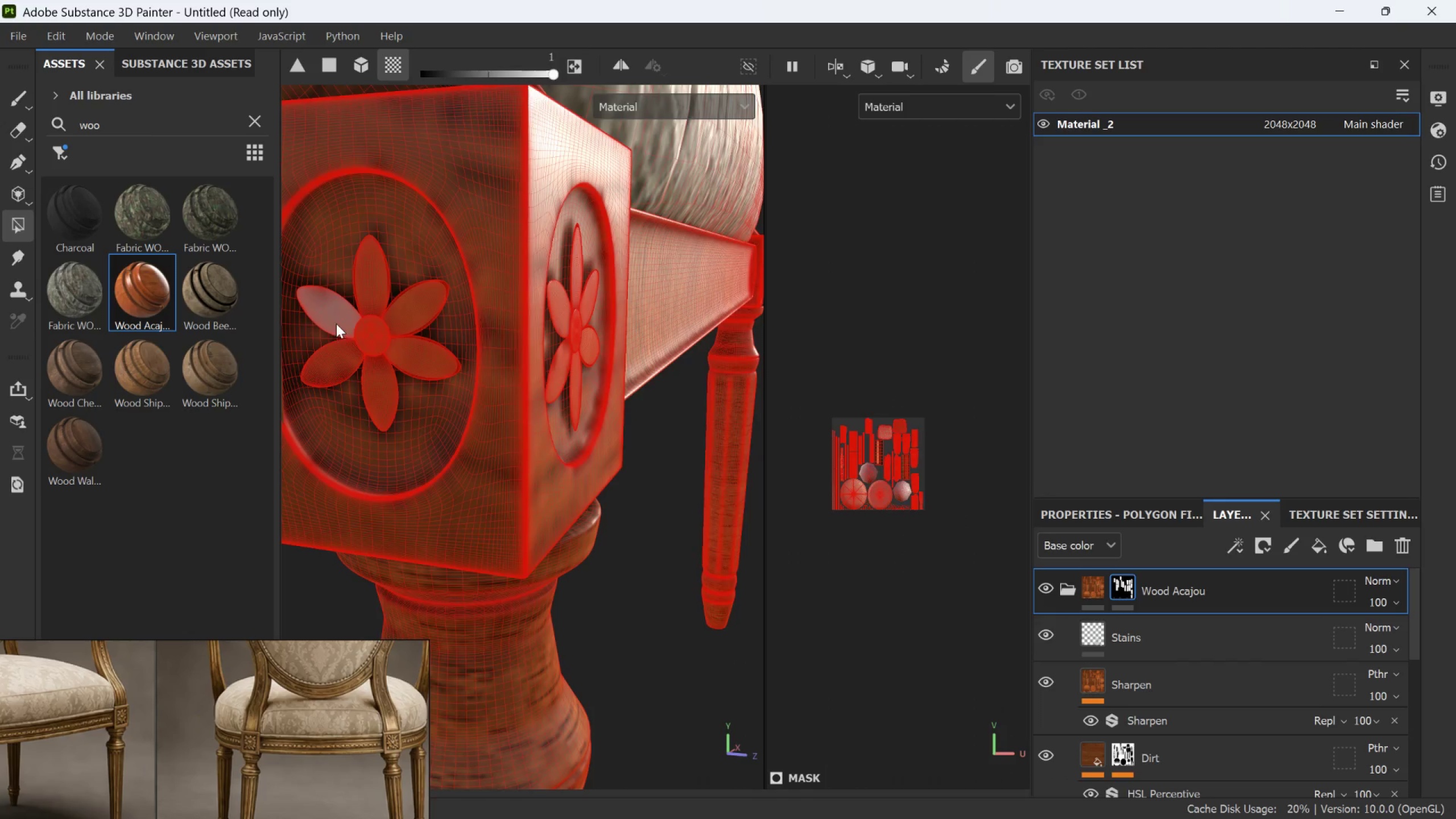 
left_click([336, 324])
 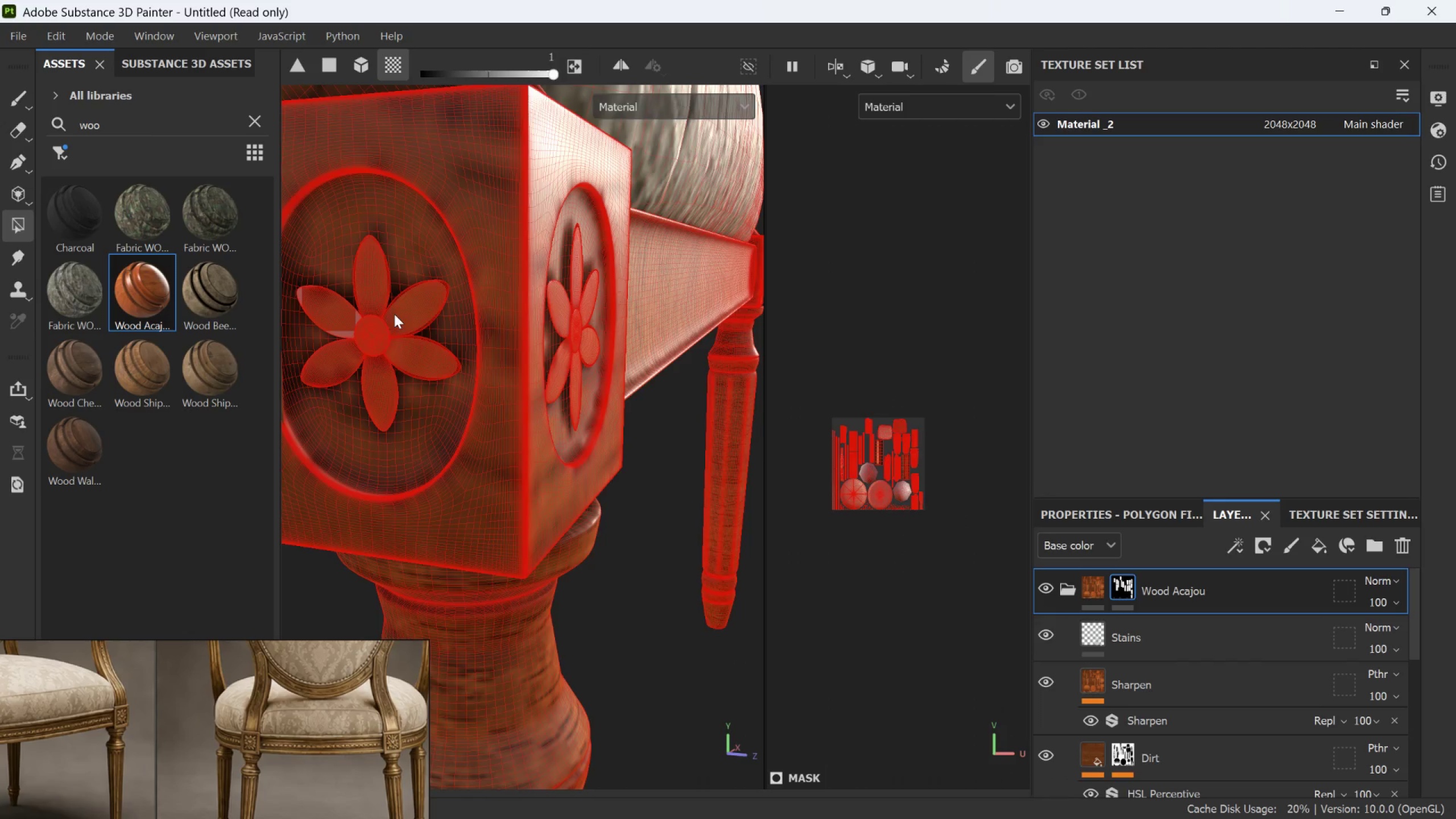 
scroll: coordinate [395, 313], scroll_direction: down, amount: 5.0
 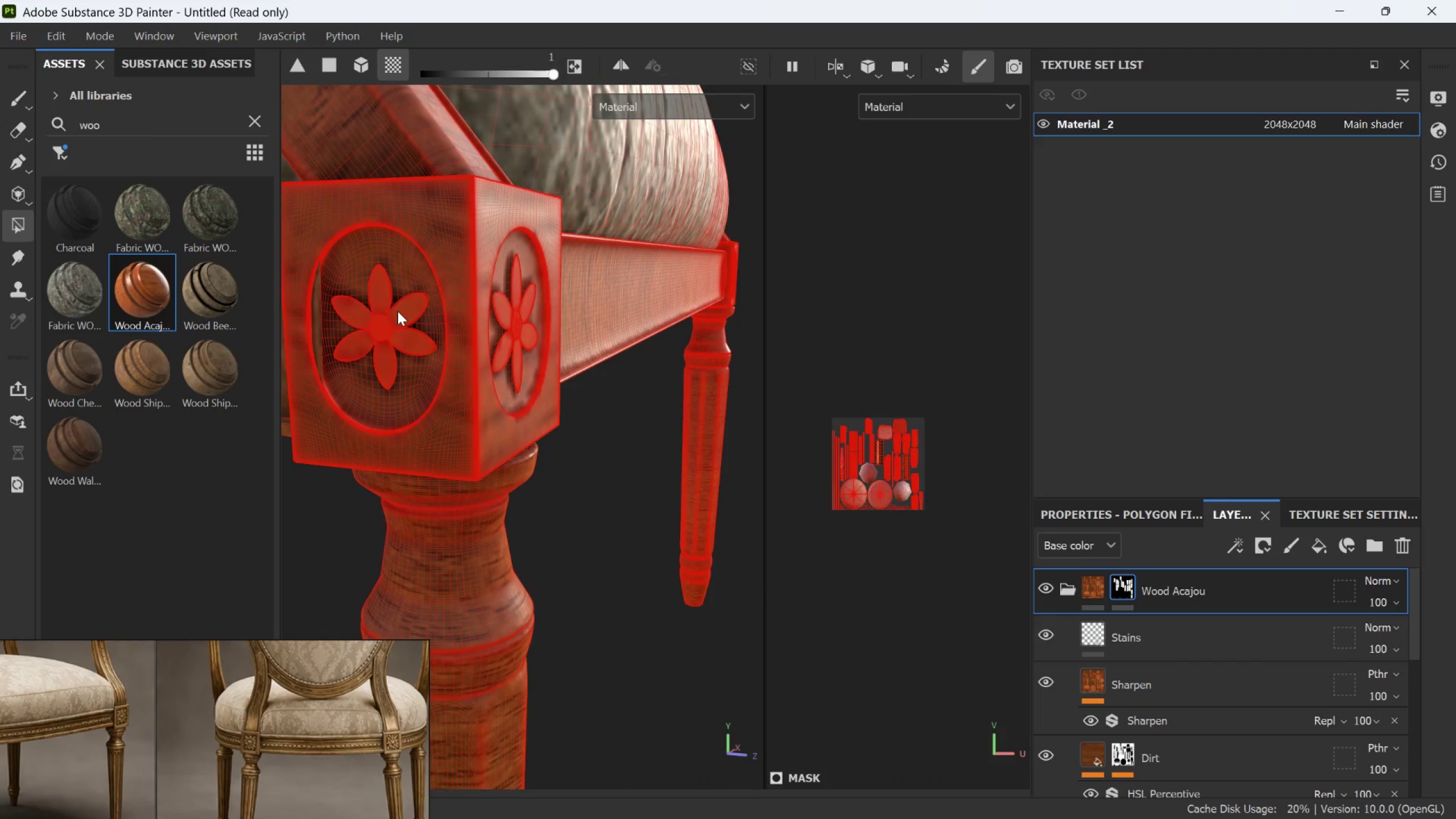 
hold_key(key=AltLeft, duration=1.5)
left_click_drag(start_coordinate=[458, 365], to_coordinate=[386, 395])
 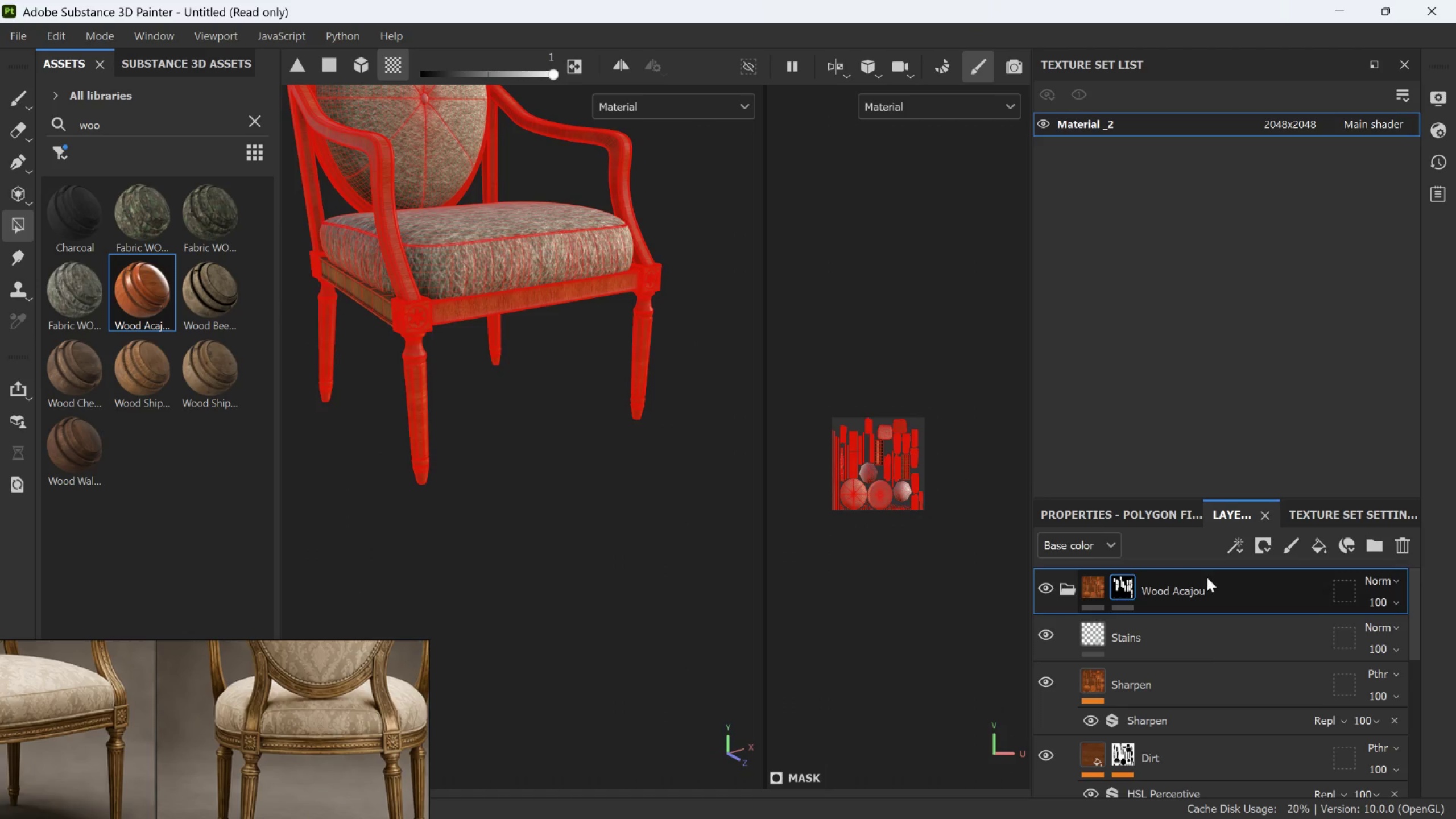 
scroll: coordinate [461, 357], scroll_direction: down, amount: 24.0
 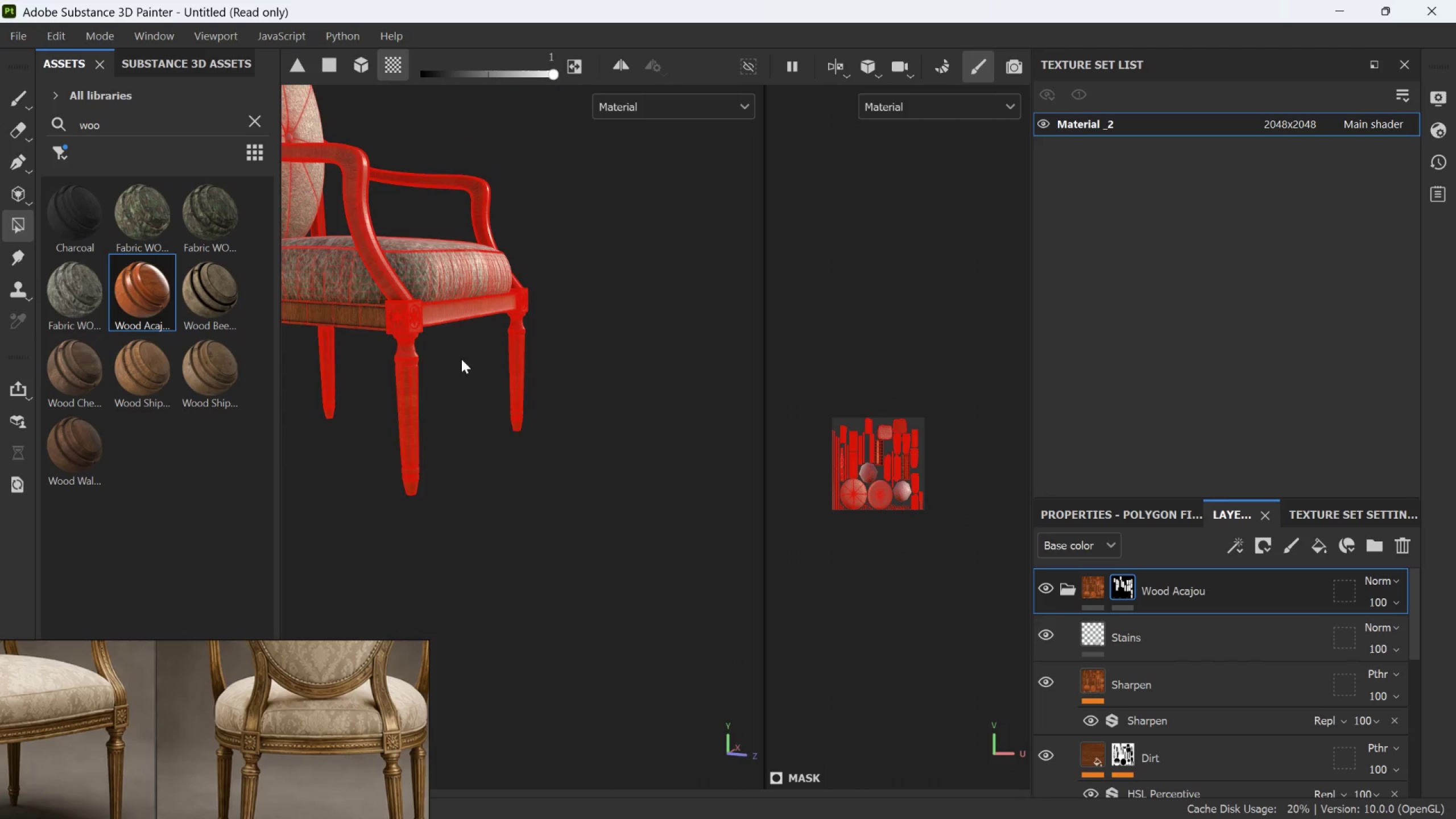 
hold_key(key=AltLeft, duration=0.58)
 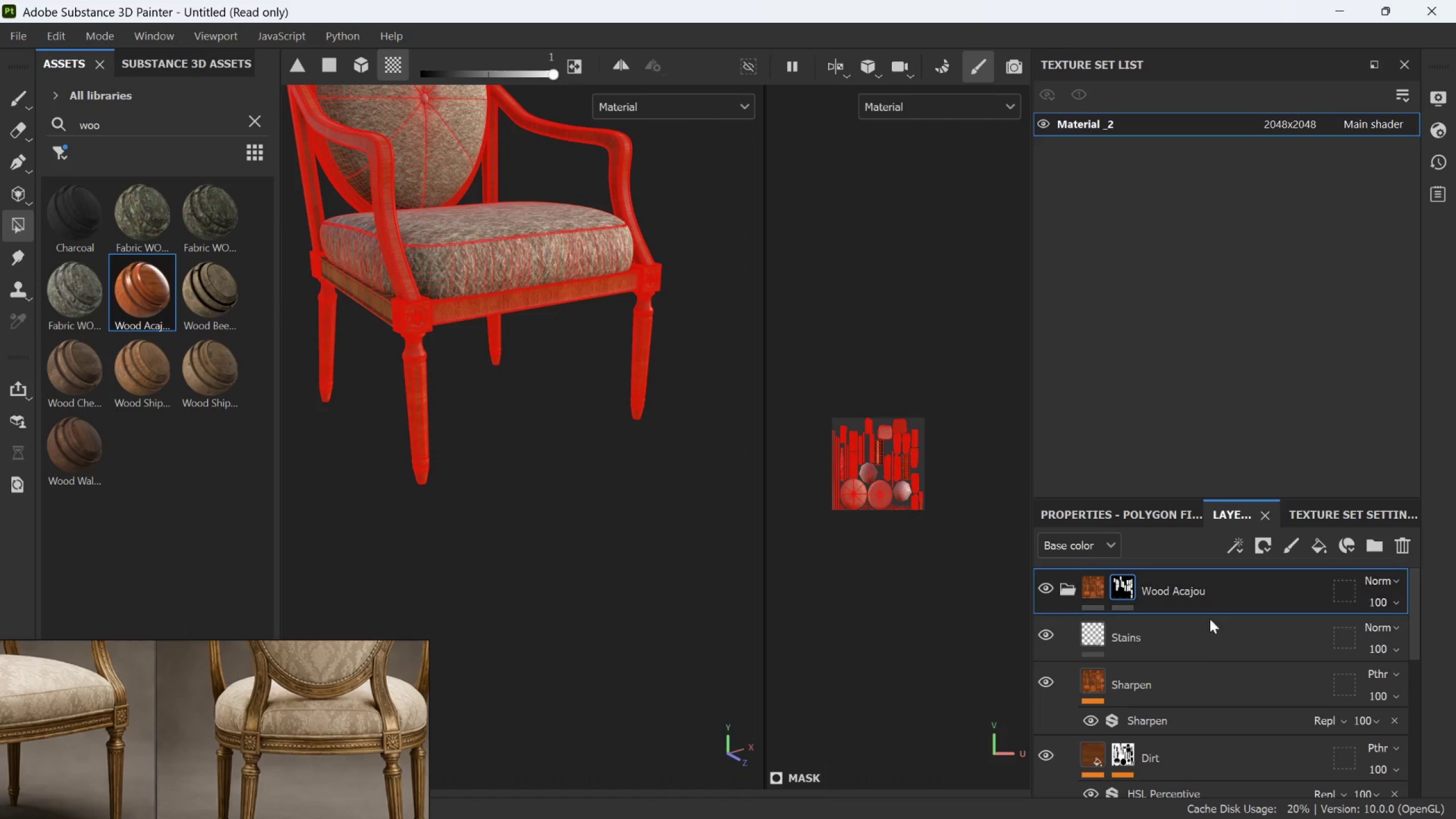 
scroll: coordinate [1213, 653], scroll_direction: down, amount: 4.0
 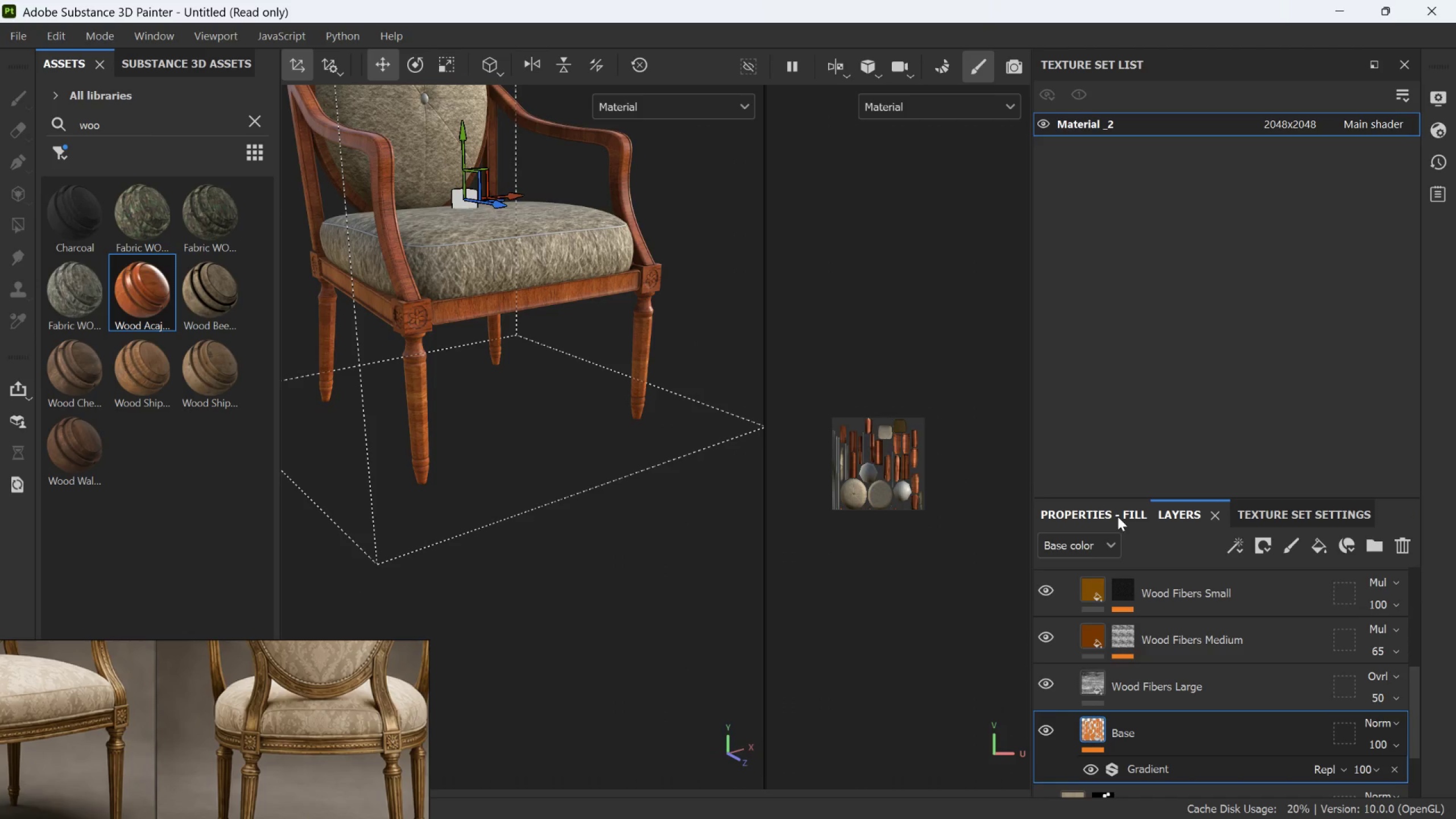 
left_click([1118, 516])
 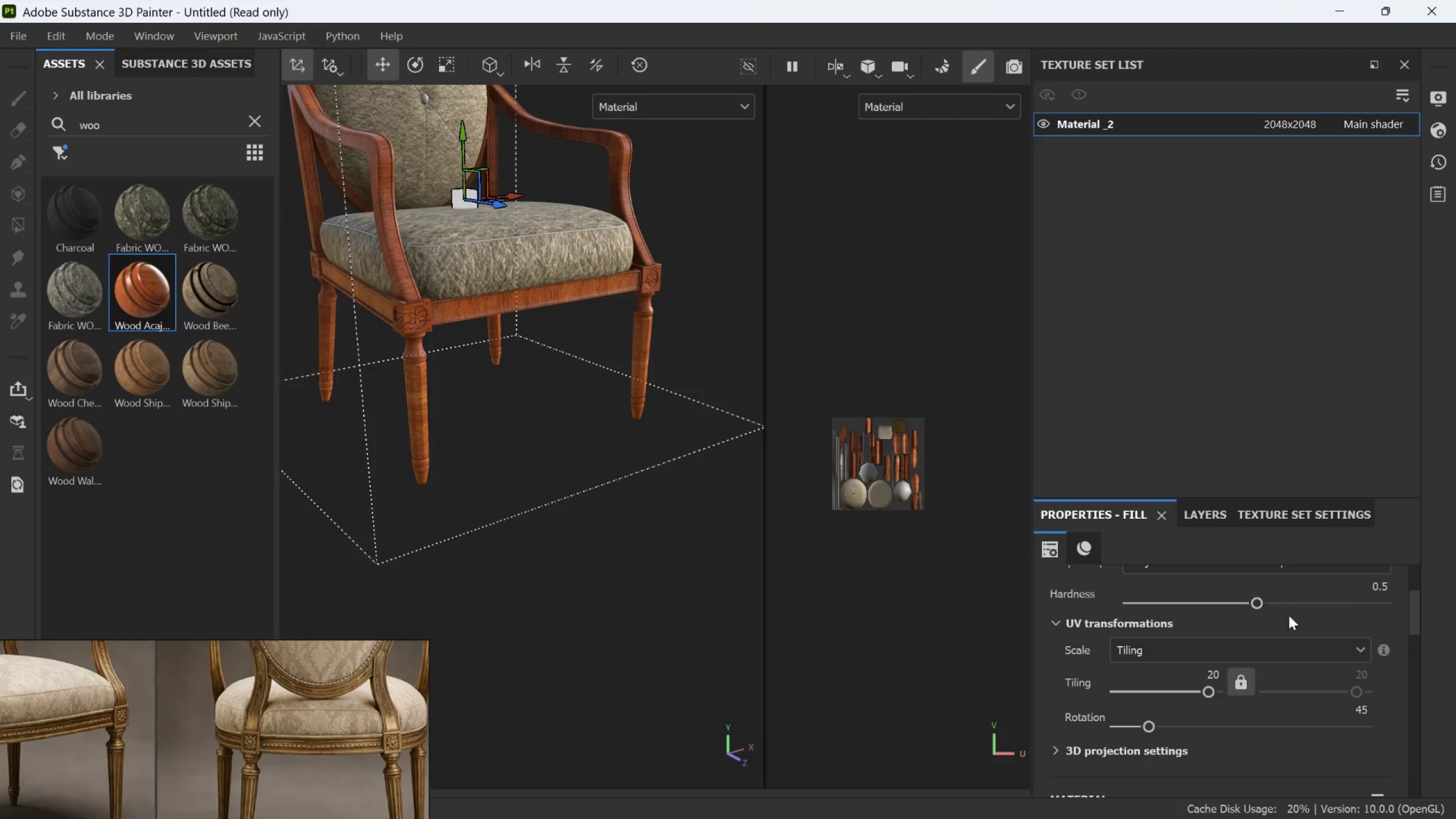 
scroll: coordinate [1318, 637], scroll_direction: down, amount: 3.0
 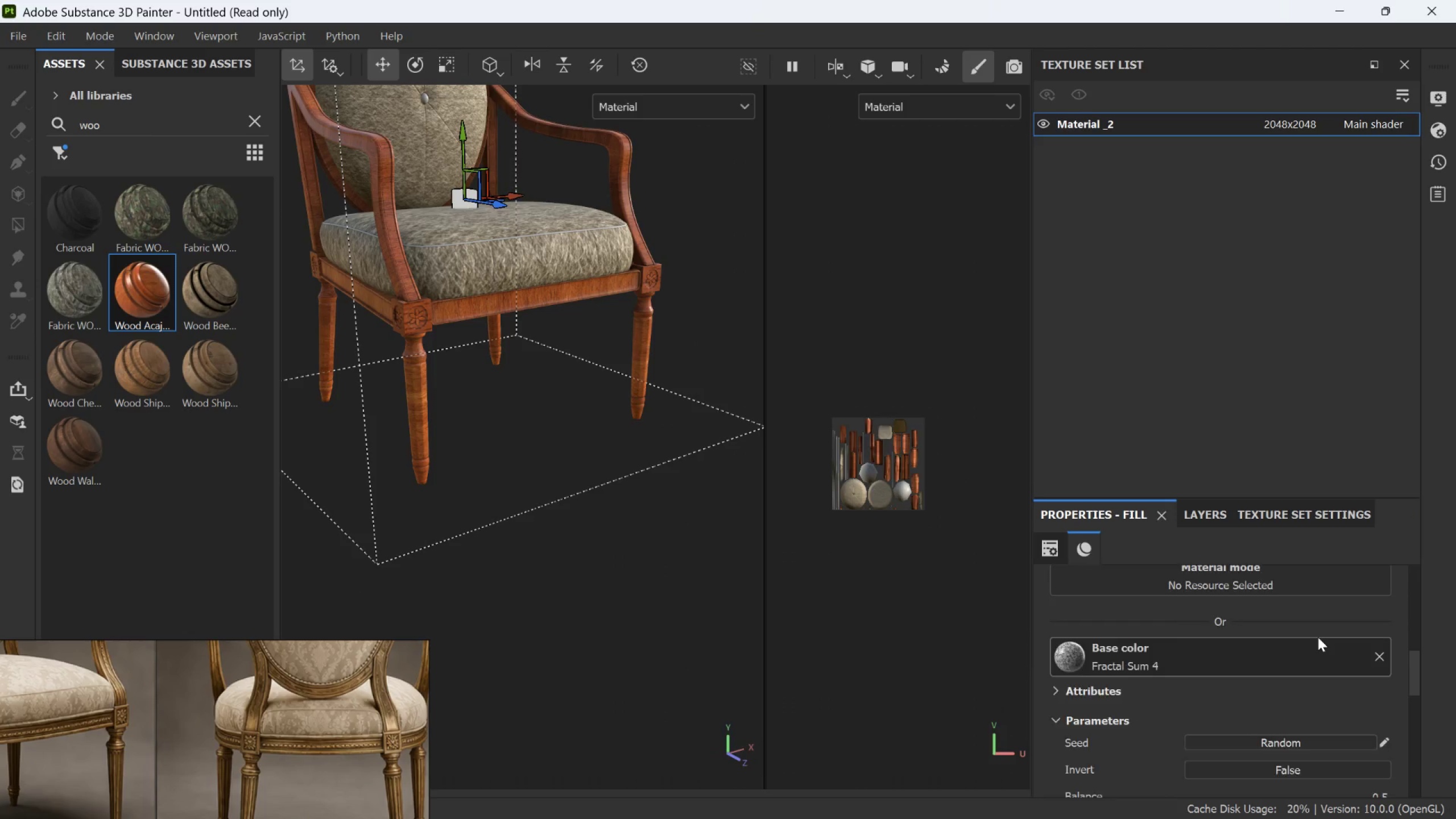 
scroll: coordinate [1318, 637], scroll_direction: up, amount: 4.0
 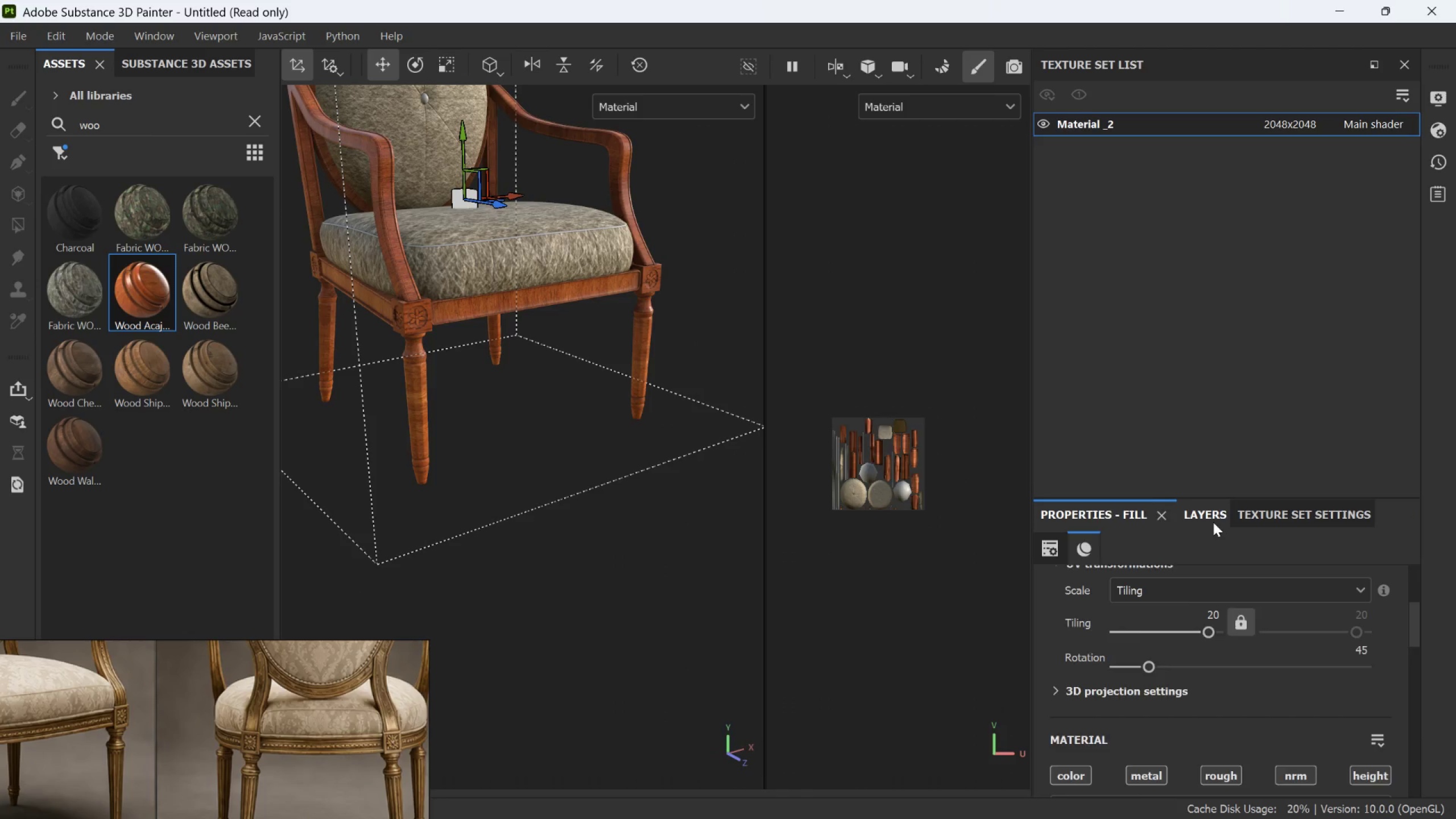 
left_click([1213, 521])
 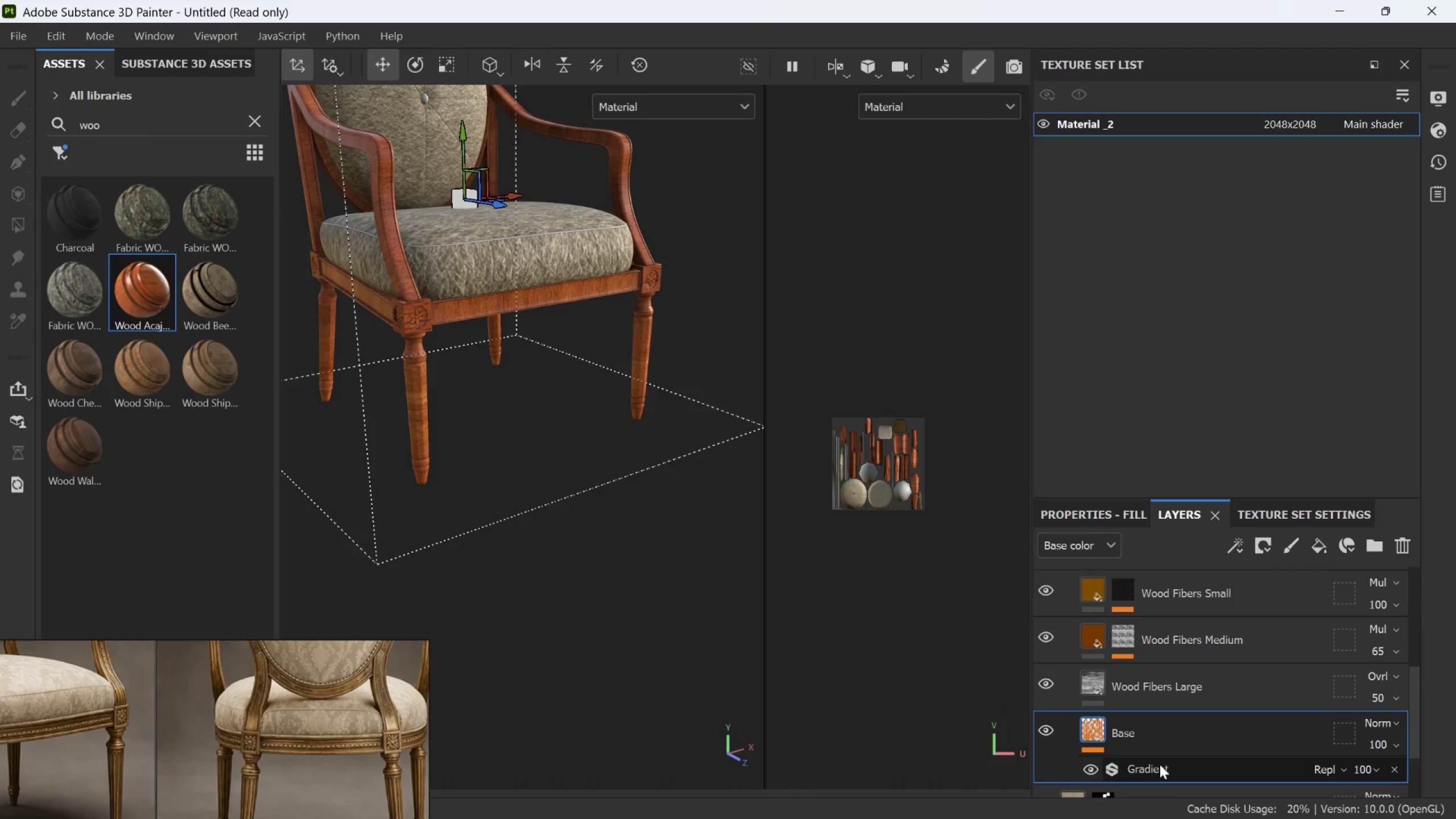 
left_click([1160, 766])
 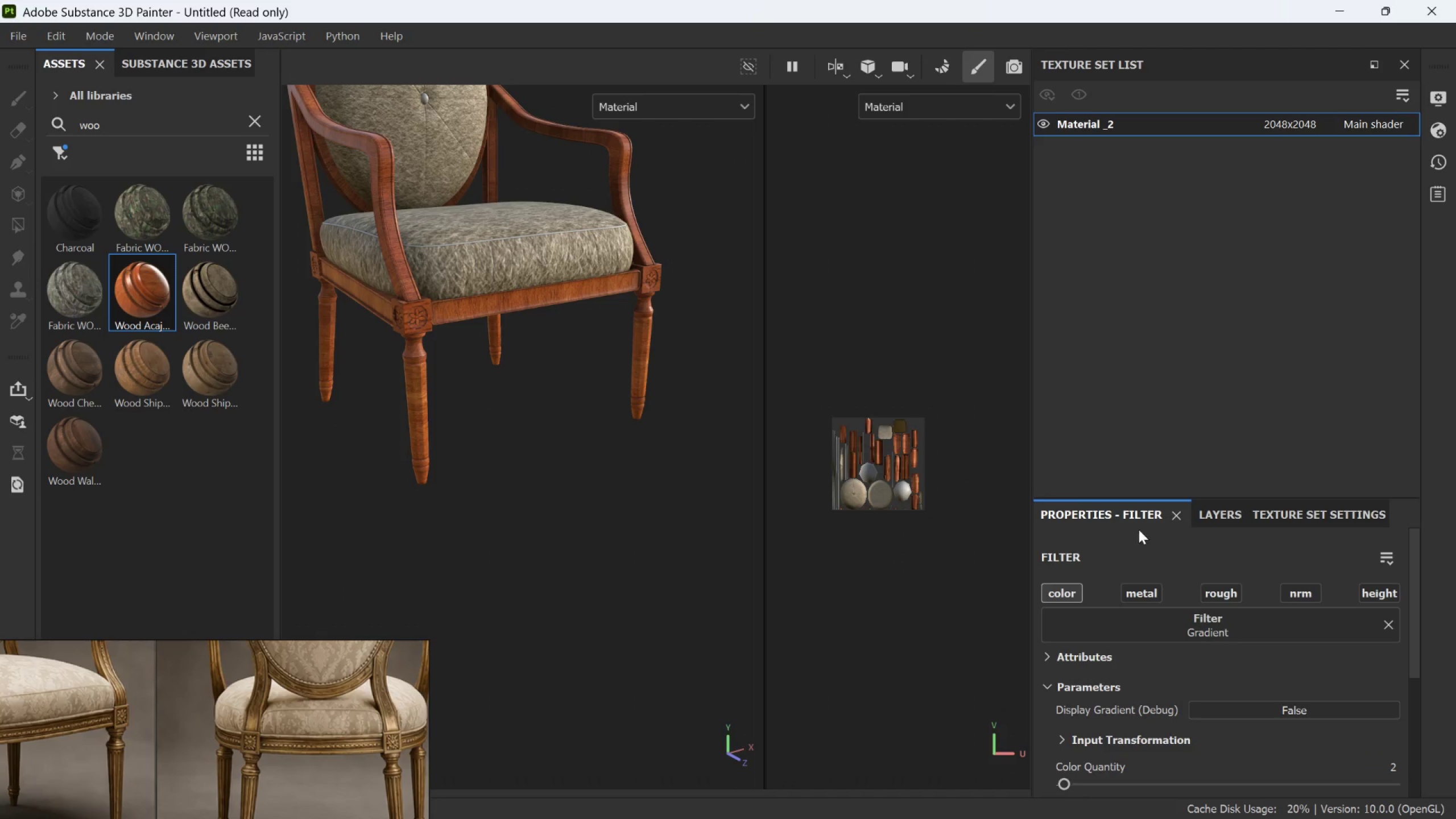 
scroll: coordinate [1234, 621], scroll_direction: down, amount: 1.0
 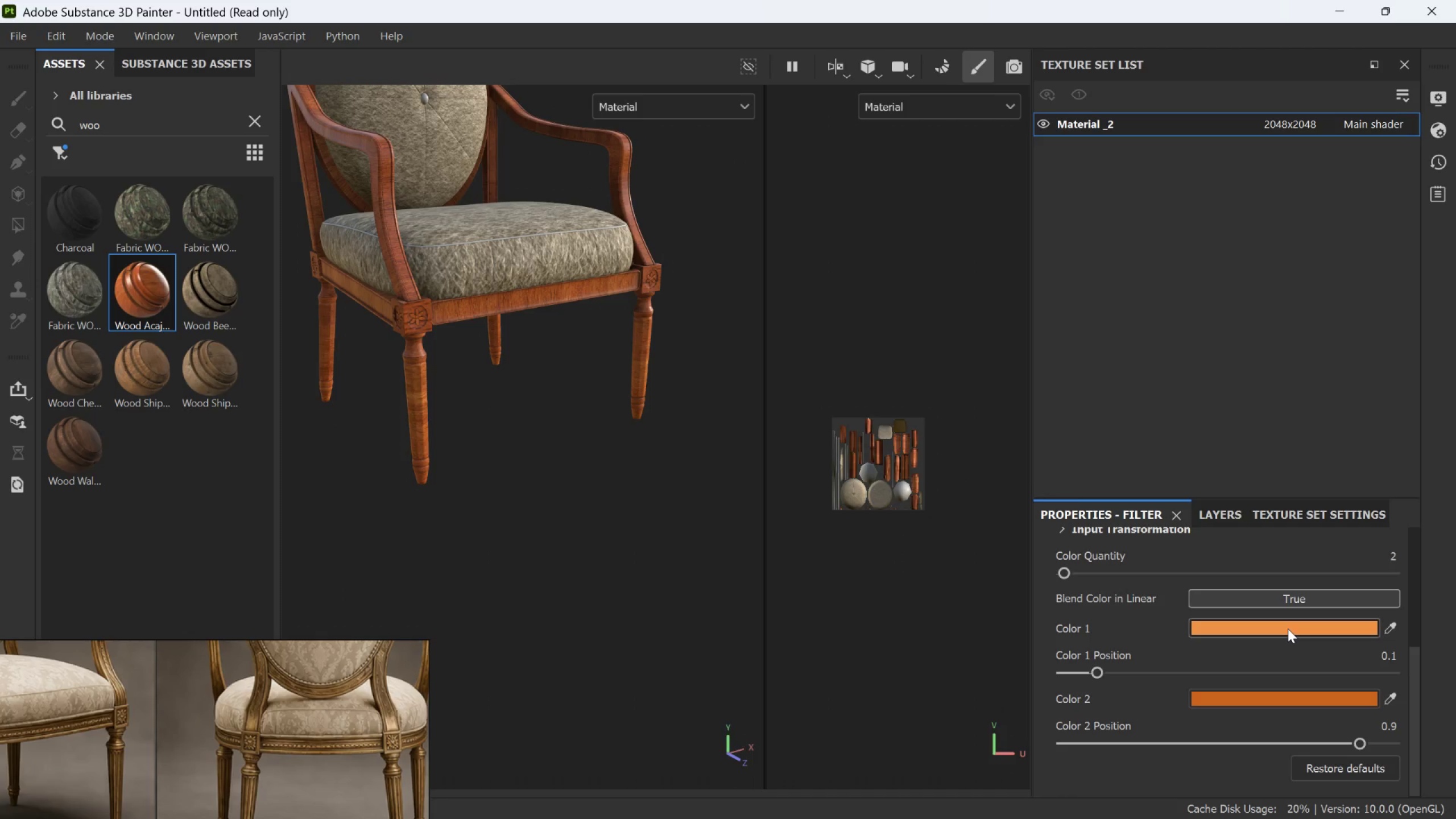 
left_click([1288, 628])
 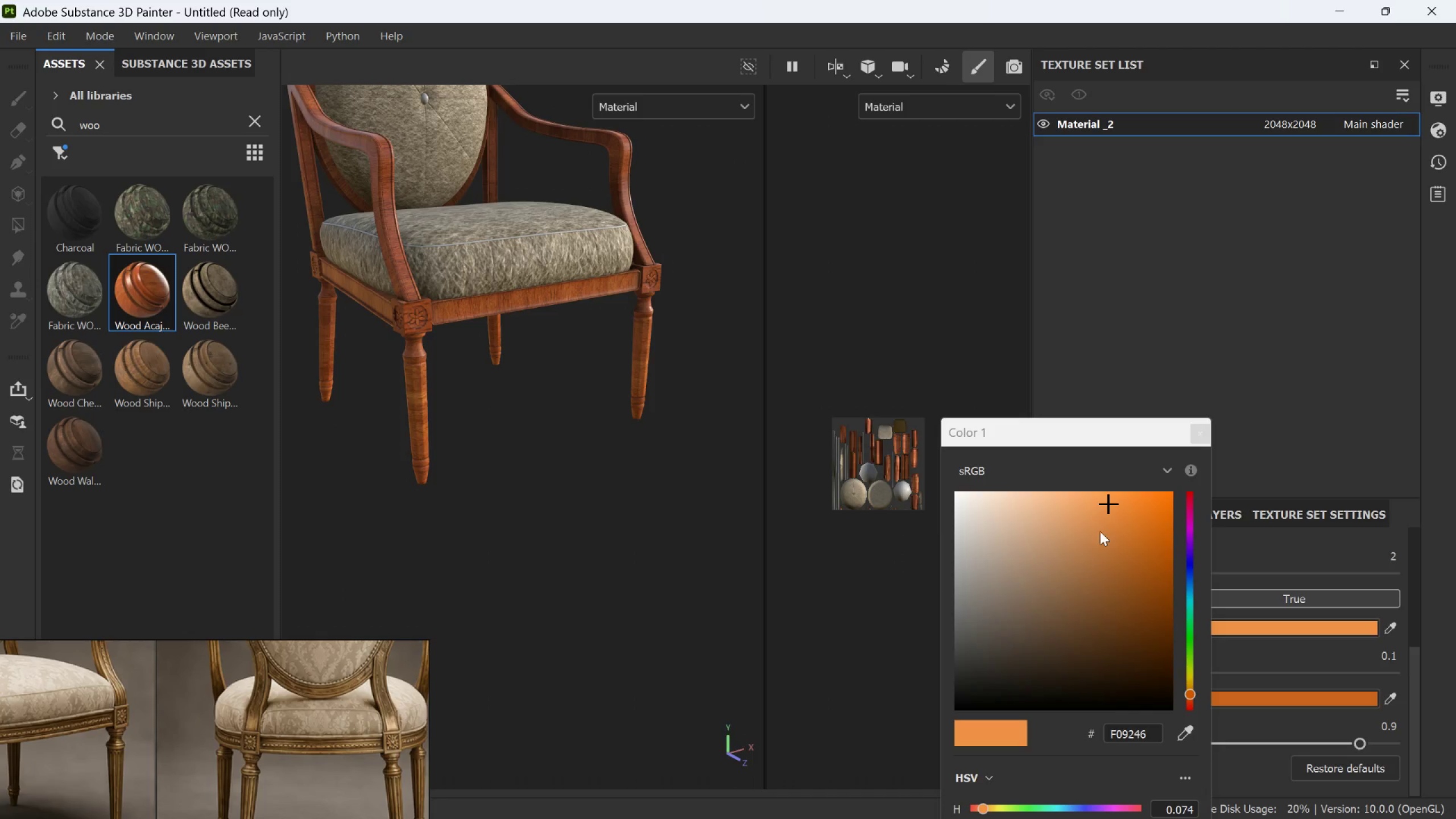 
left_click_drag(start_coordinate=[1107, 505], to_coordinate=[980, 540])
 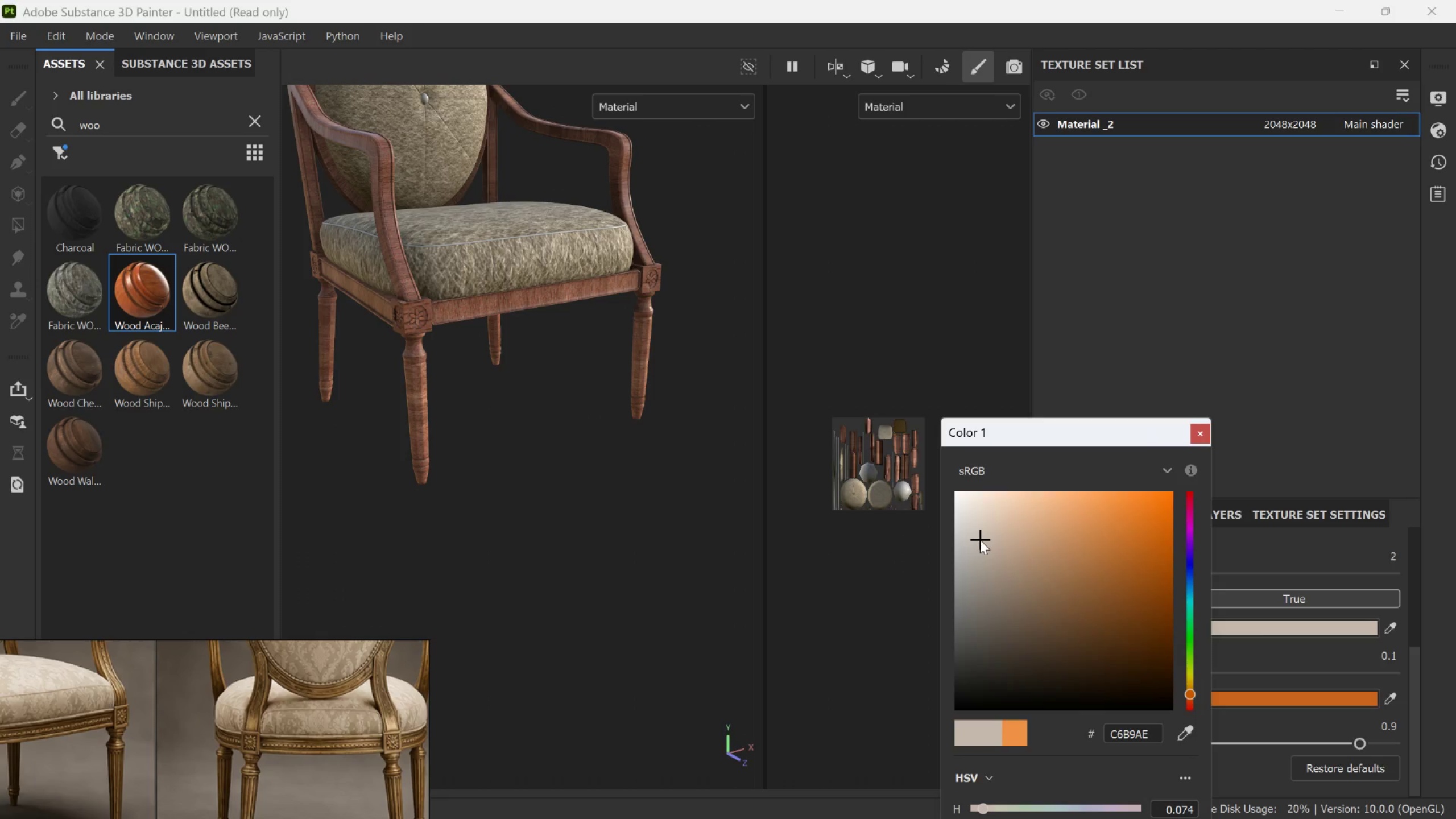 
key(Alt+Control+Z)
 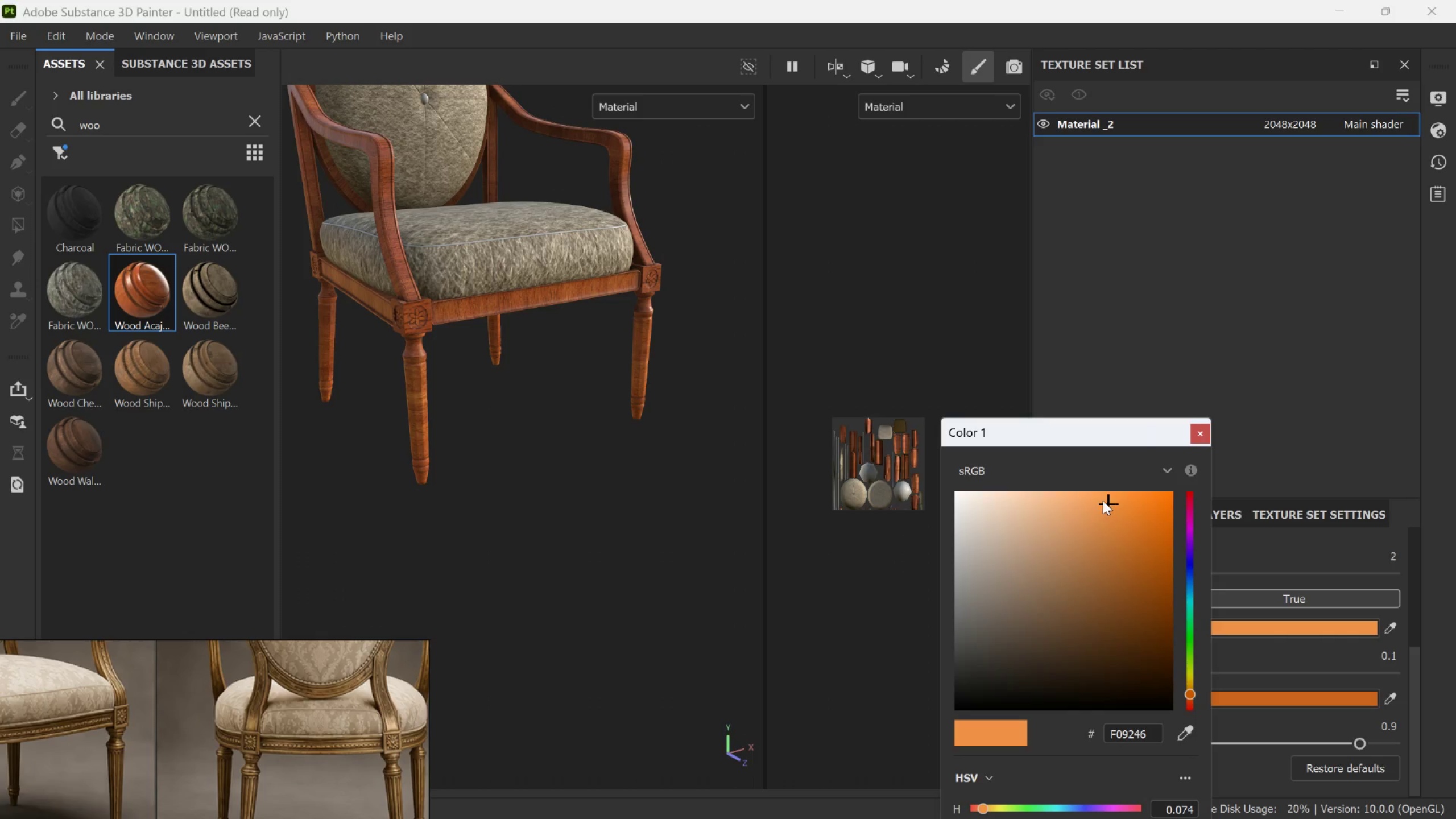 
left_click_drag(start_coordinate=[1103, 500], to_coordinate=[1040, 502])
 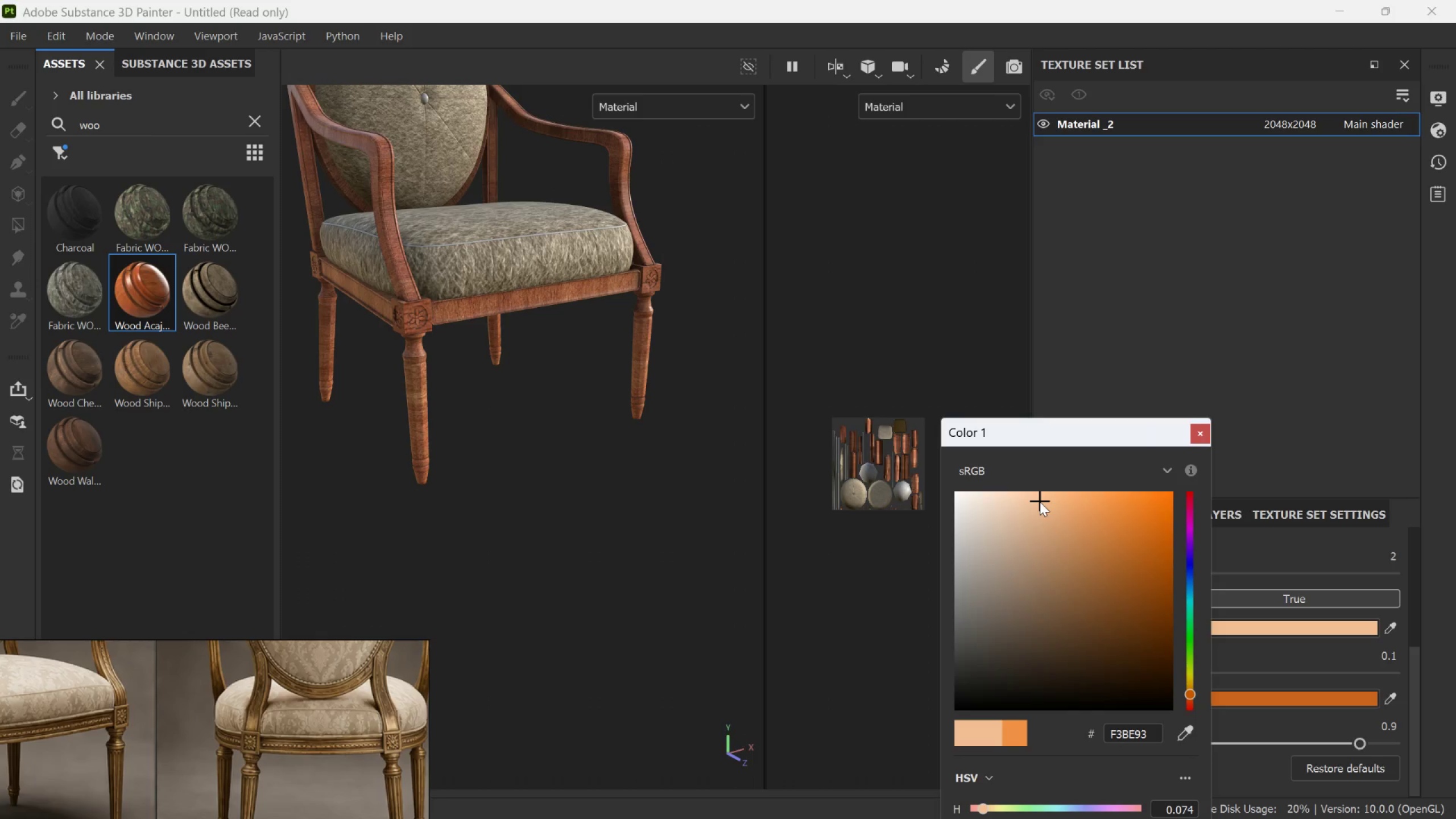 
key(Alt+Control+Z)
 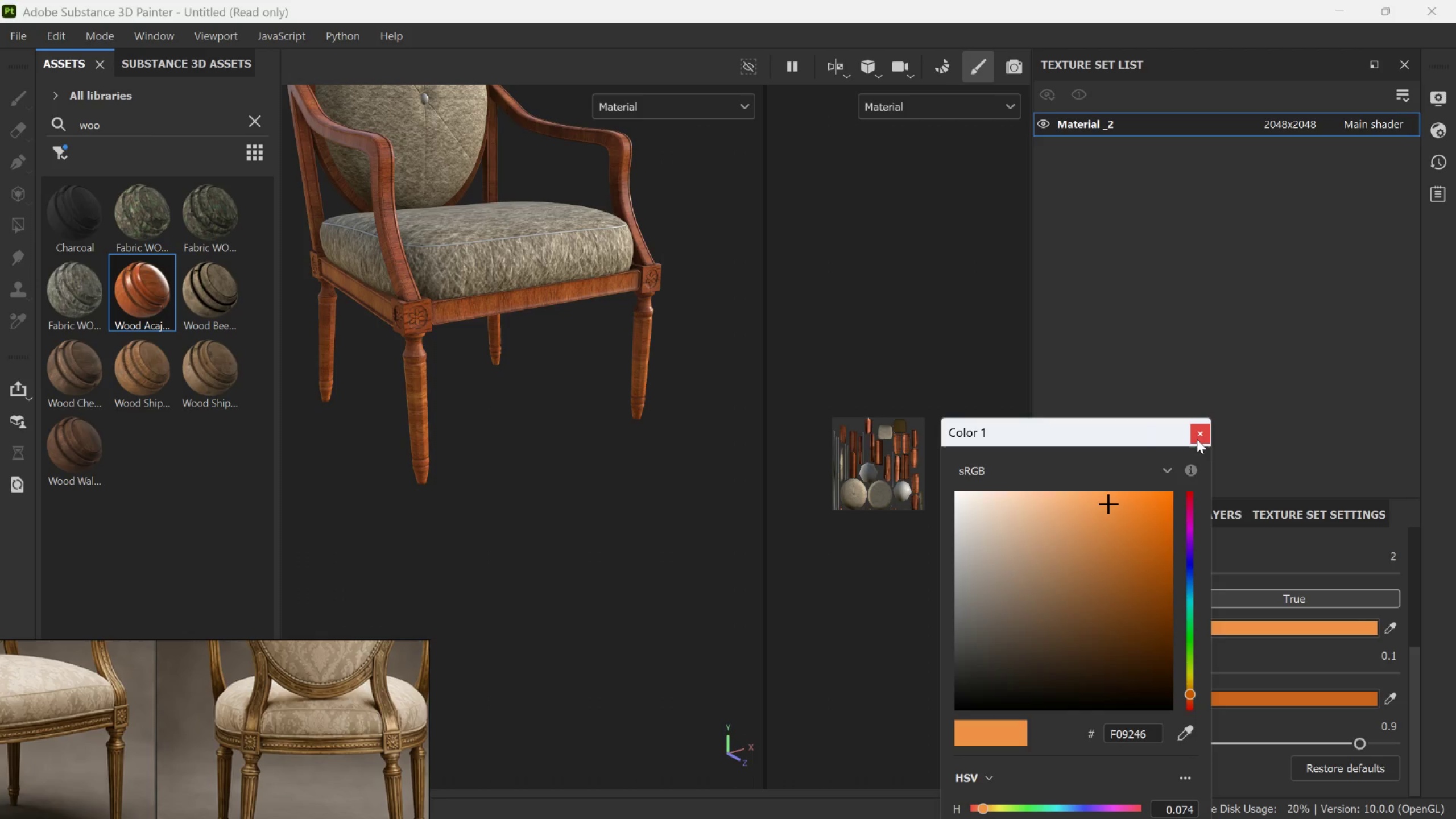 
left_click([1198, 432])
 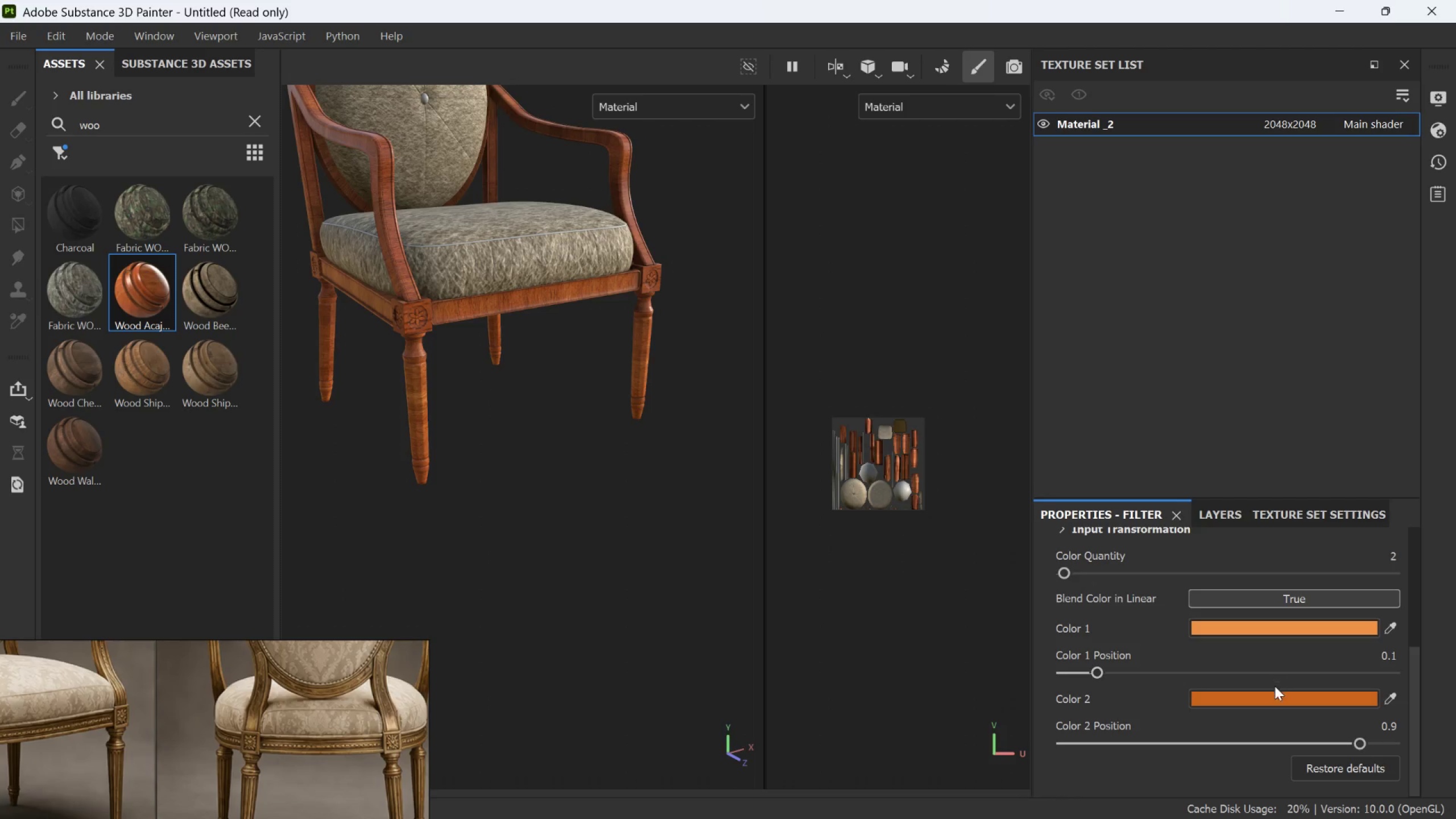 
left_click([1272, 697])
 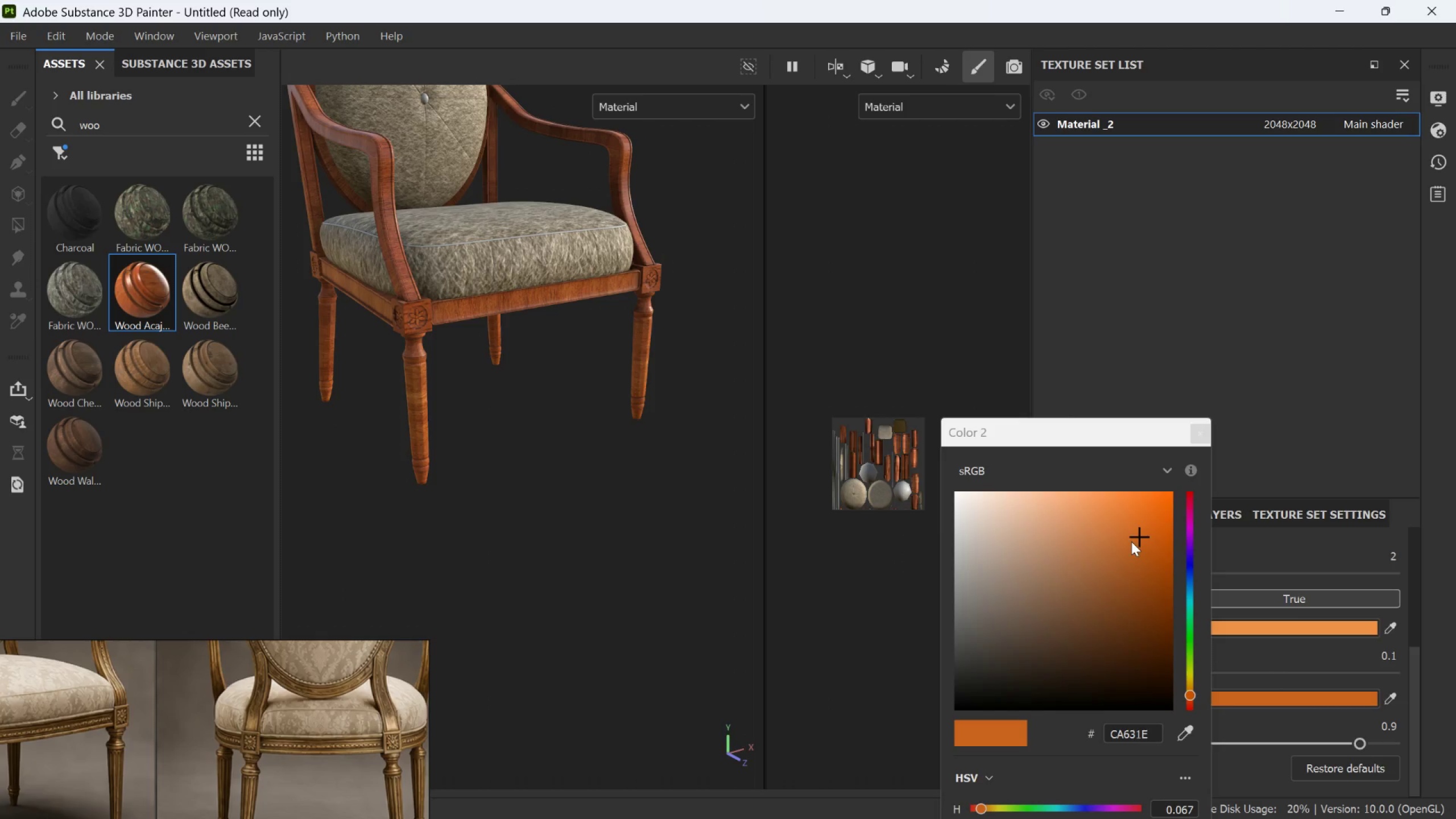 
left_click_drag(start_coordinate=[1135, 533], to_coordinate=[1033, 528])
 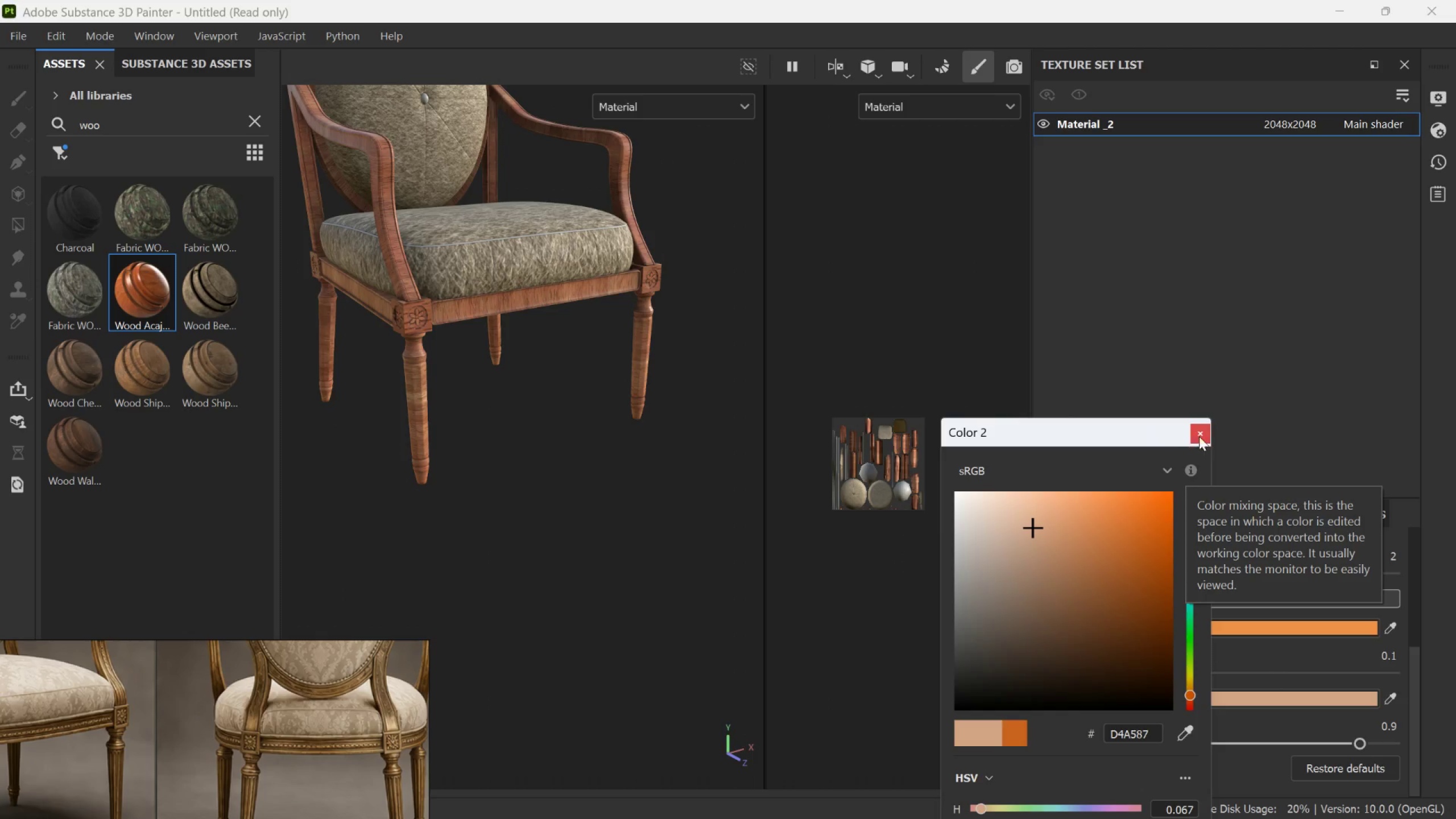 
left_click([1201, 434])
 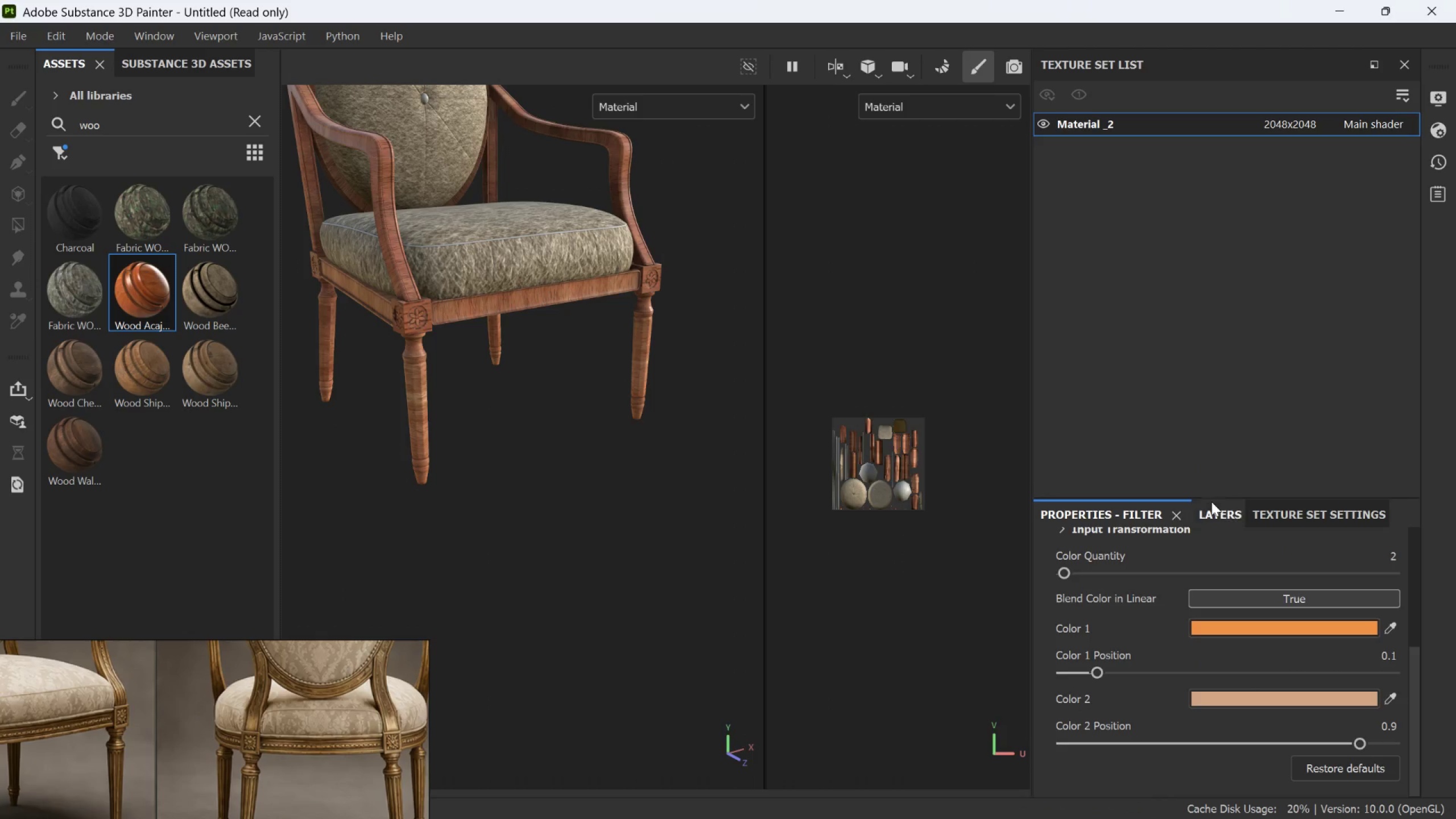 
left_click([1214, 515])
 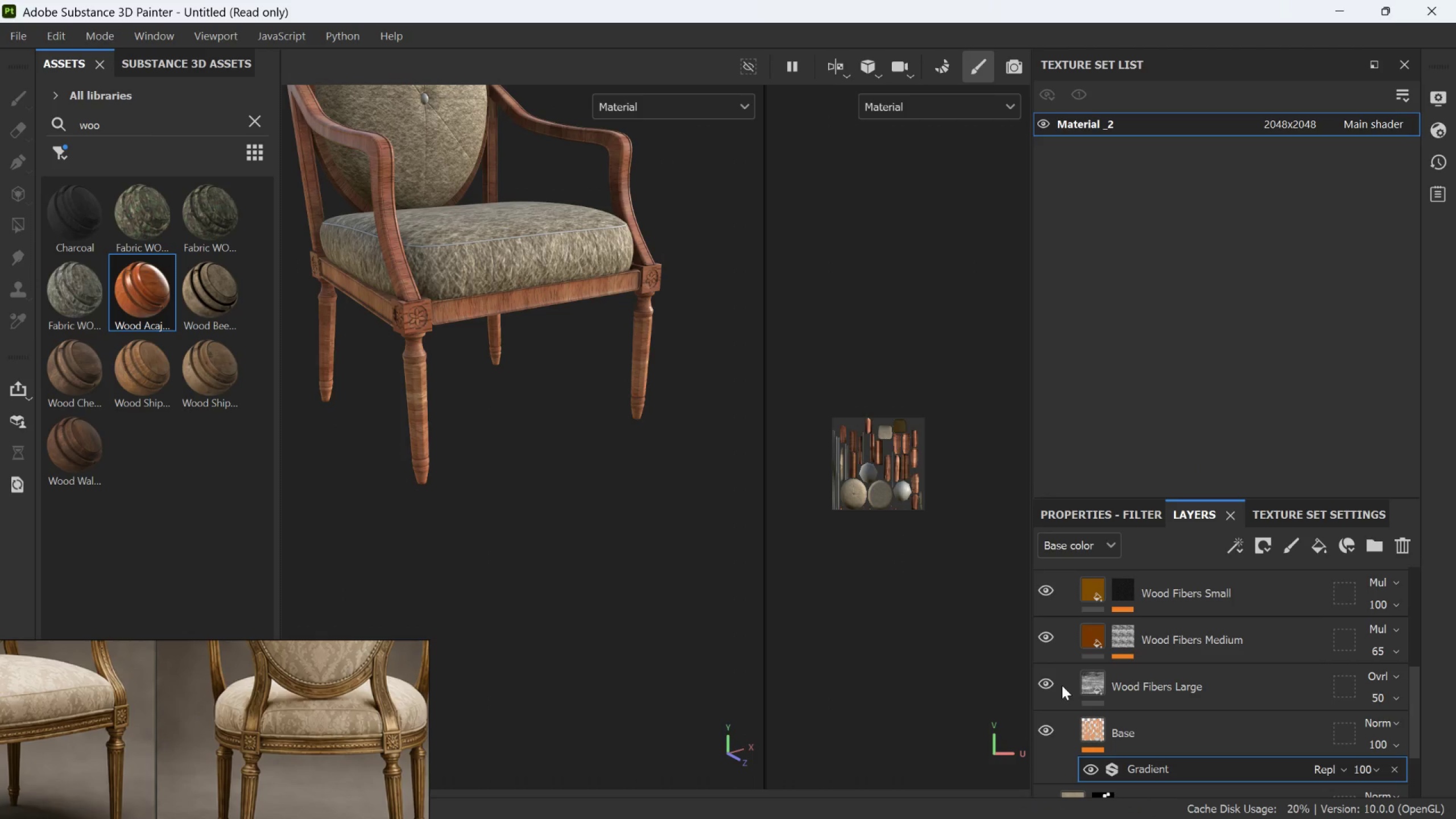 
left_click([1058, 684])
 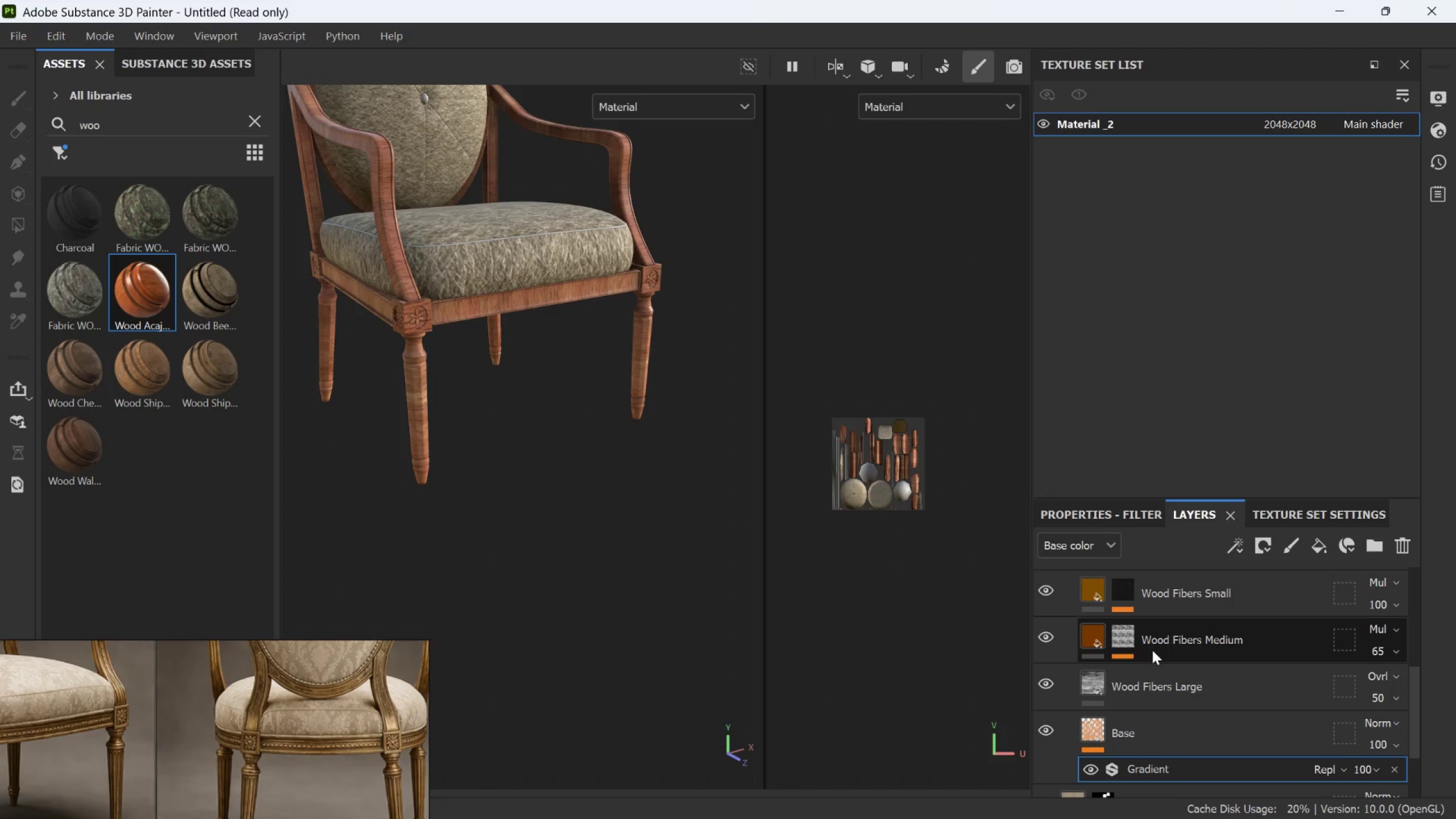 
key(Control+Z)
 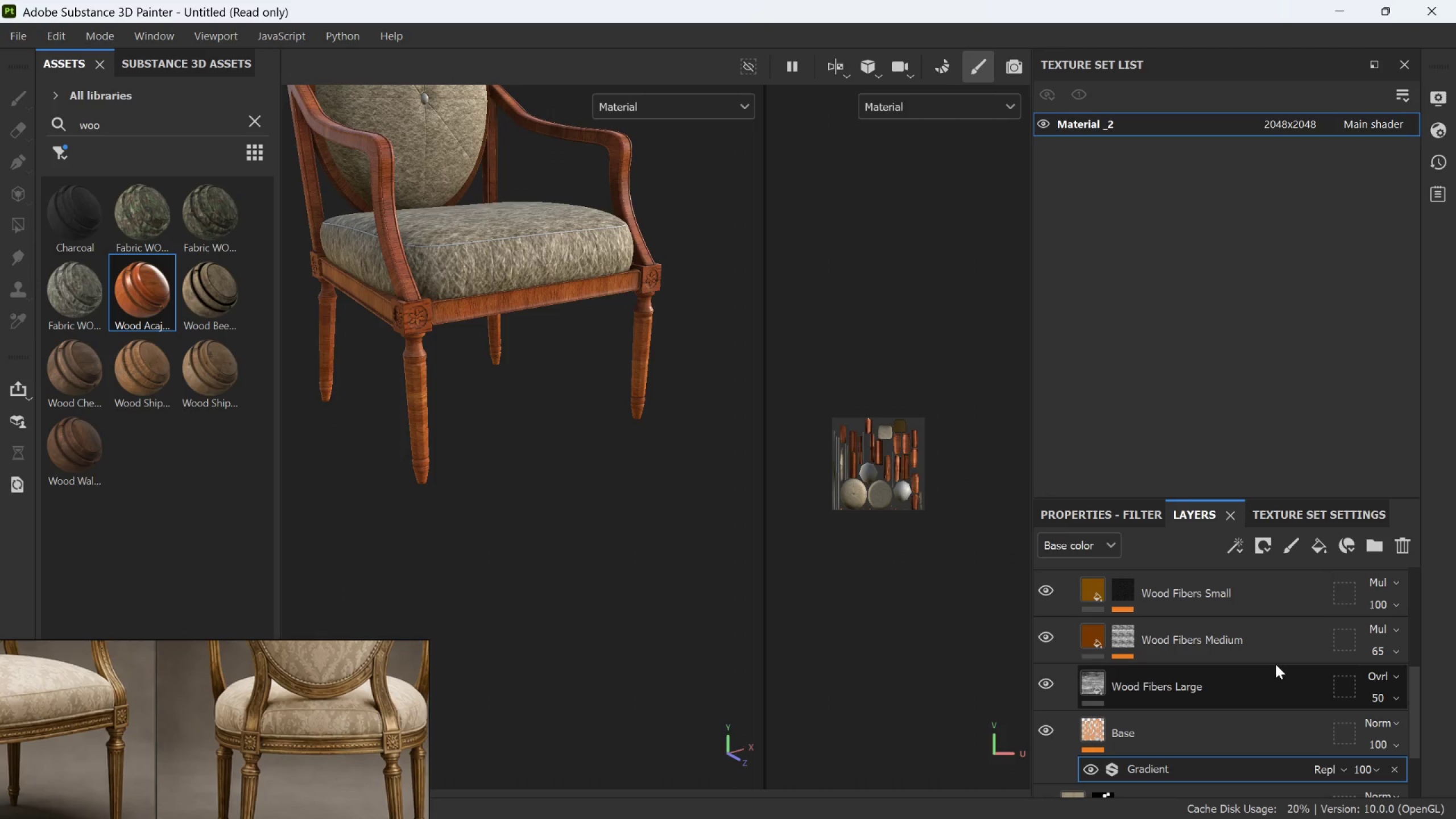 
key(Control+Z)
 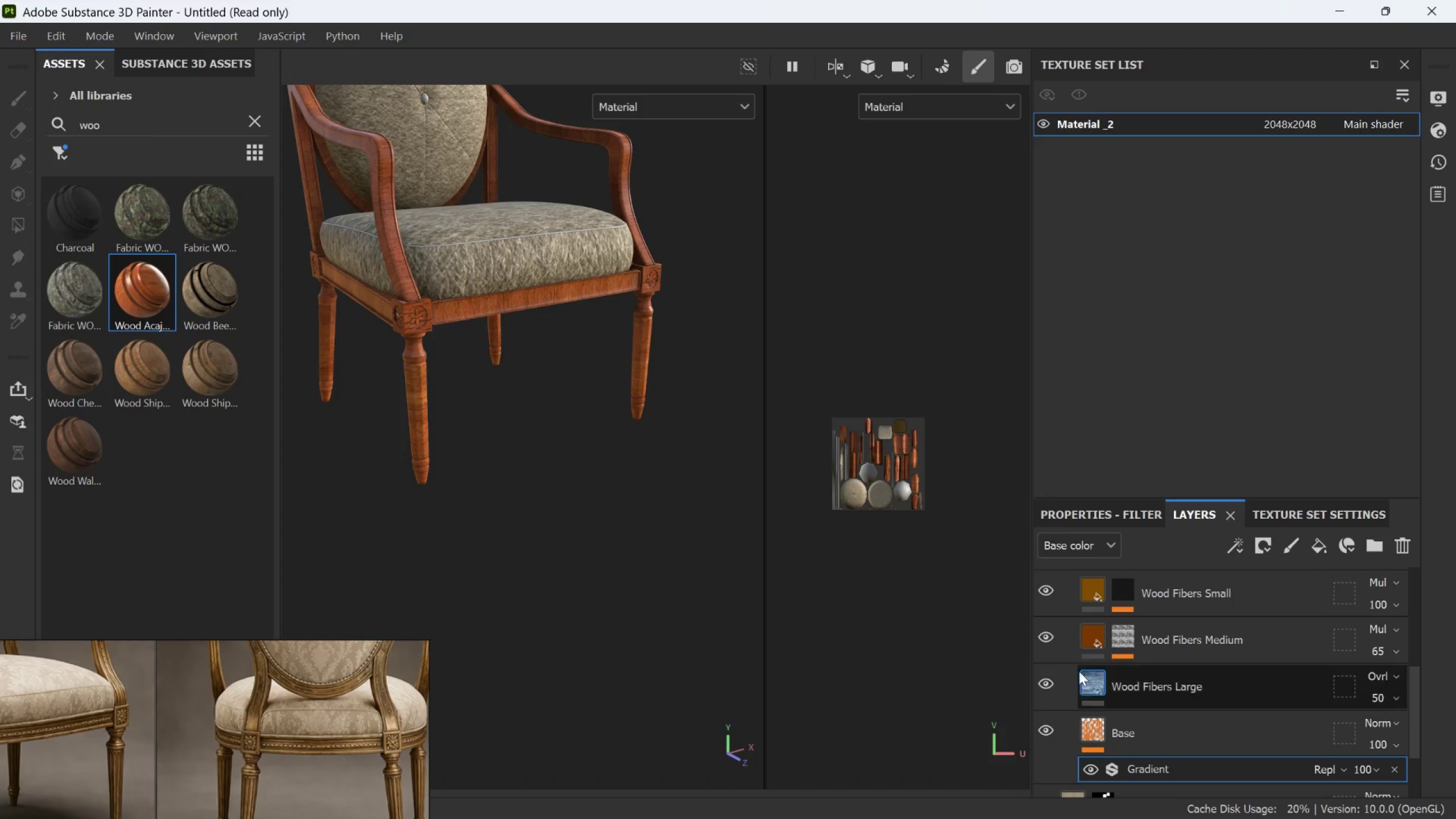 
left_click([1044, 680])
 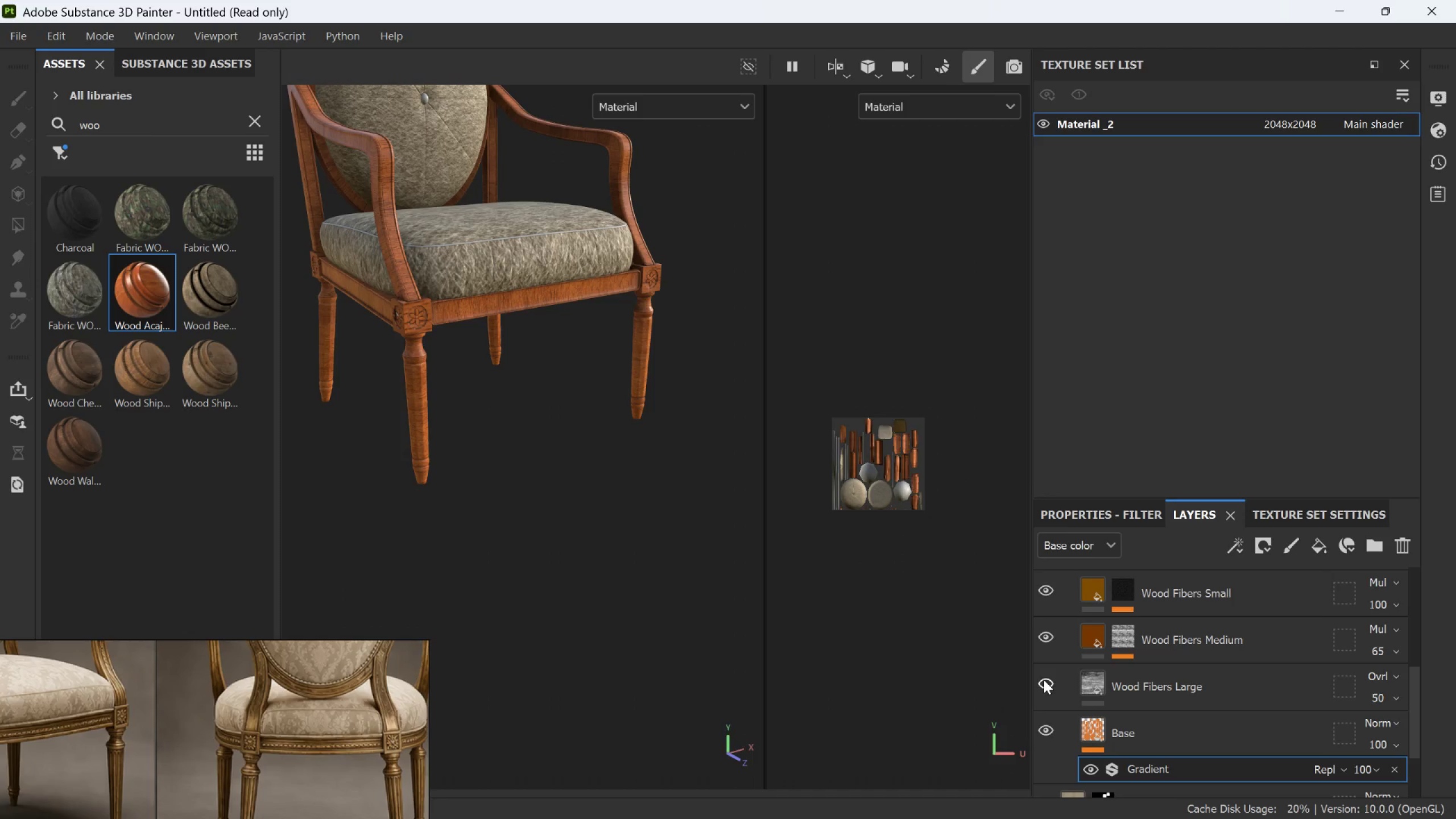 
left_click([1044, 680])
 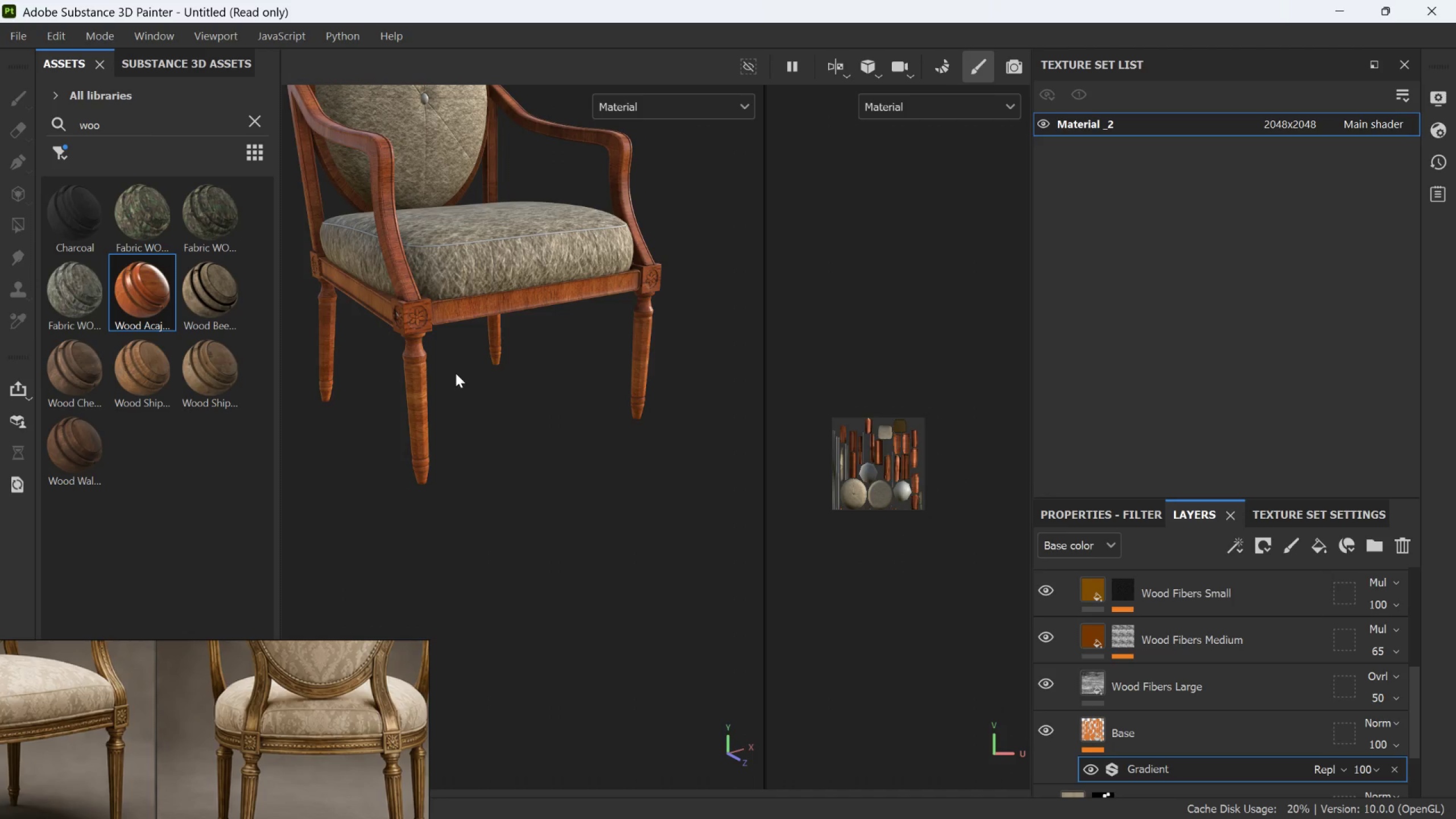 
scroll: coordinate [576, 349], scroll_direction: up, amount: 9.0
 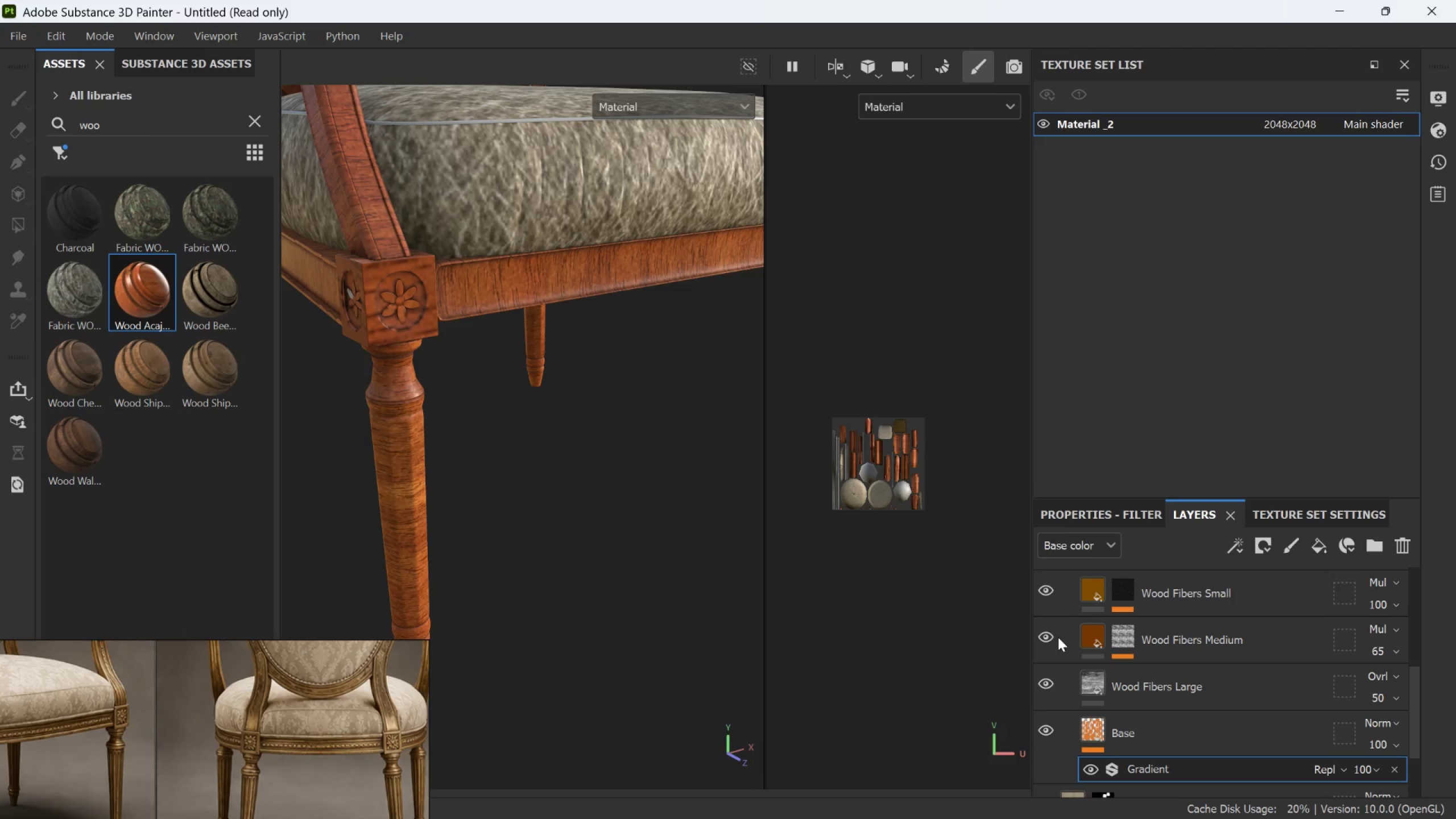 
left_click([1049, 637])
 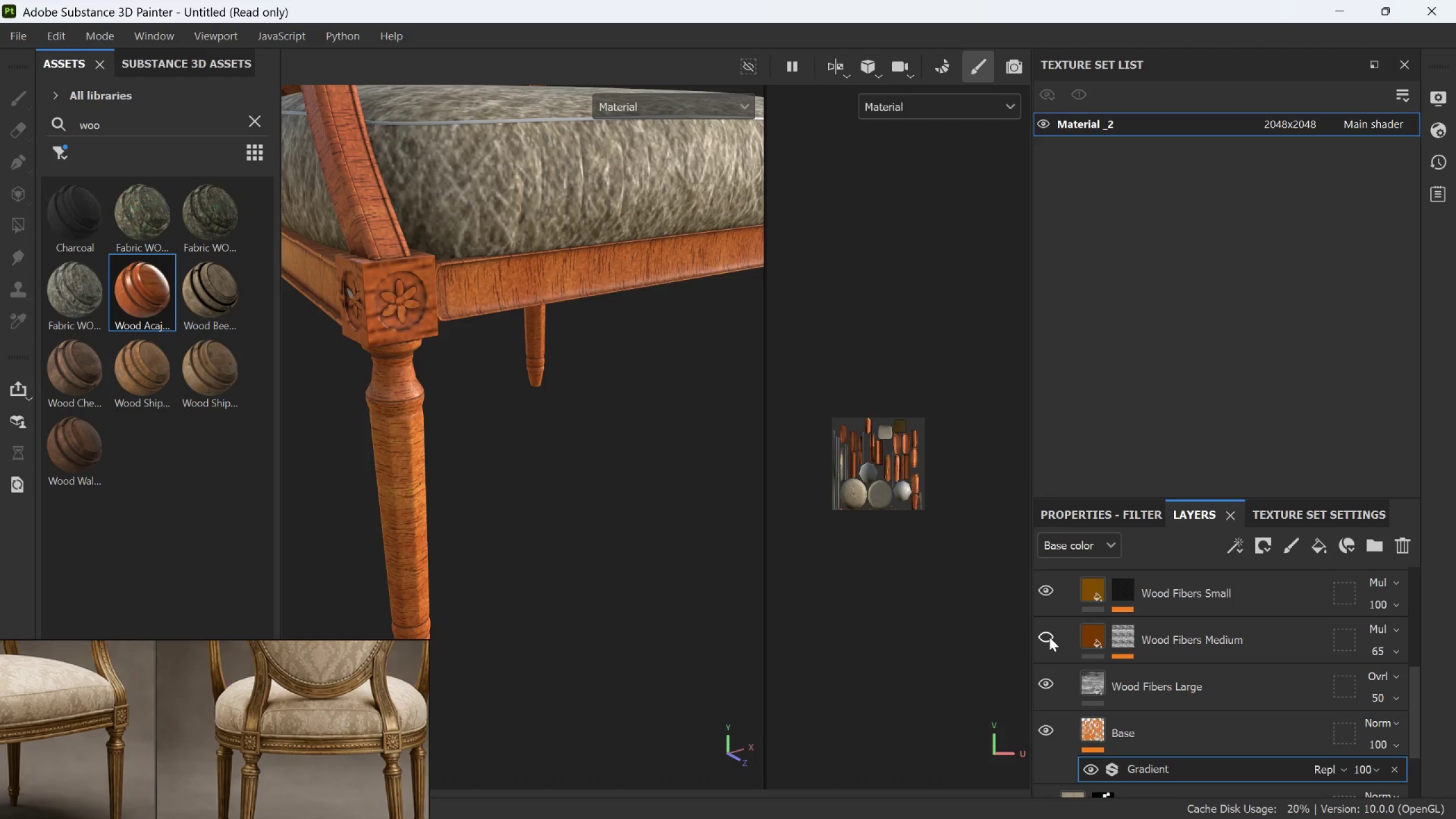 
left_click([1049, 637])
 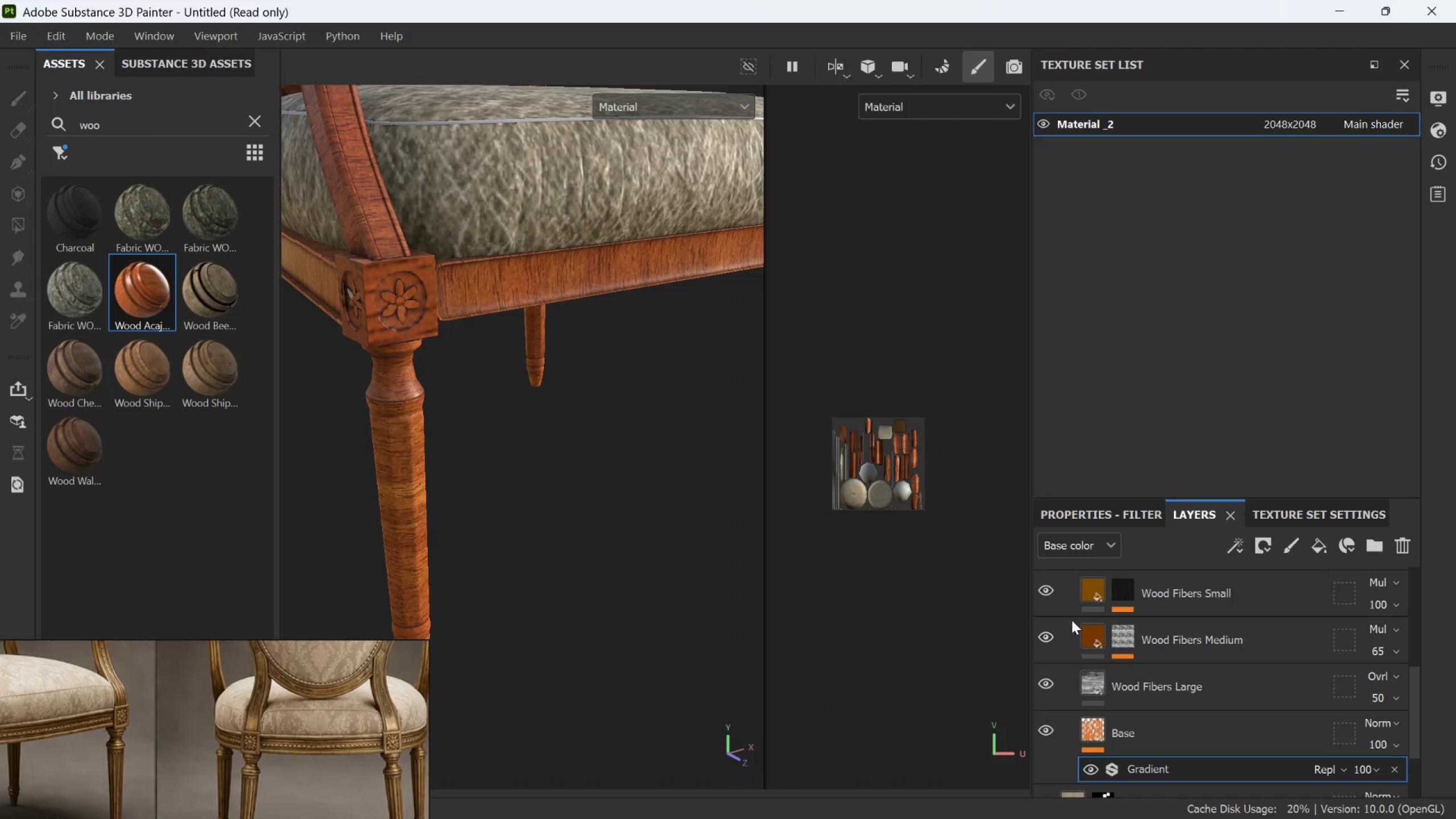 
scroll: coordinate [1072, 620], scroll_direction: up, amount: 2.0
 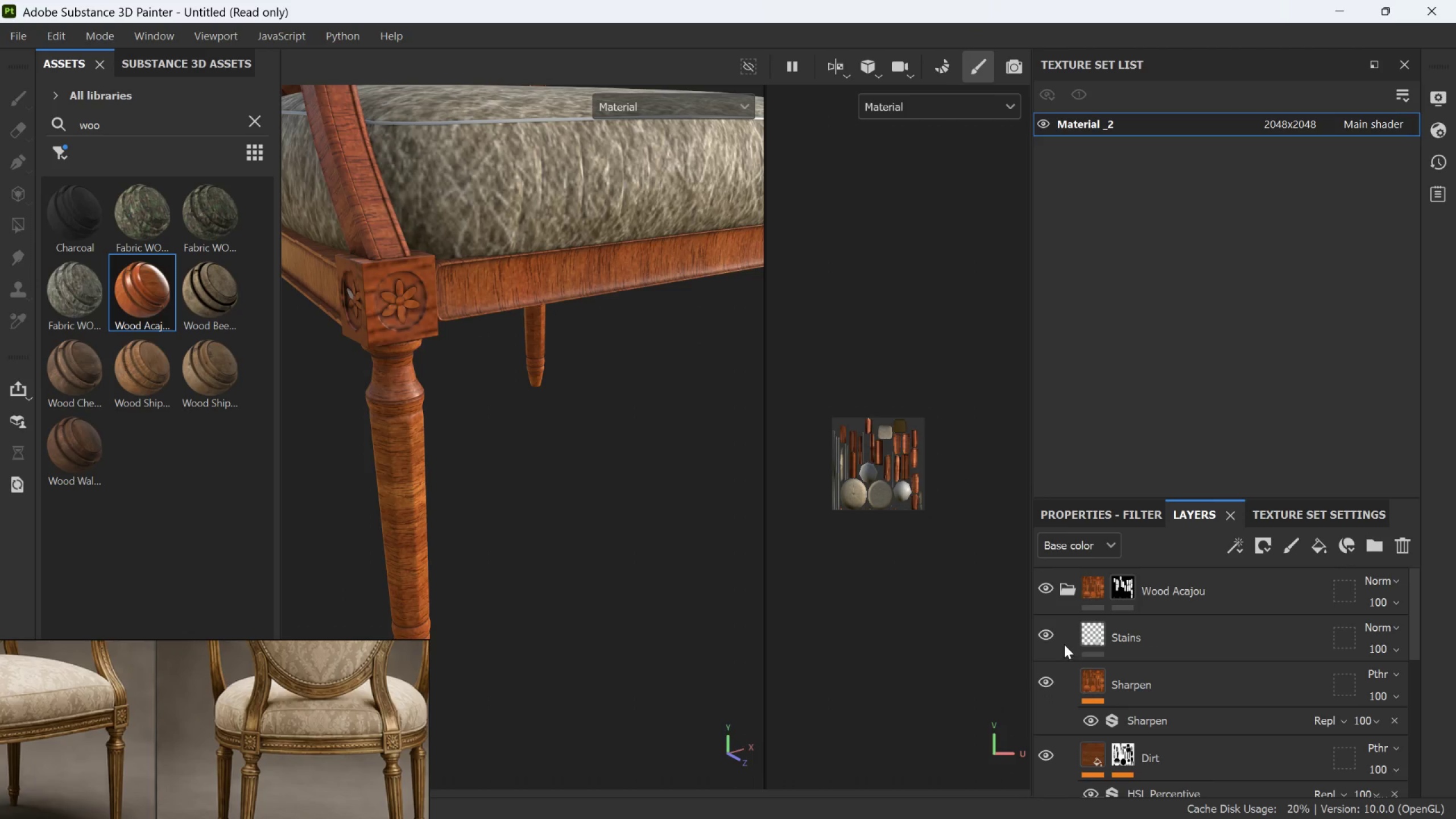 
left_click([1046, 632])
 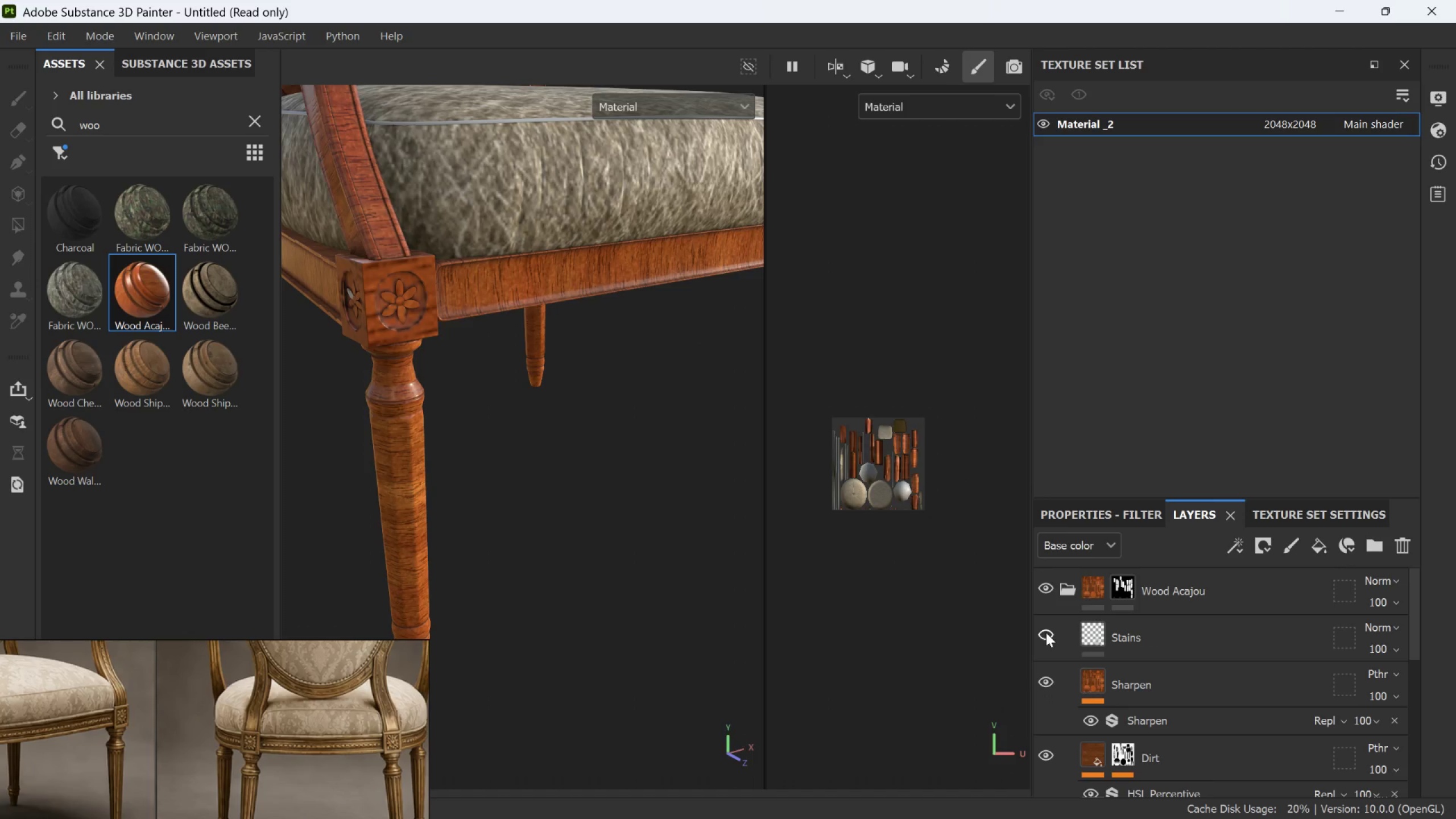 
left_click([1046, 632])
 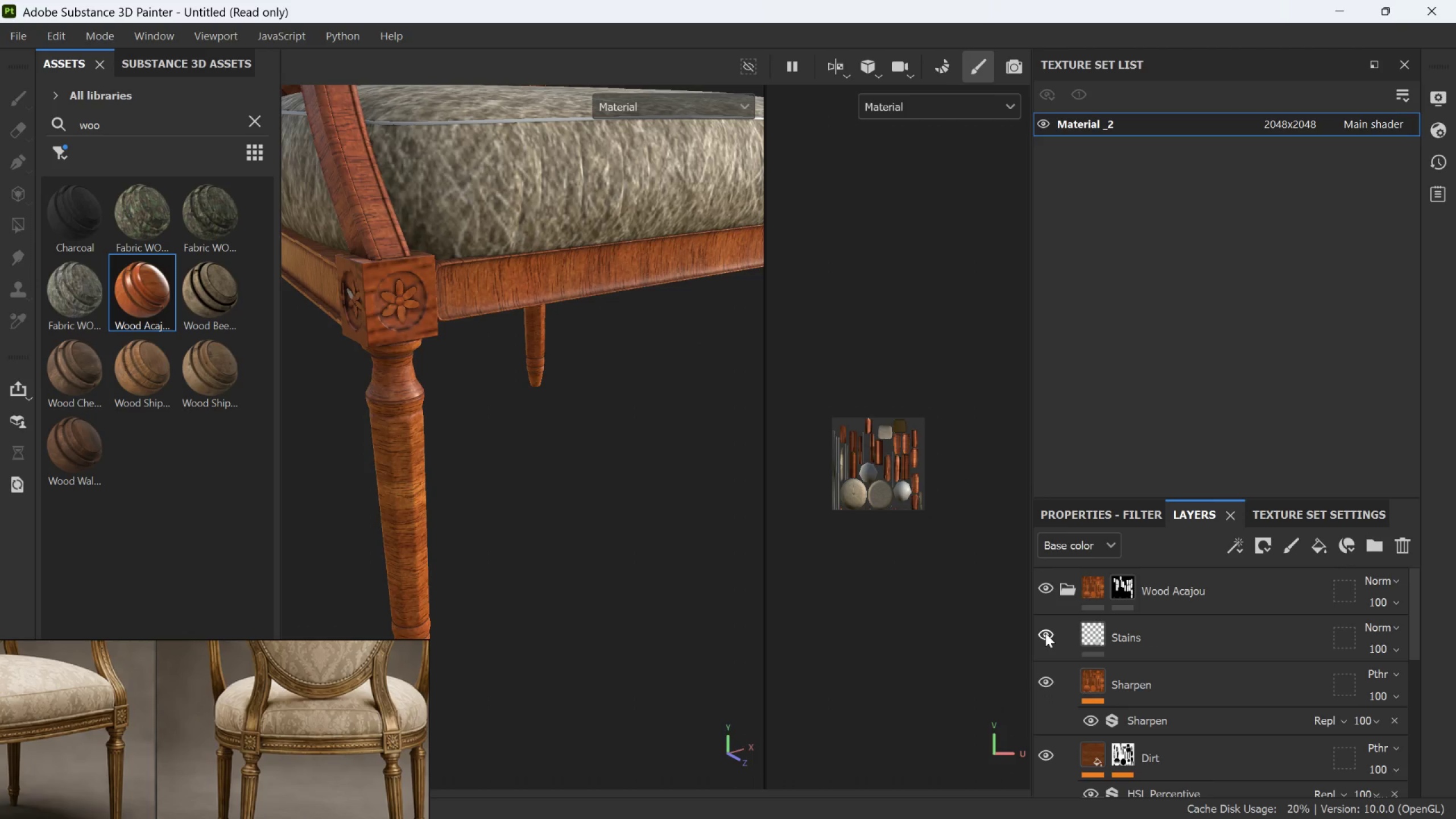 
left_click([1045, 633])
 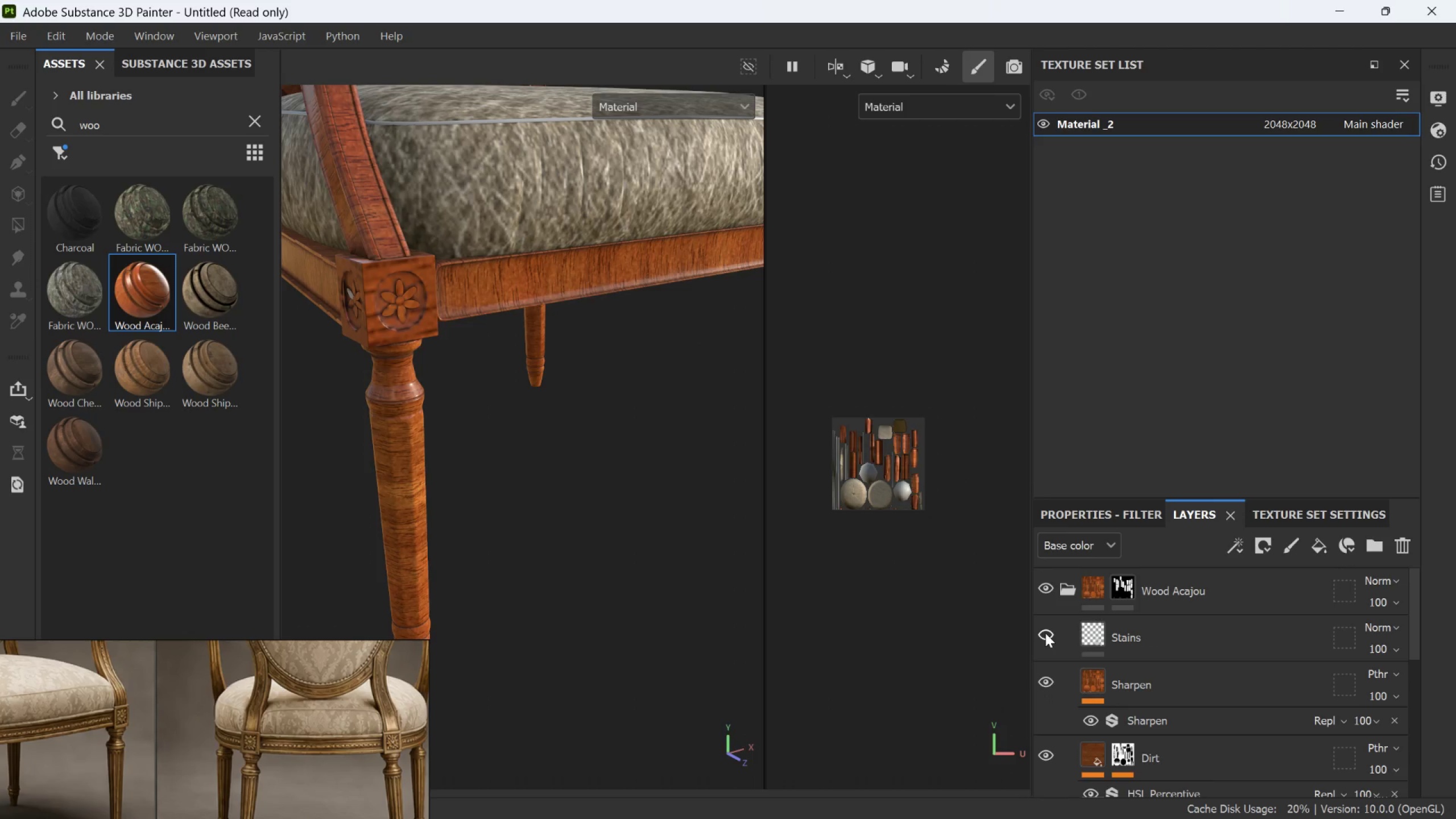 
left_click([1047, 682])
 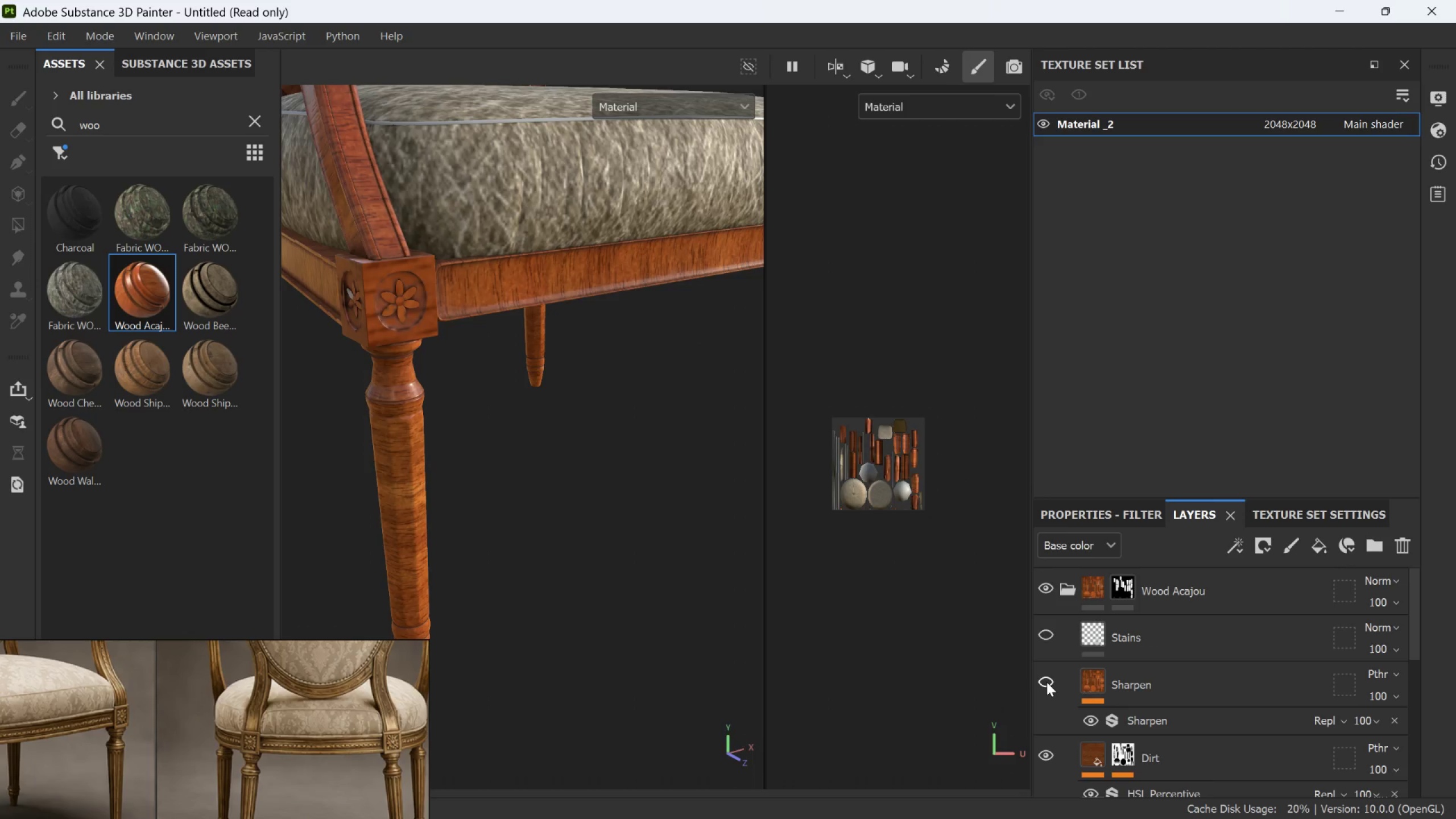 
left_click([1046, 682])
 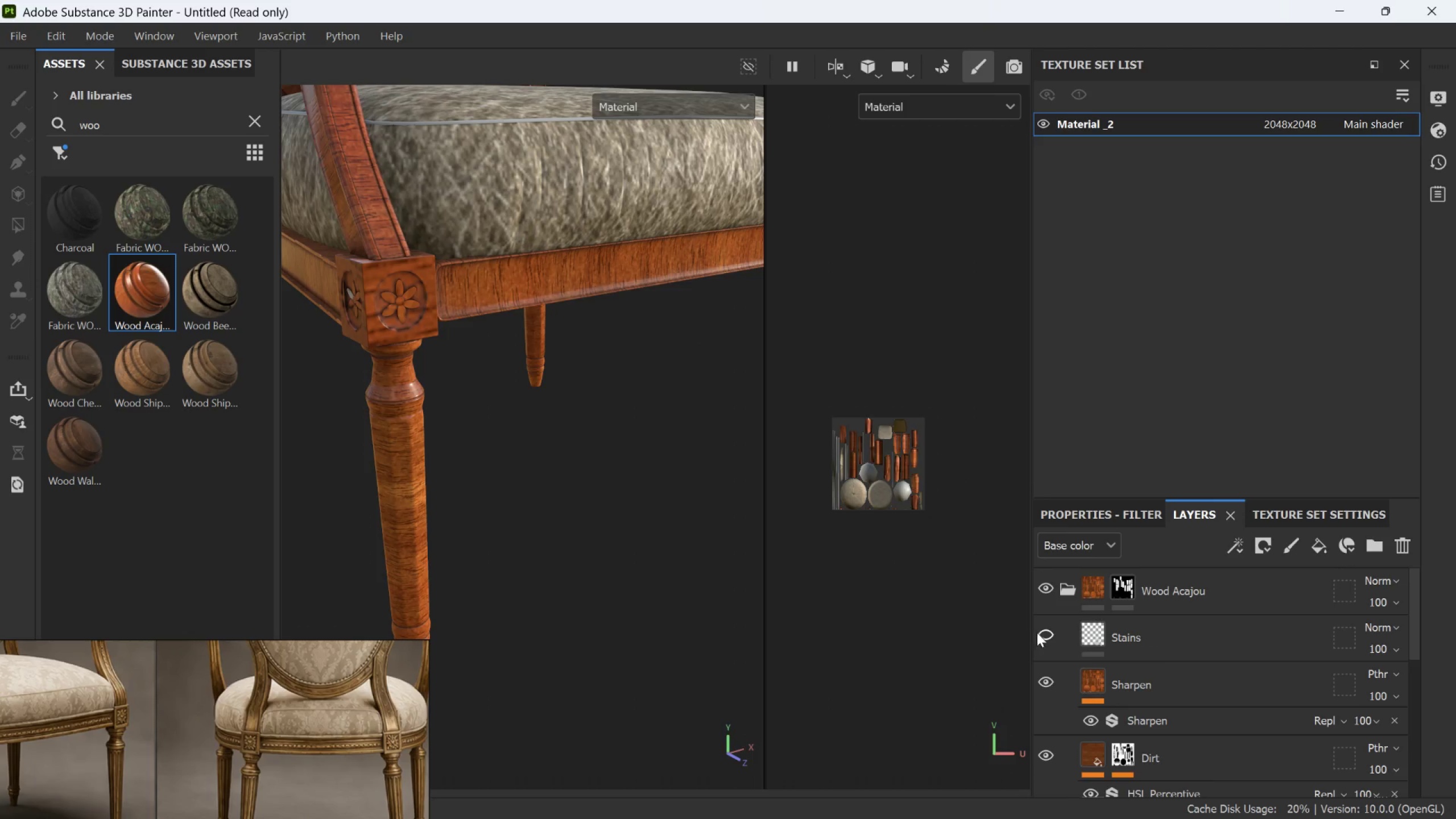 
left_click([1046, 638])
 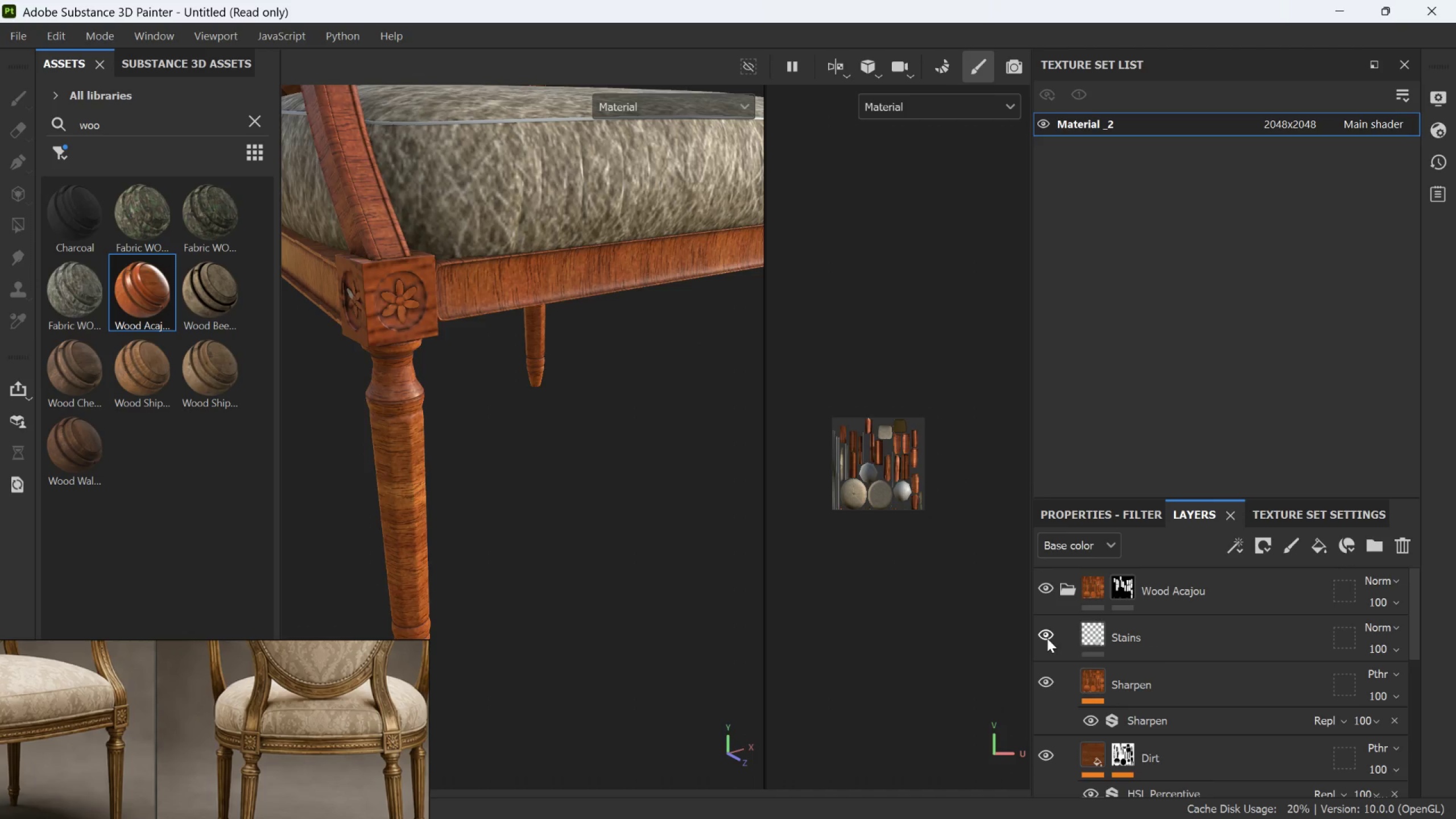 
left_click([1047, 638])
 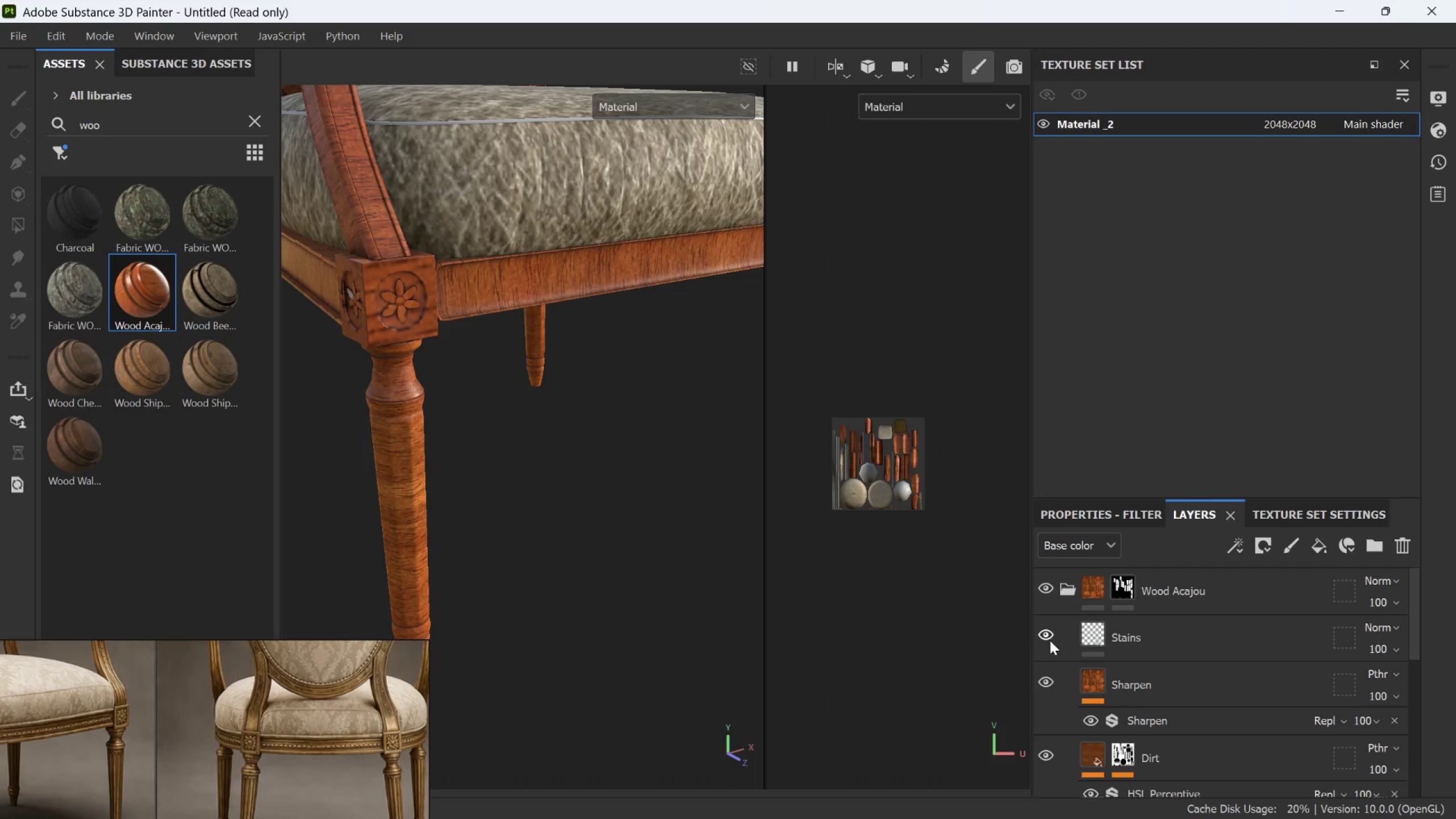 
scroll: coordinate [1051, 642], scroll_direction: down, amount: 1.0
 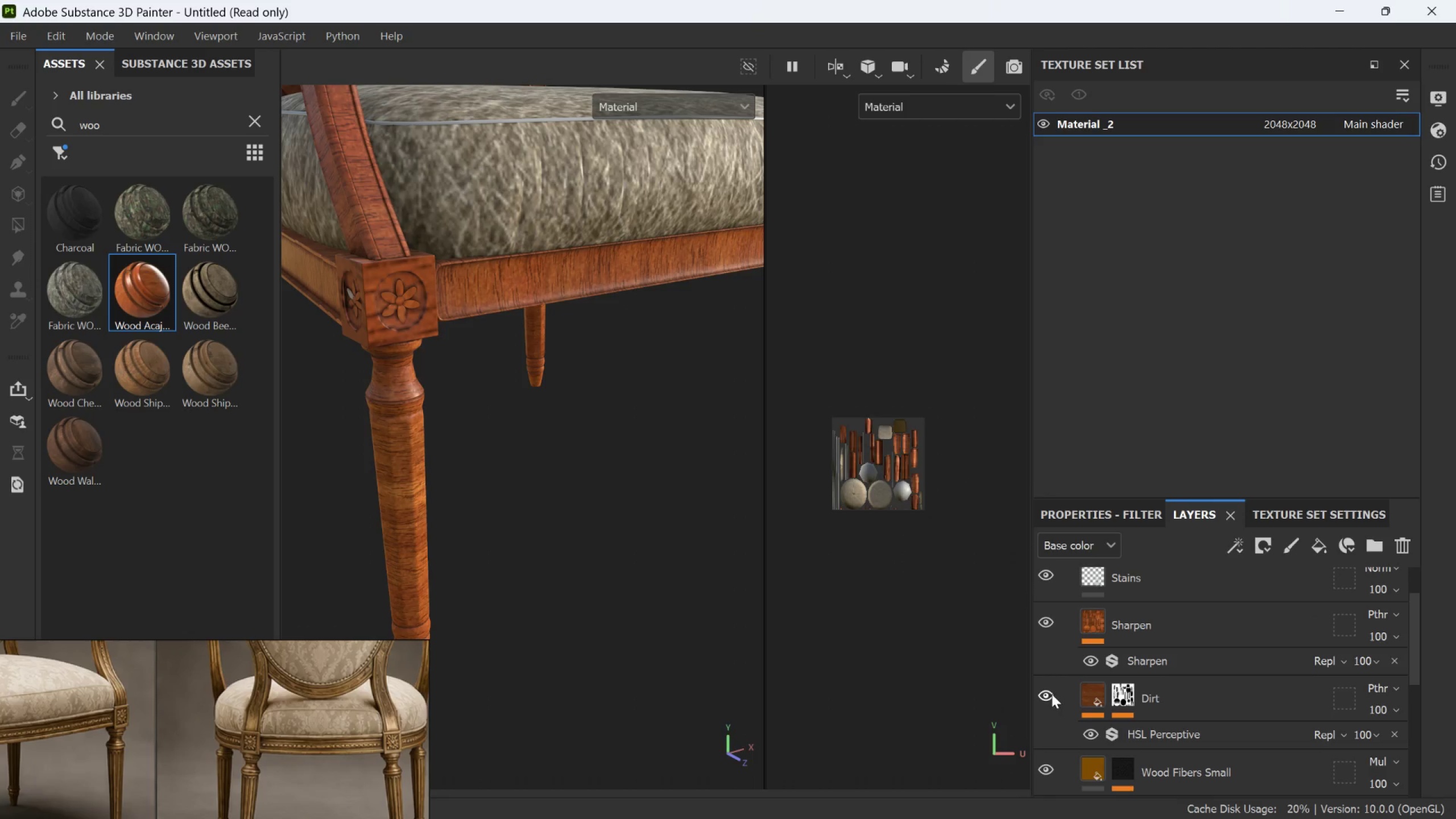 
left_click([1048, 694])
 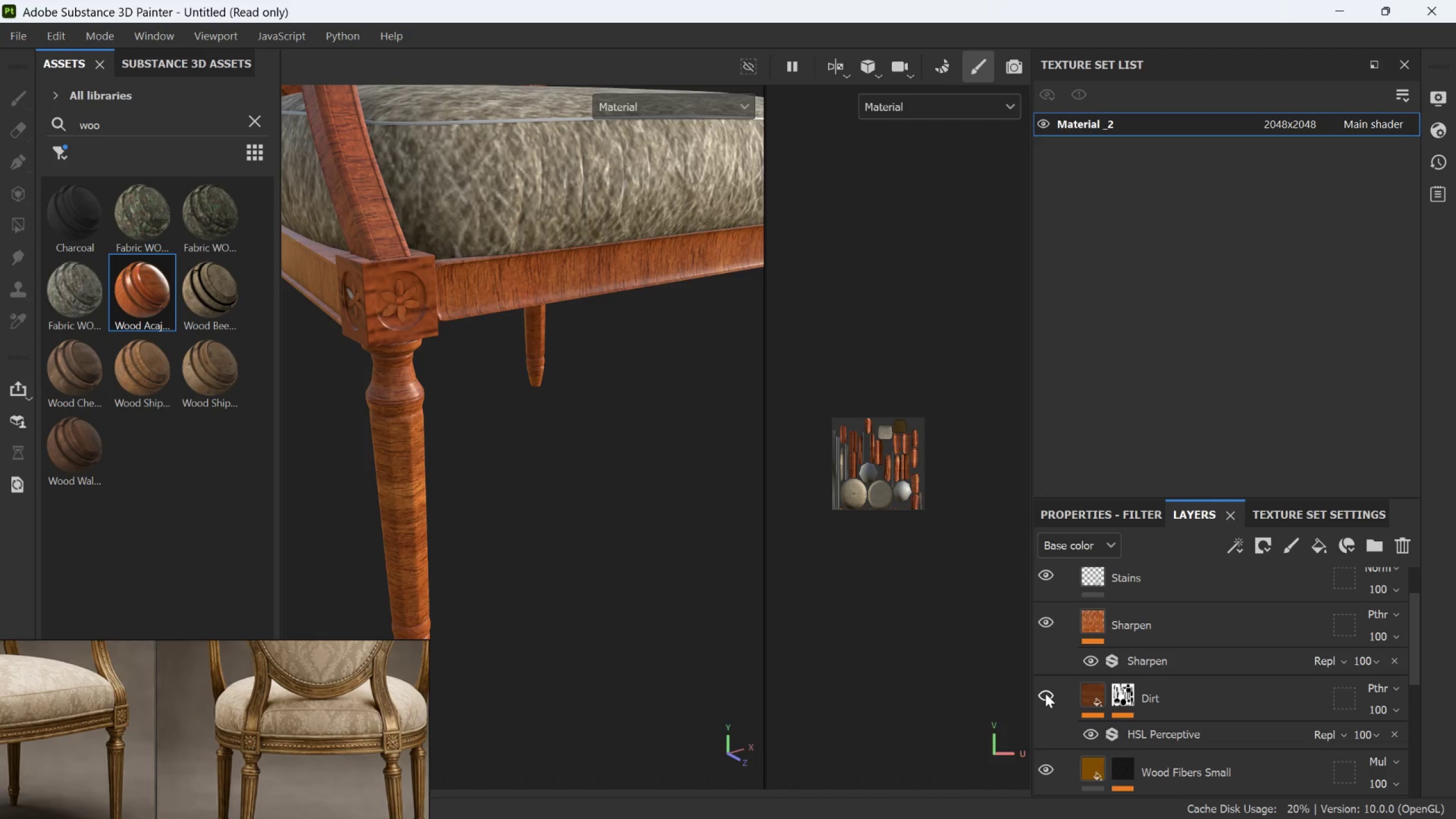 
left_click([1045, 693])
 